 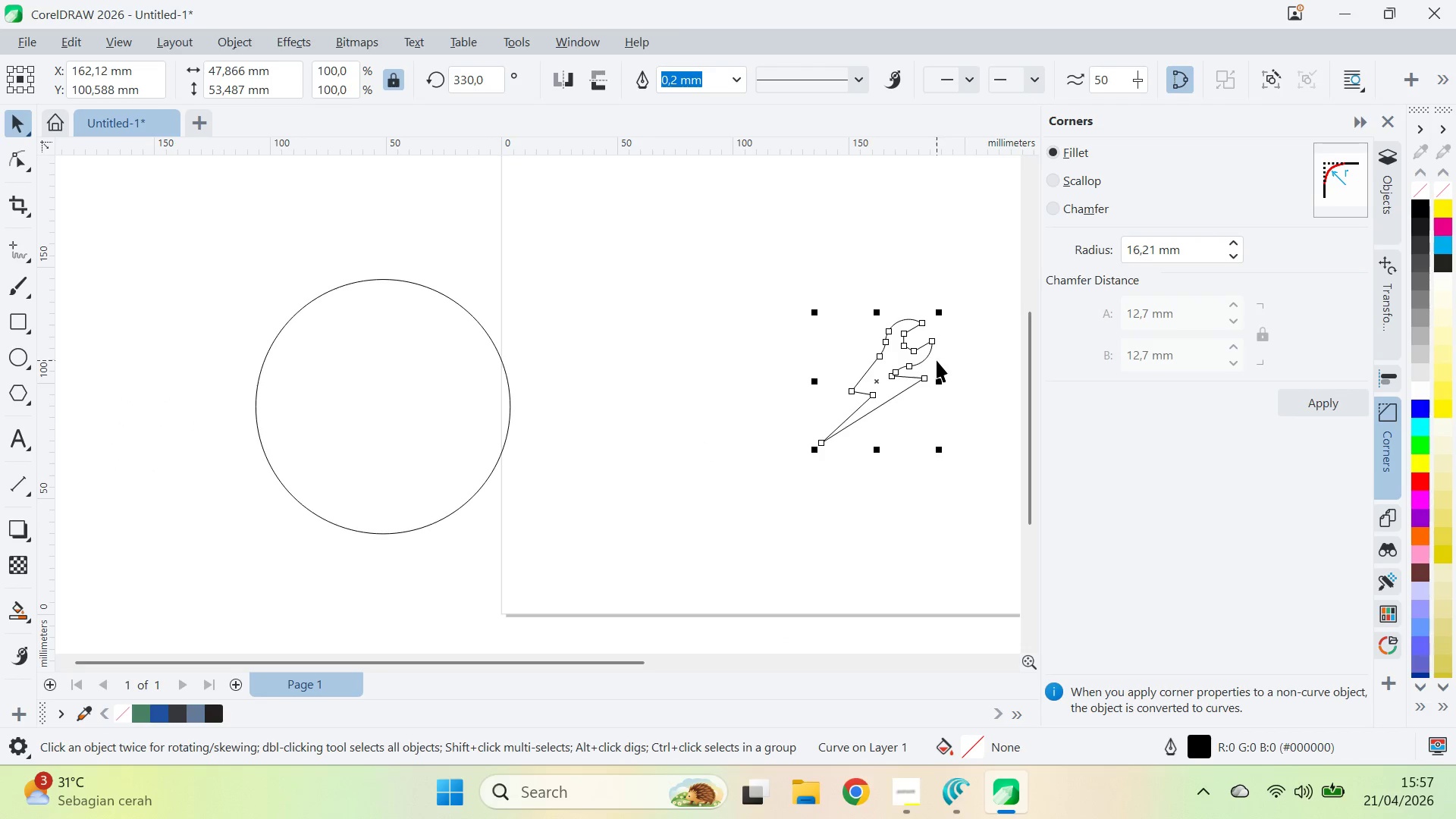 
key(Control+Z)
 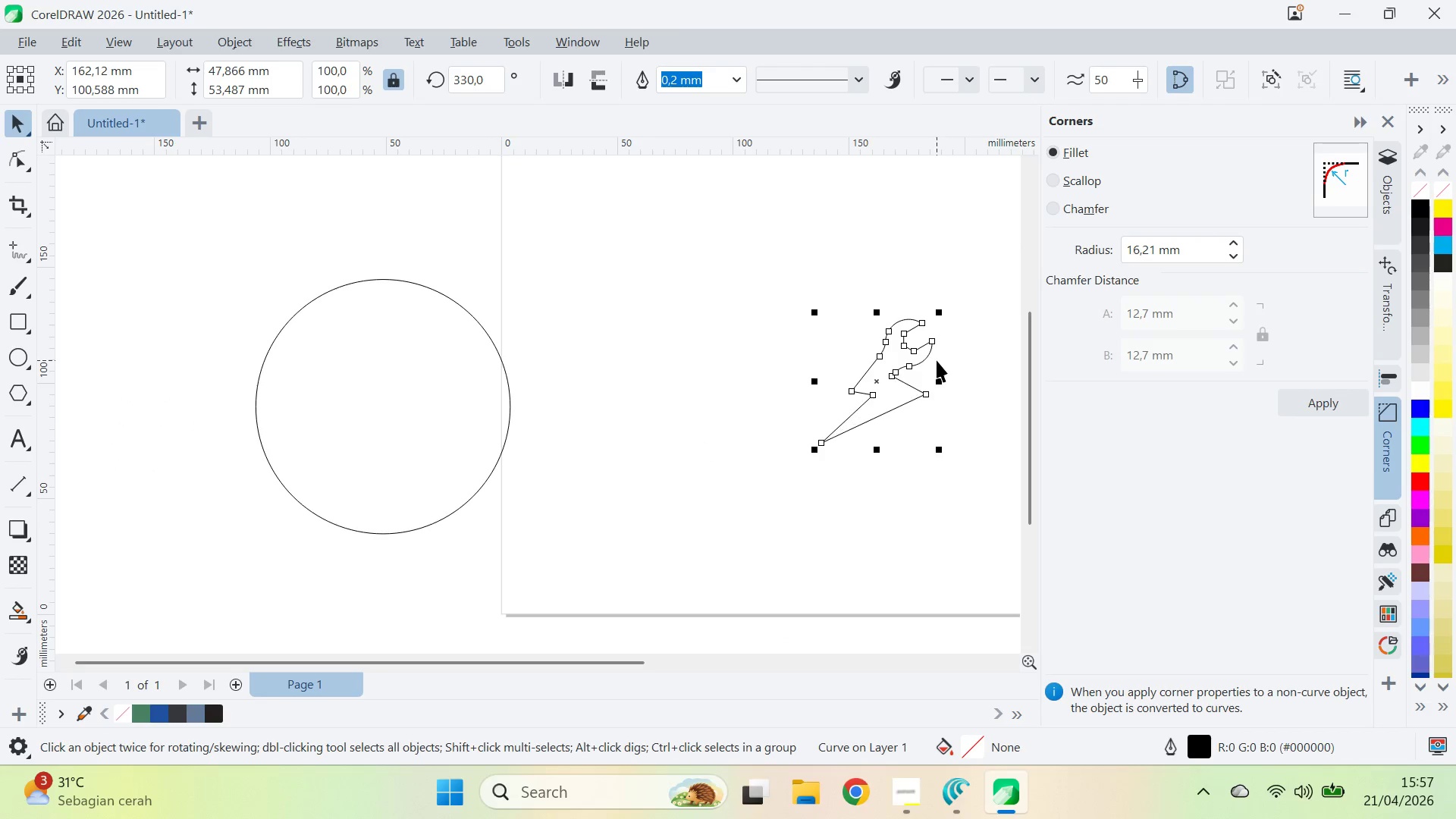 
hold_key(key=Z, duration=0.77)
 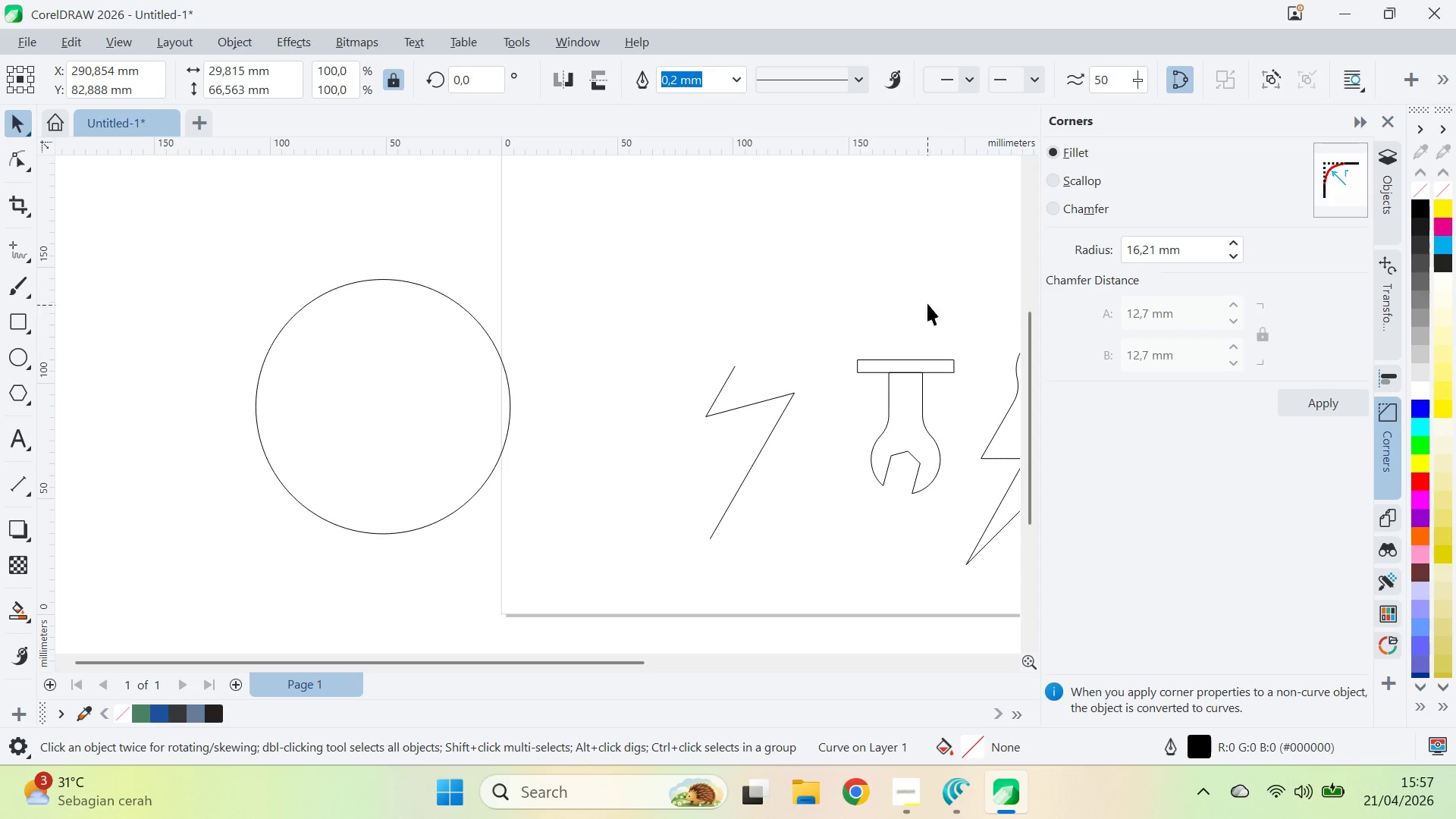 
type(qv)
 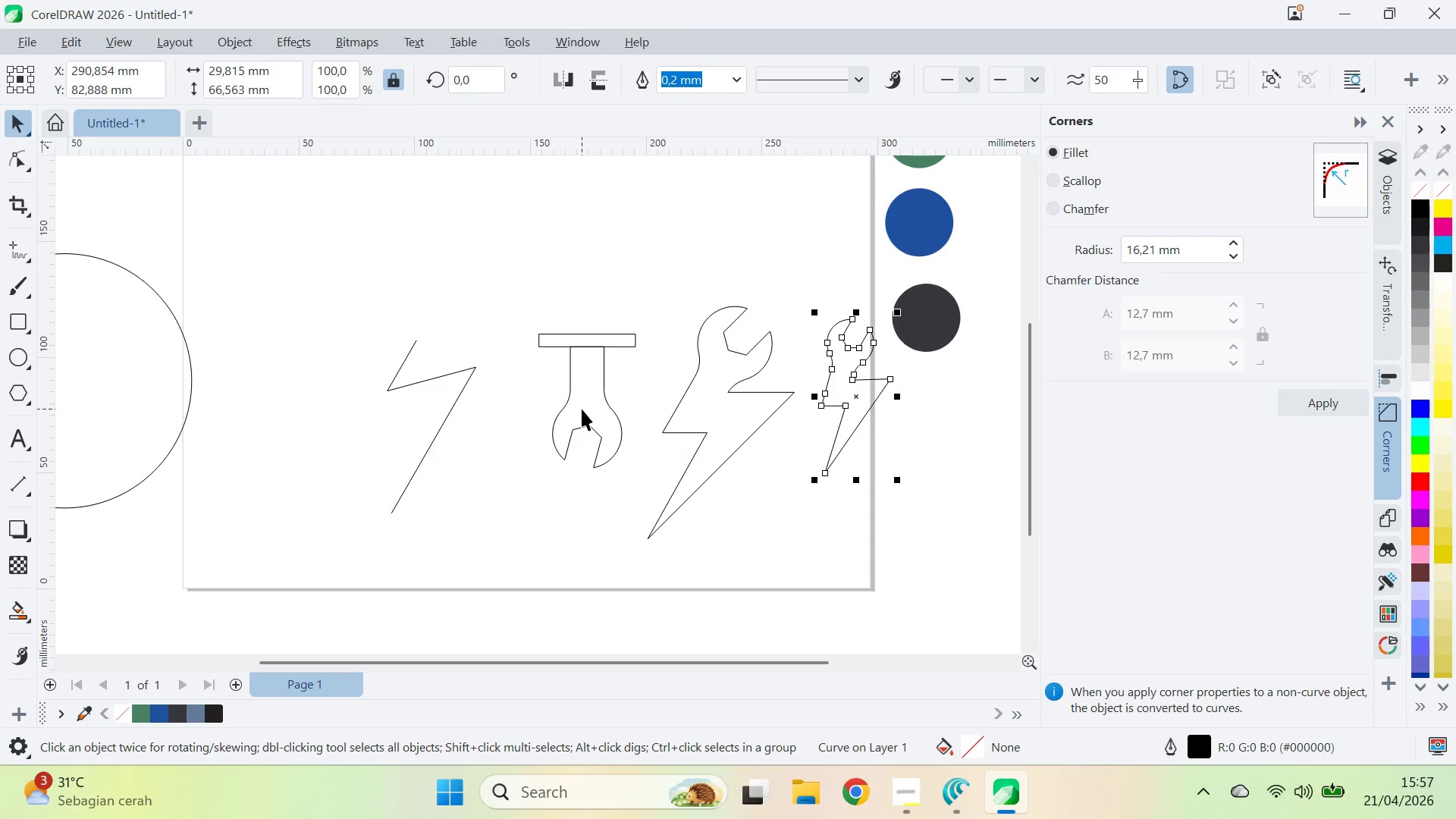 
left_click_drag(start_coordinate=[918, 297], to_coordinate=[381, 415])
 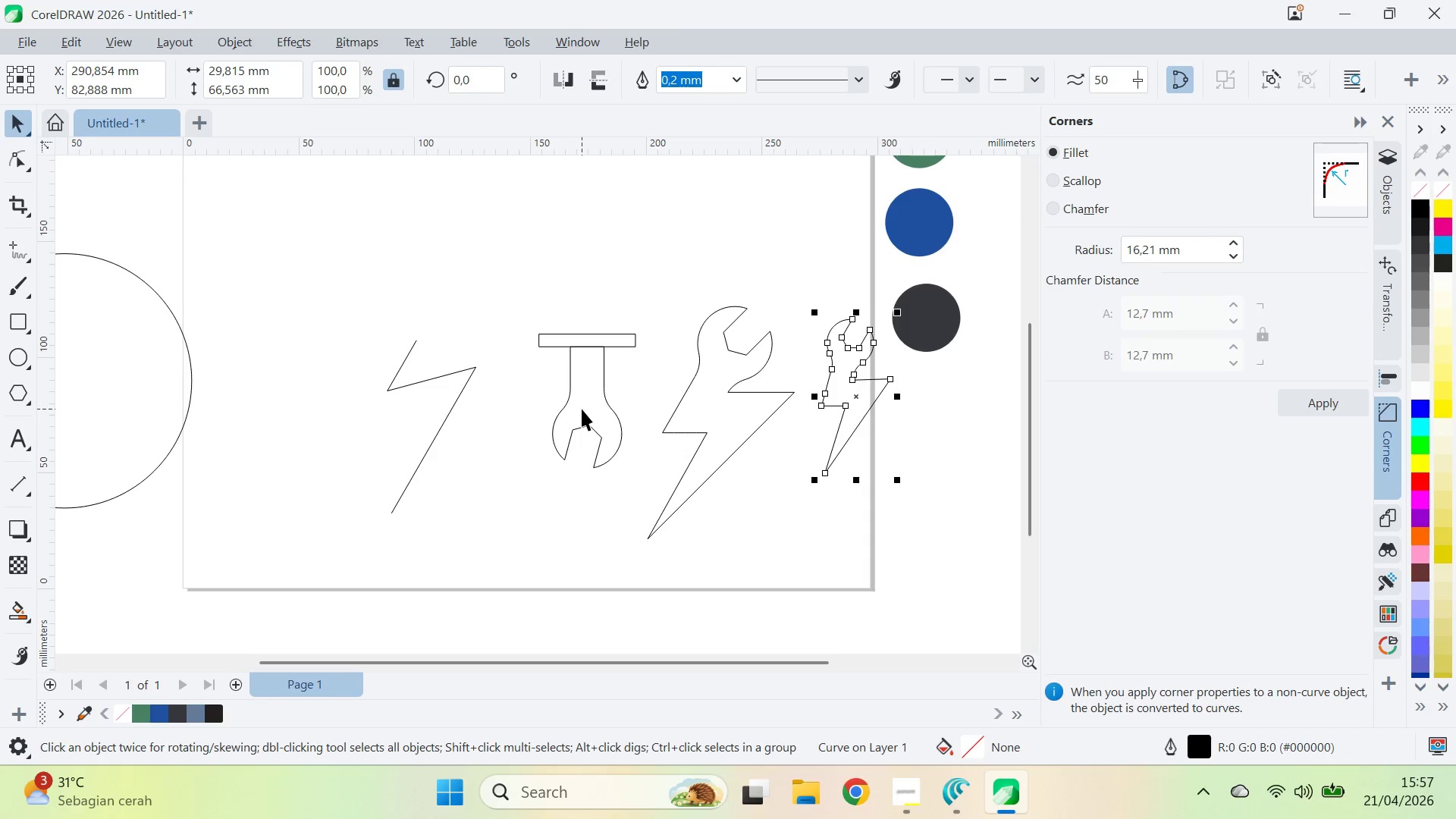 
key(Control+Shift+Z)
 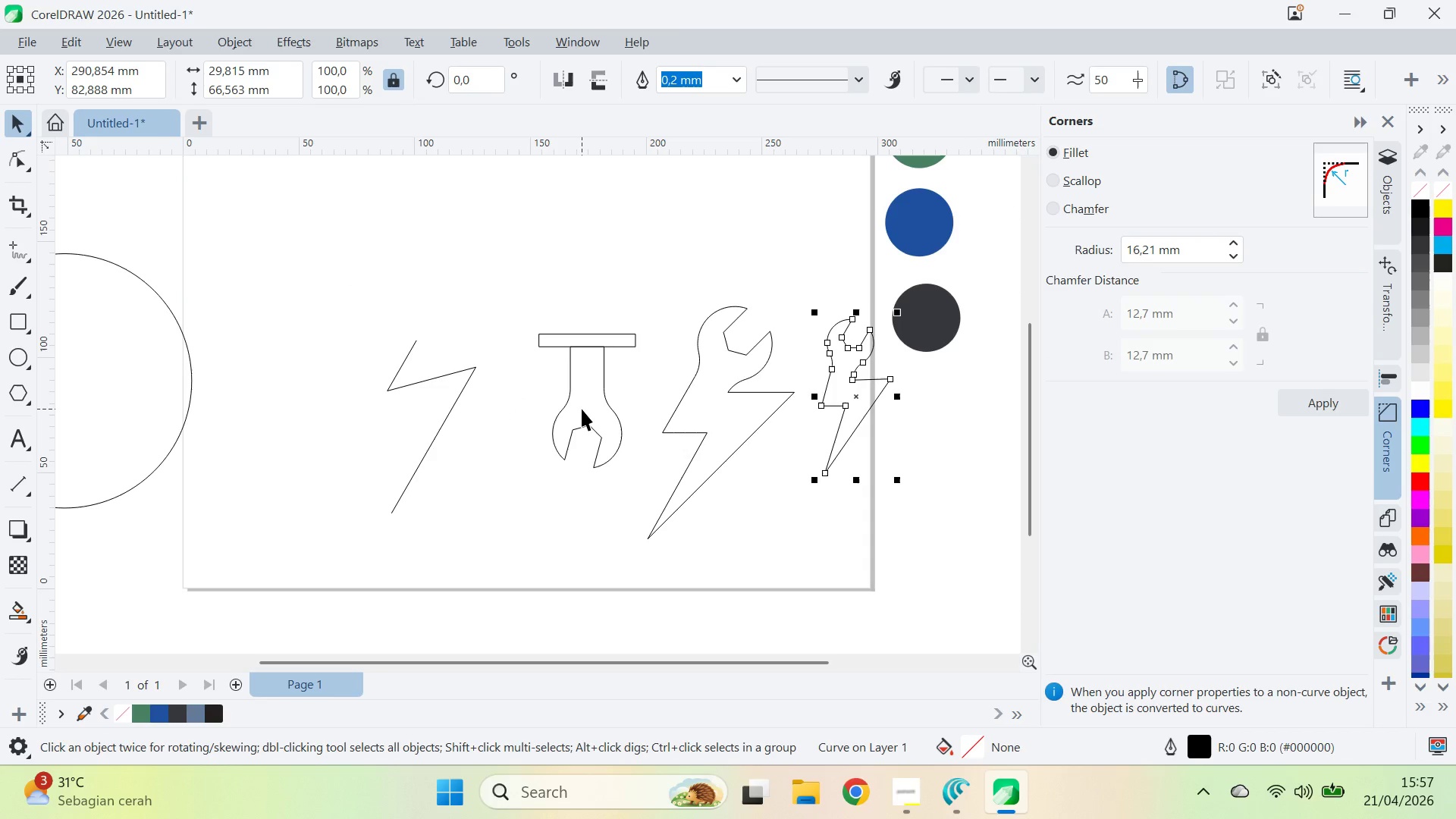 
key(Control+Shift+Z)
 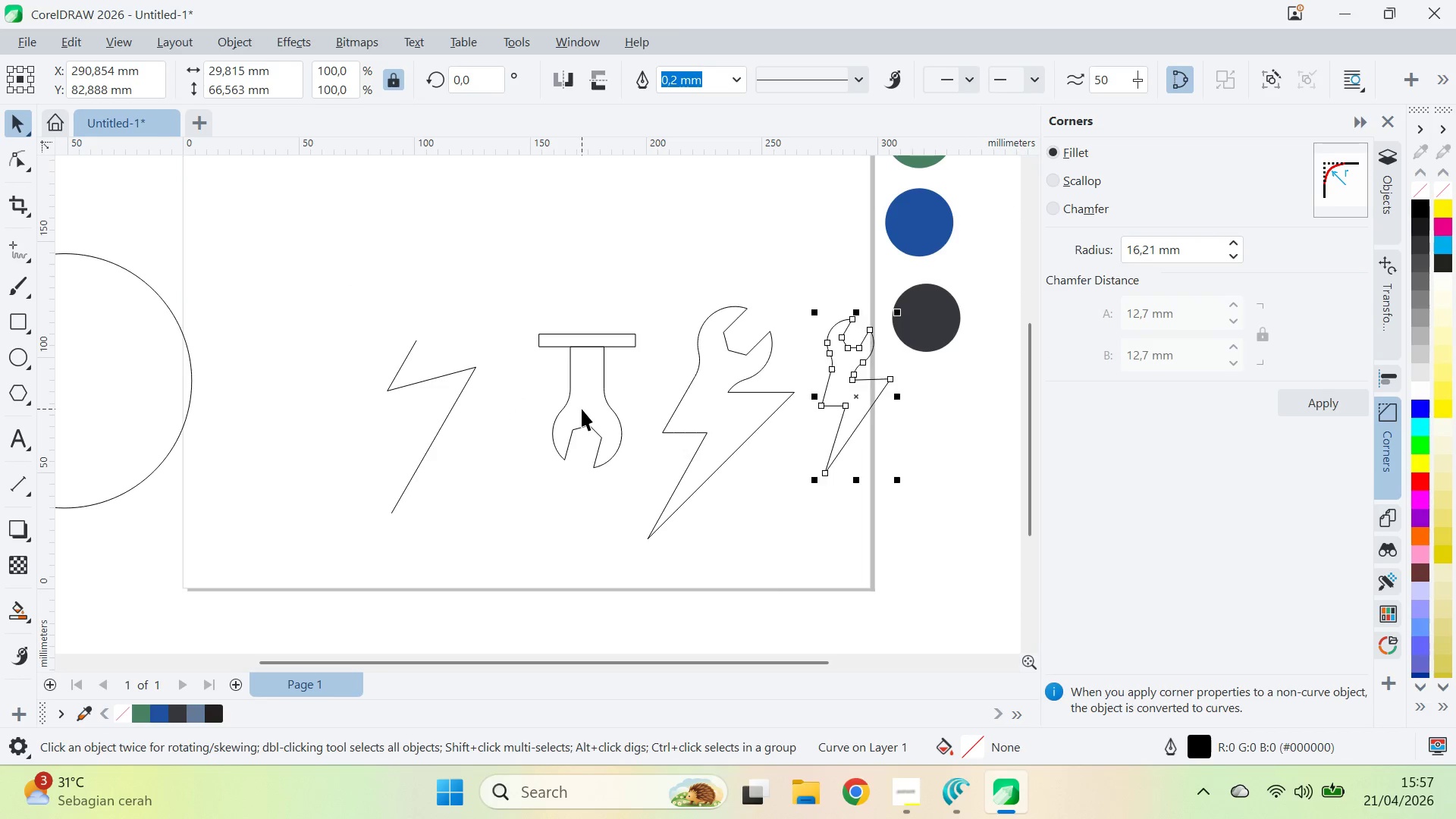 
key(Control+Shift+Z)
 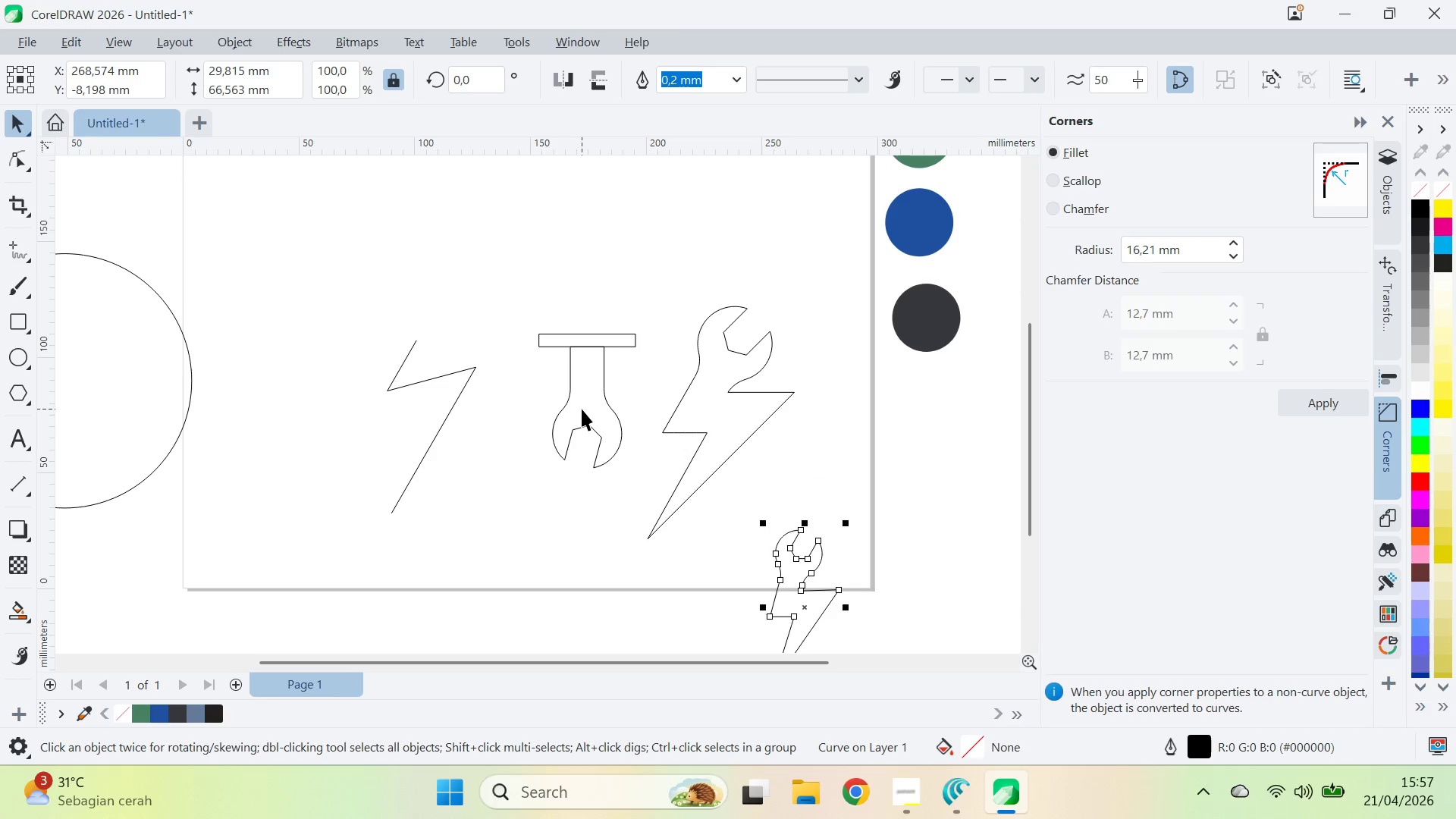 
key(Control+Shift+Z)
 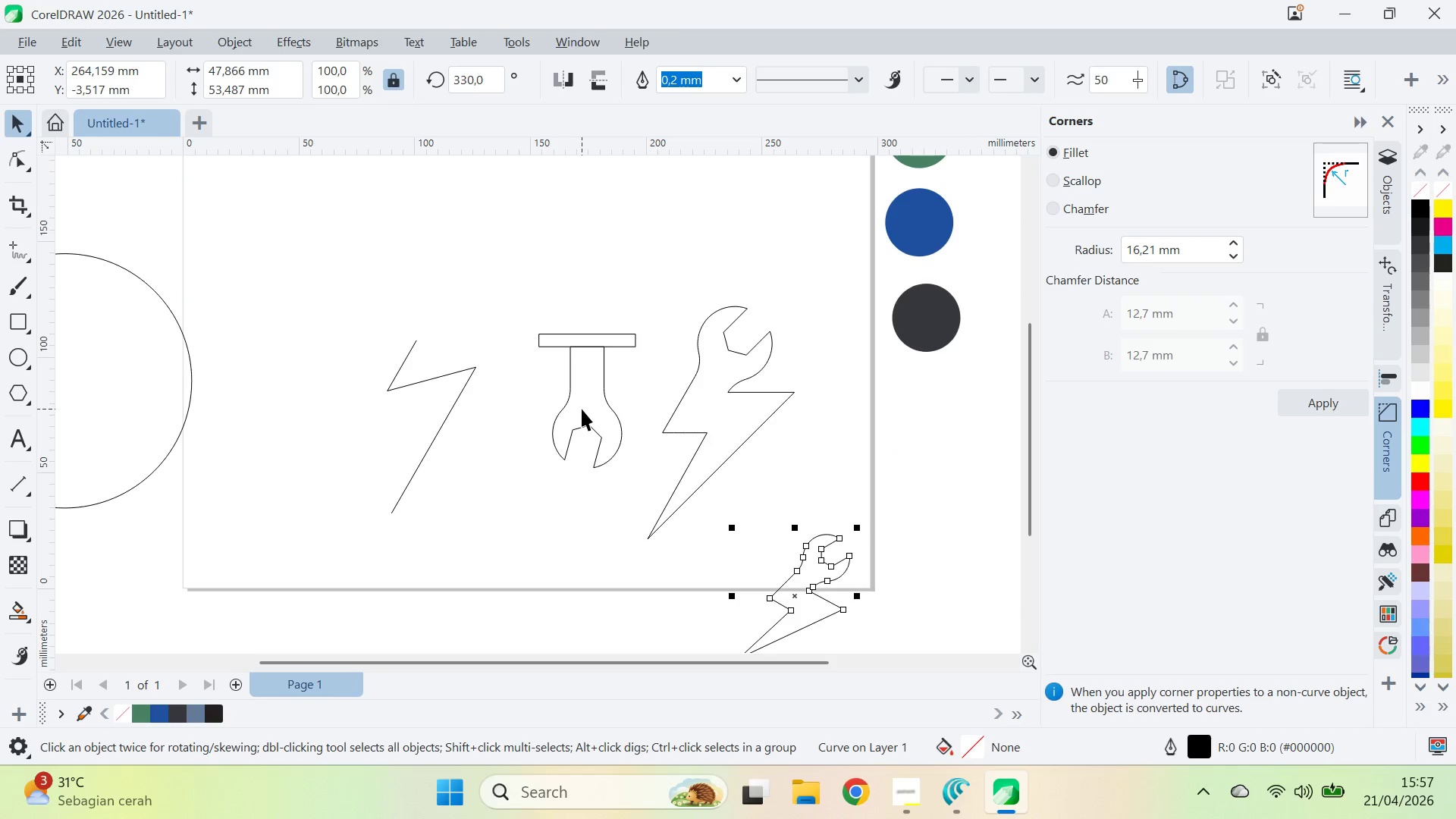 
key(Control+Shift+Z)
 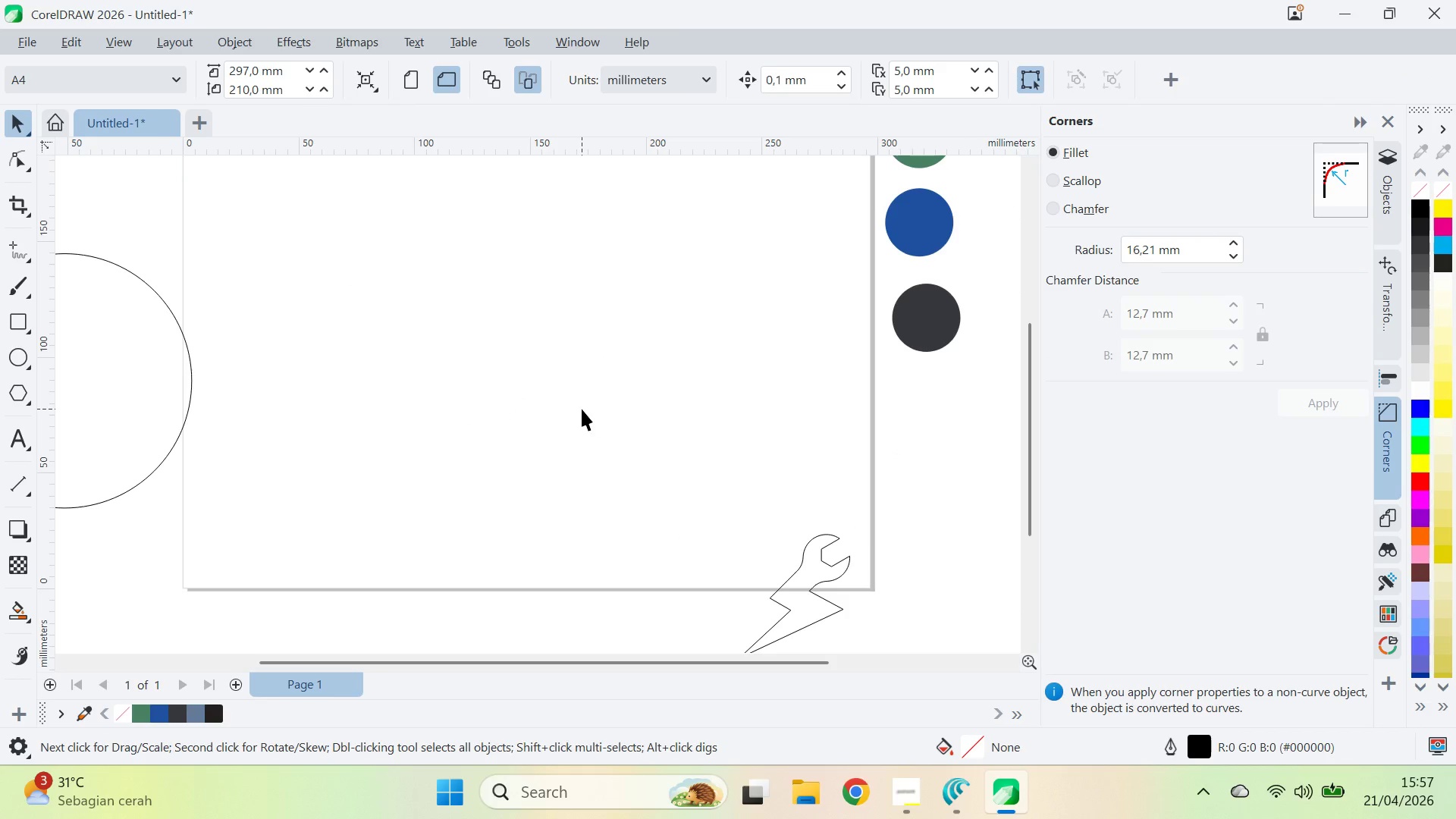 
key(Control+Z)
 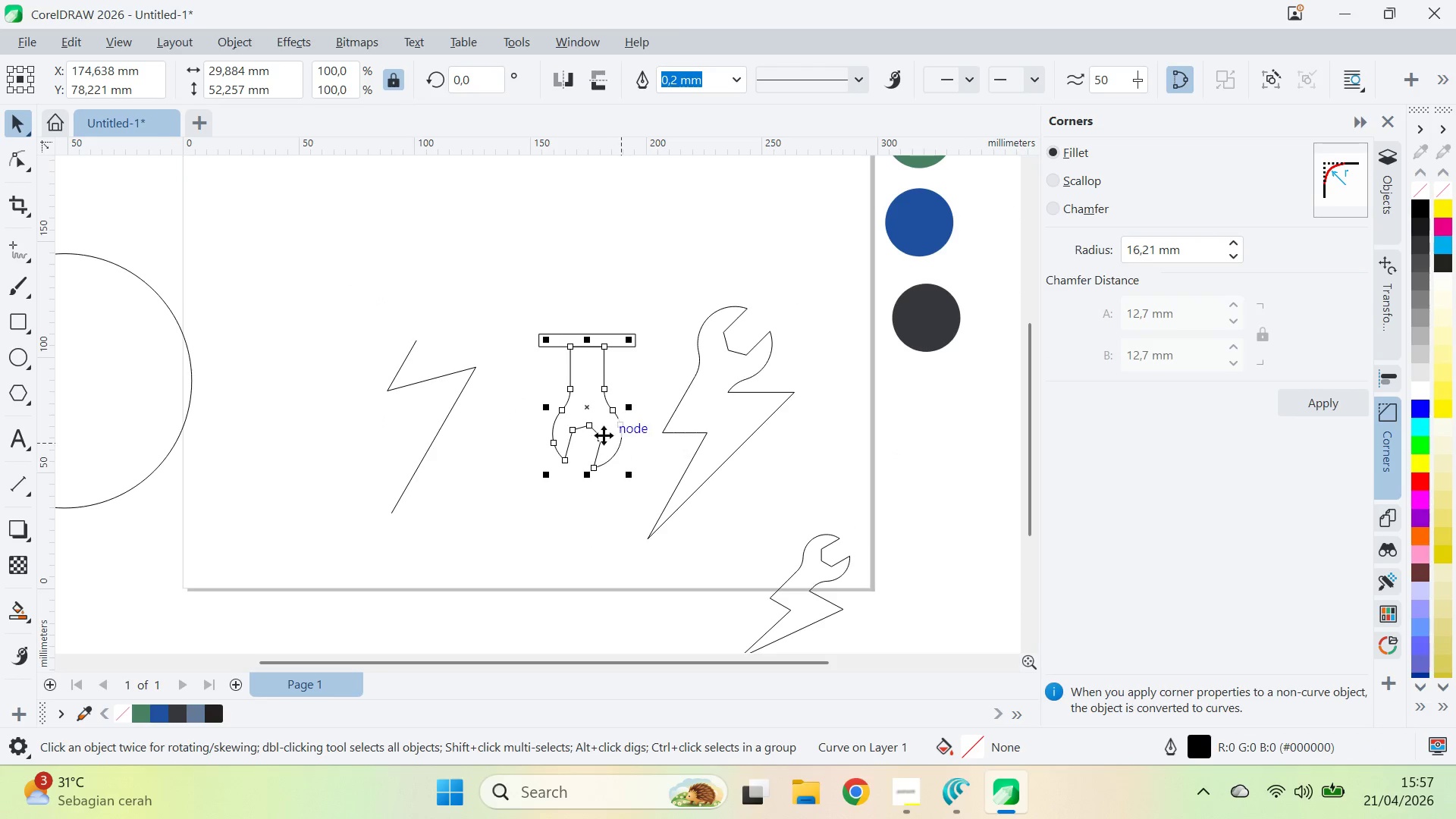 
hold_key(key=ControlLeft, duration=1.14)
left_click_drag(start_coordinate=[587, 480], to_coordinate=[616, 285])
 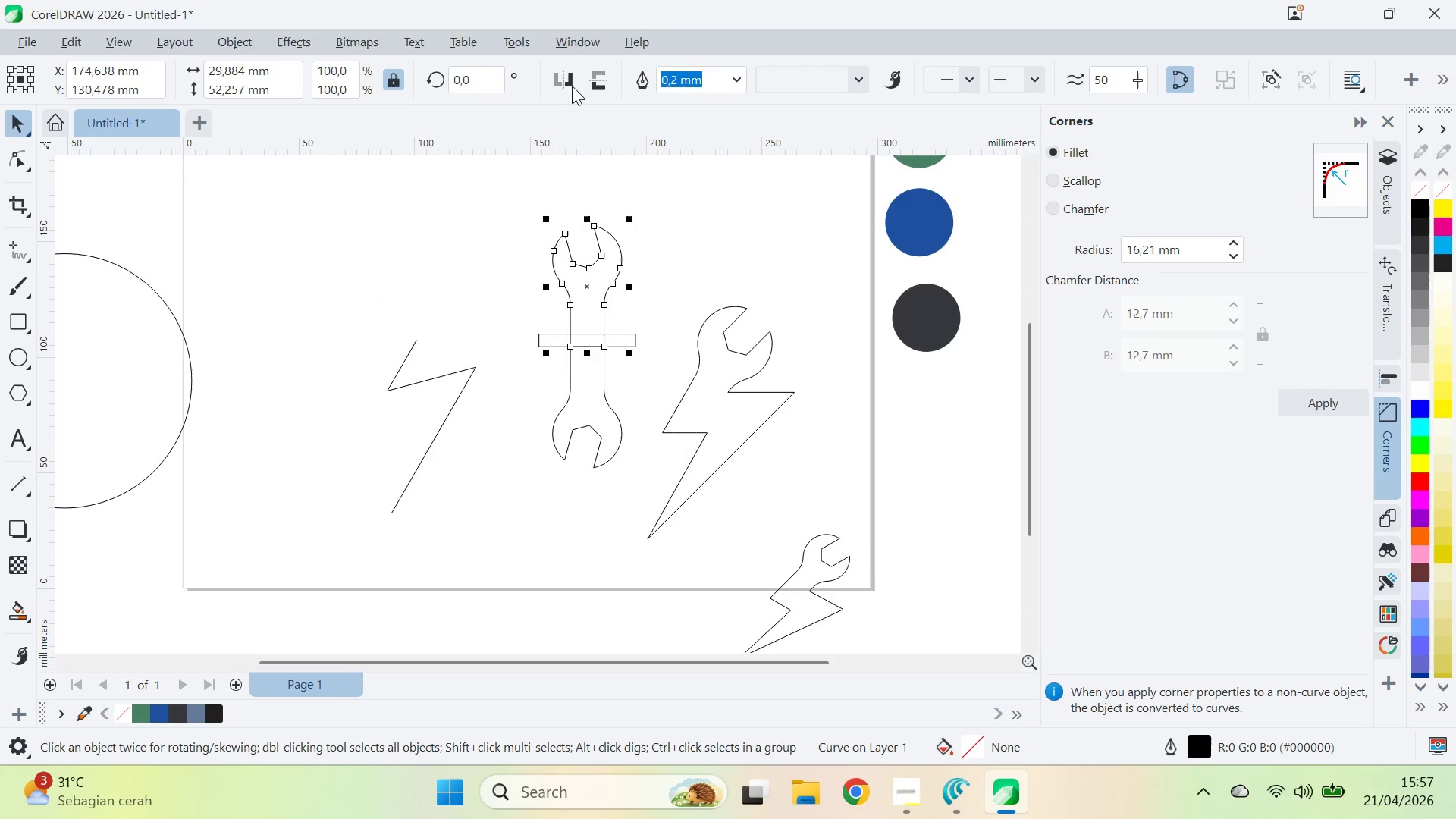 
right_click([616, 285])
 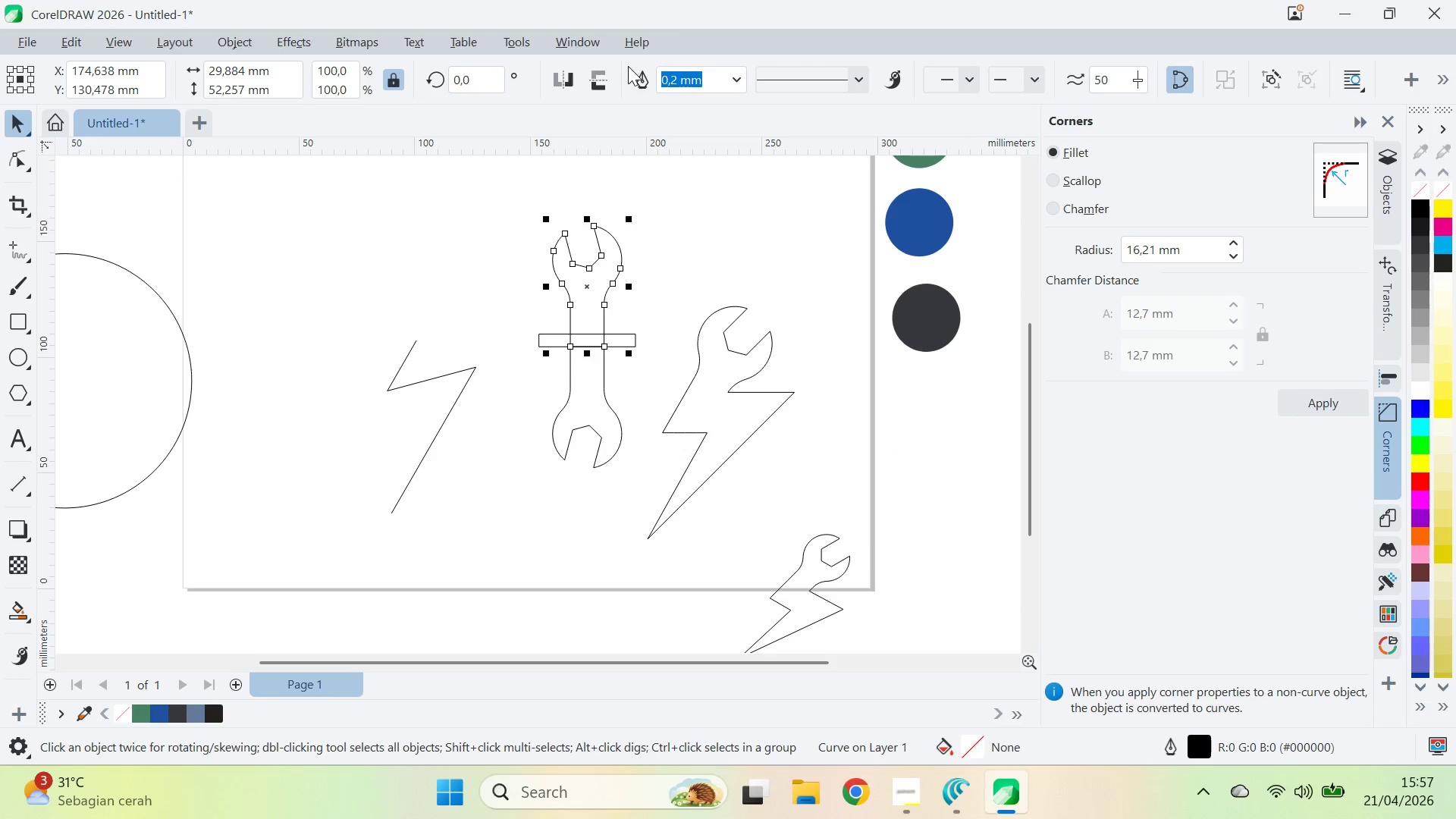 
left_click([616, 285])
 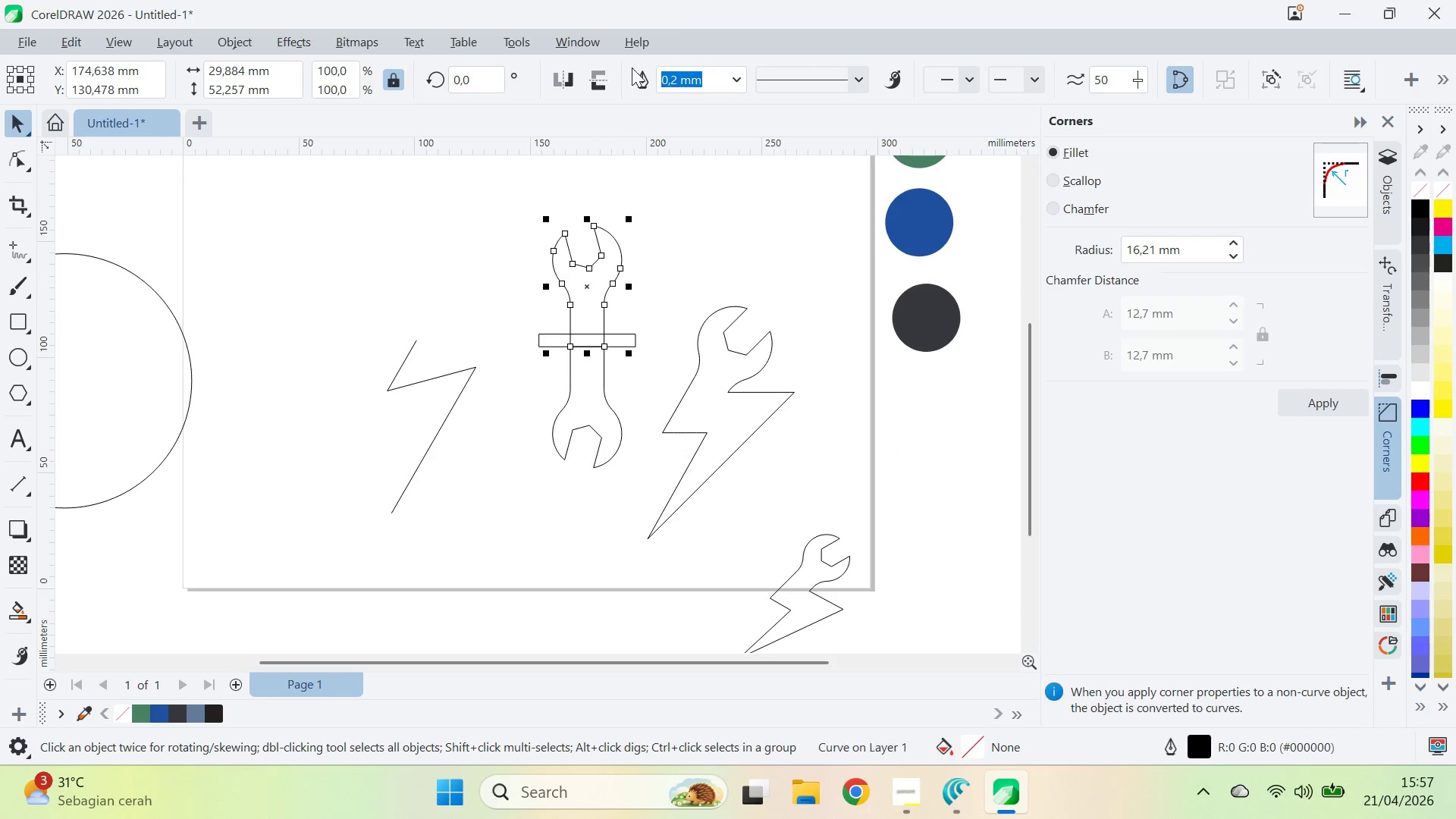 
left_click([566, 83])
 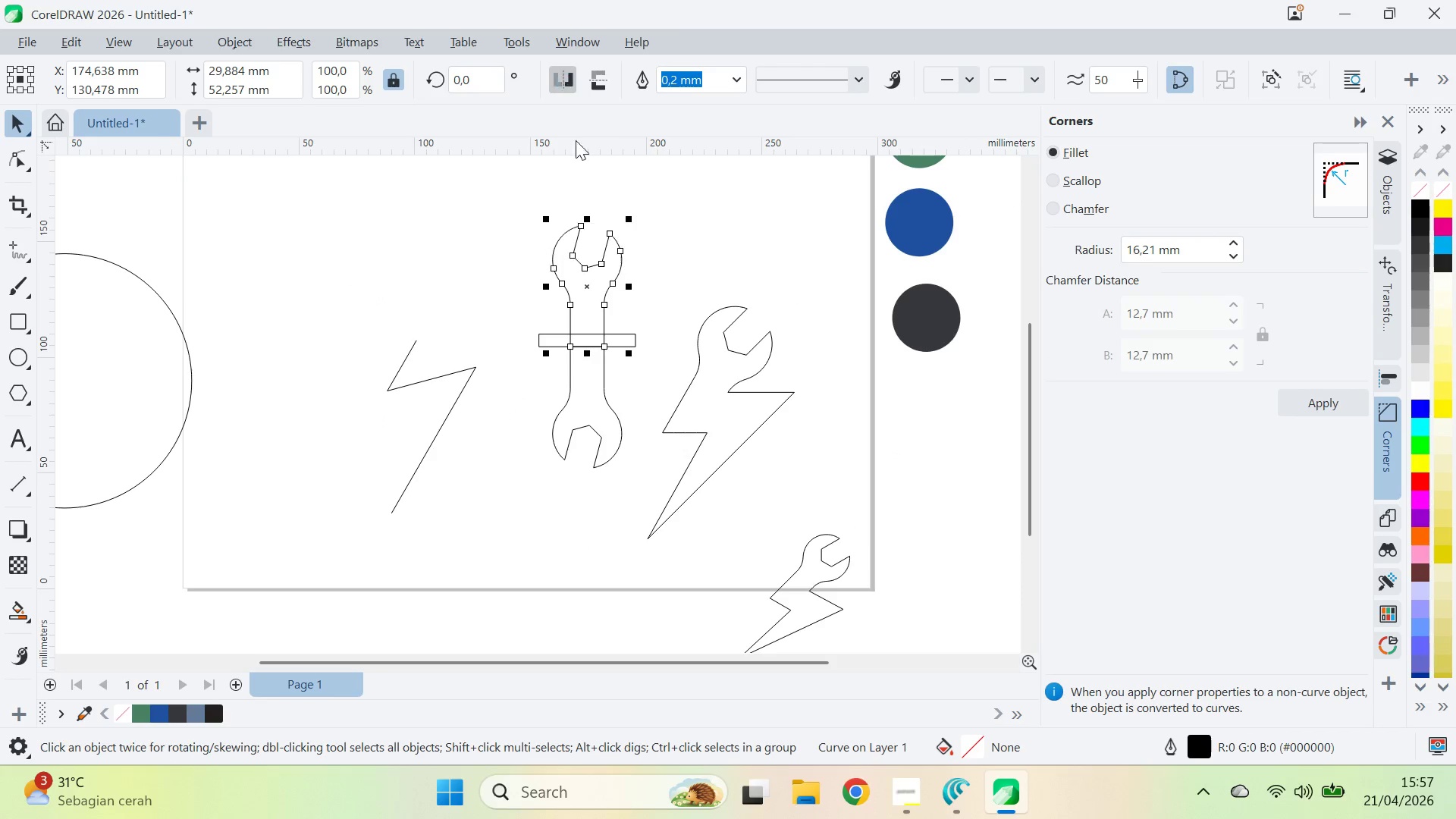 
hold_key(key=ShiftLeft, duration=0.91)
double_click([603, 394])
 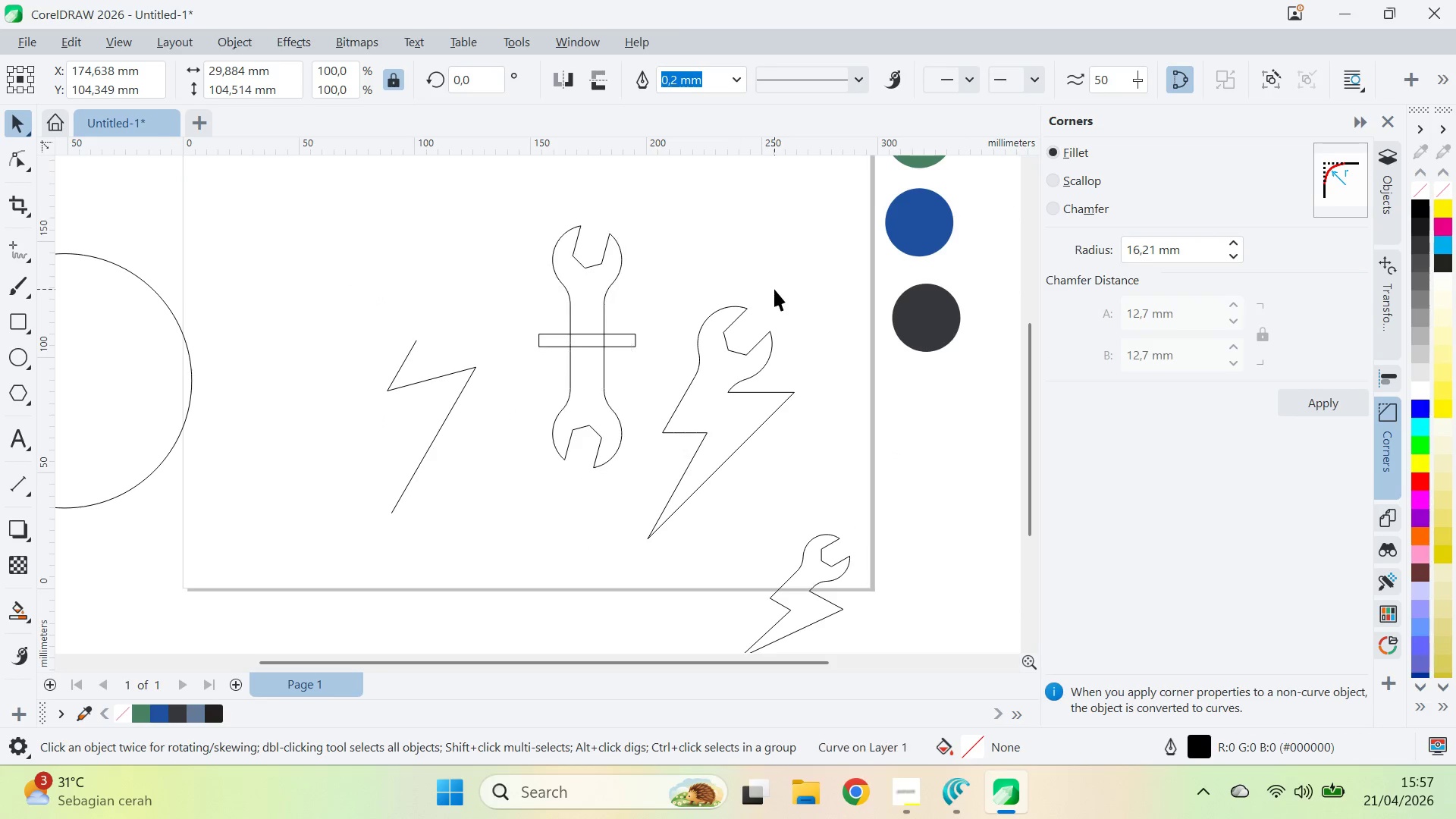 
left_click_drag(start_coordinate=[596, 300], to_coordinate=[861, 270])
 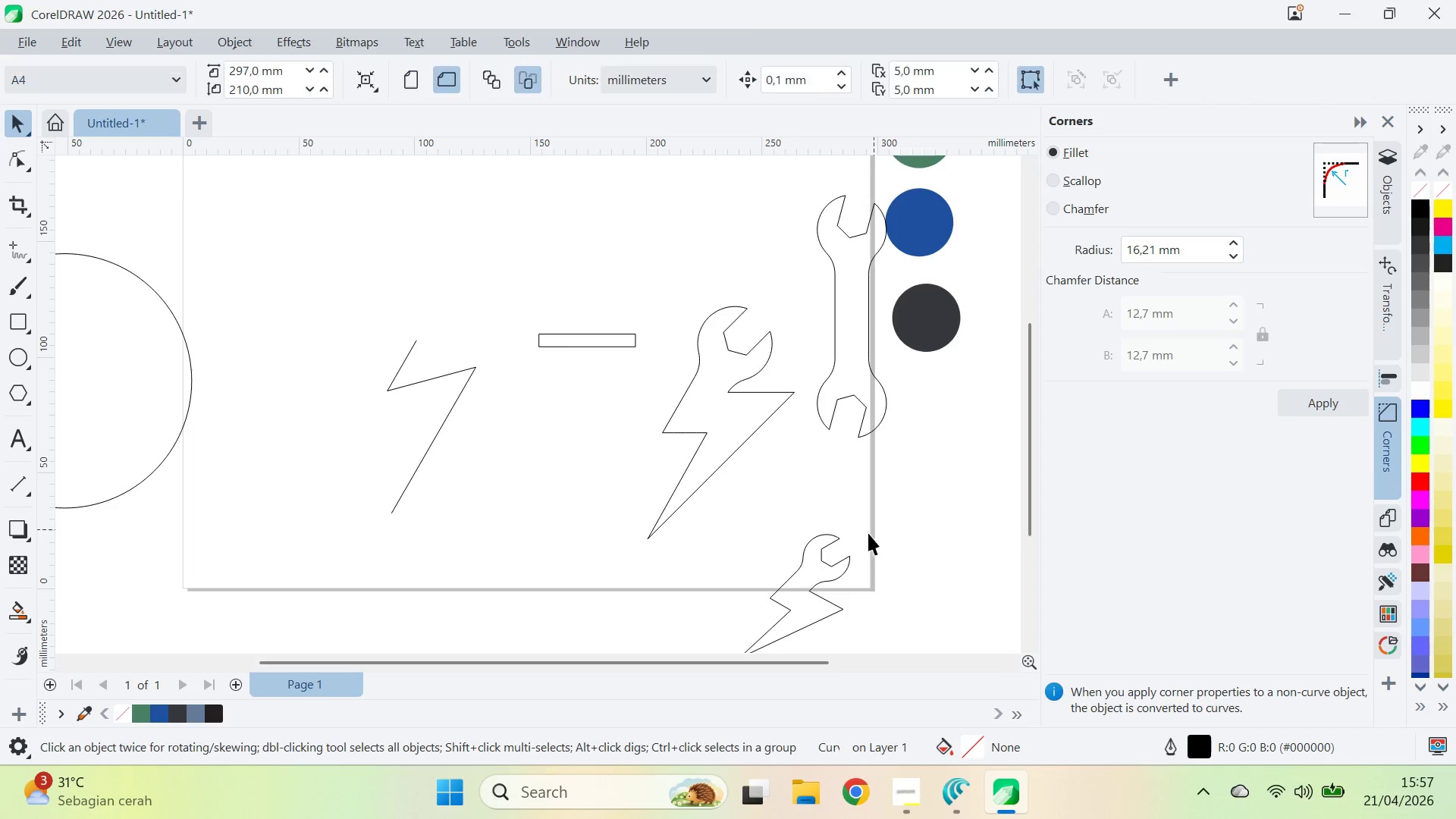 
left_click_drag(start_coordinate=[828, 555], to_coordinate=[689, 206])
 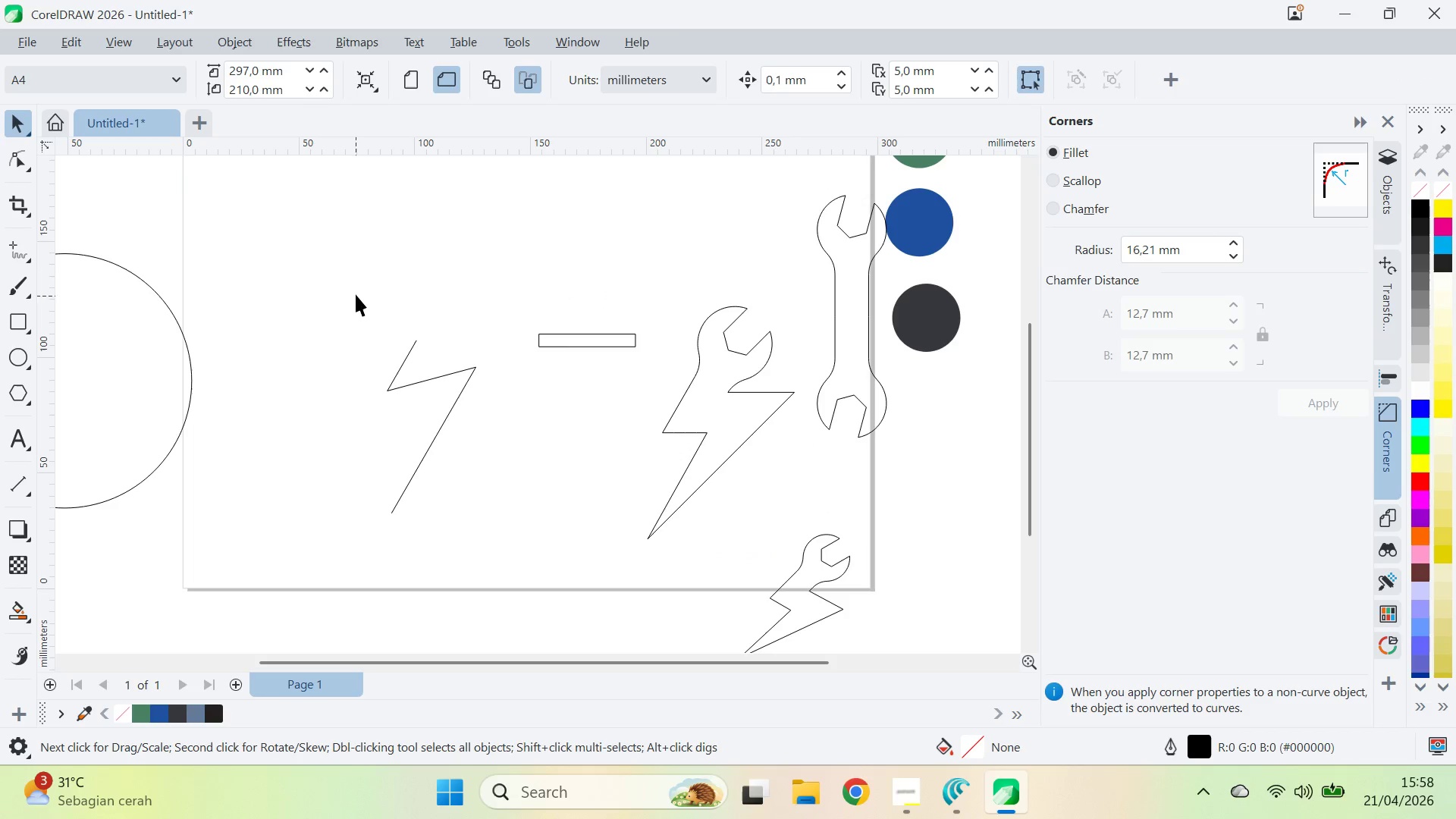 
left_click_drag(start_coordinate=[360, 278], to_coordinate=[821, 584])
 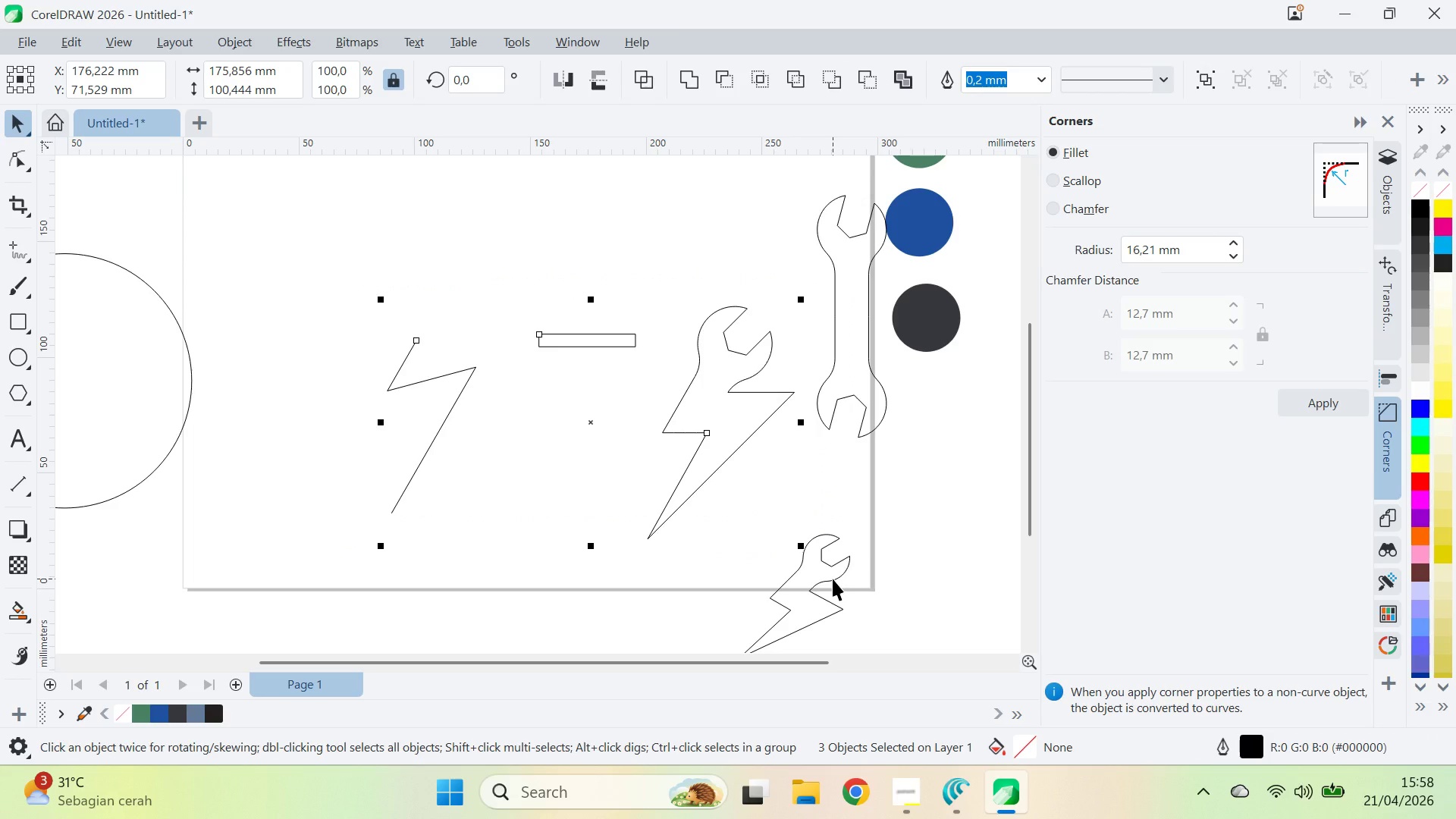 
key(Delete)
 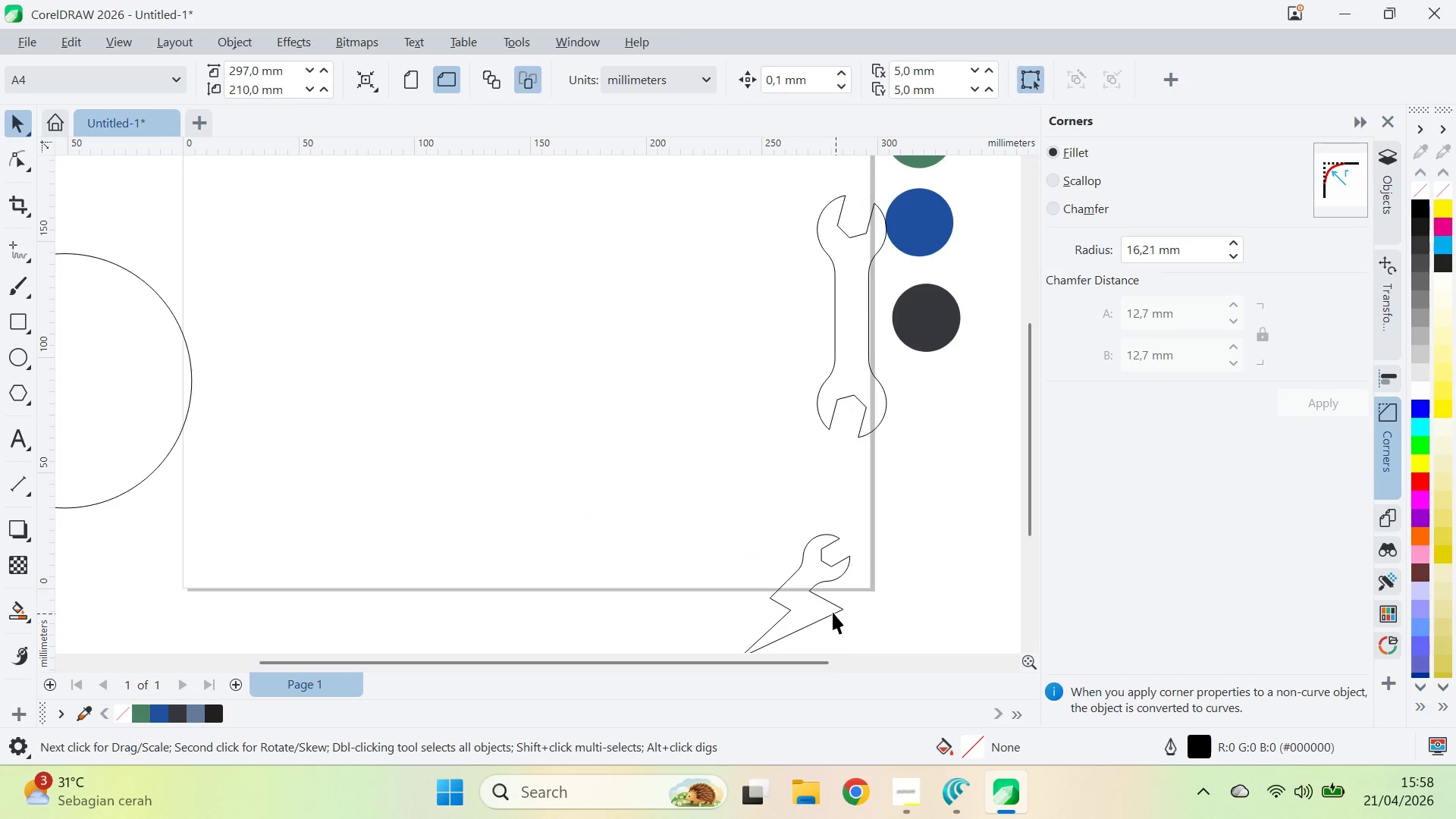 
left_click_drag(start_coordinate=[802, 579], to_coordinate=[623, 316])
 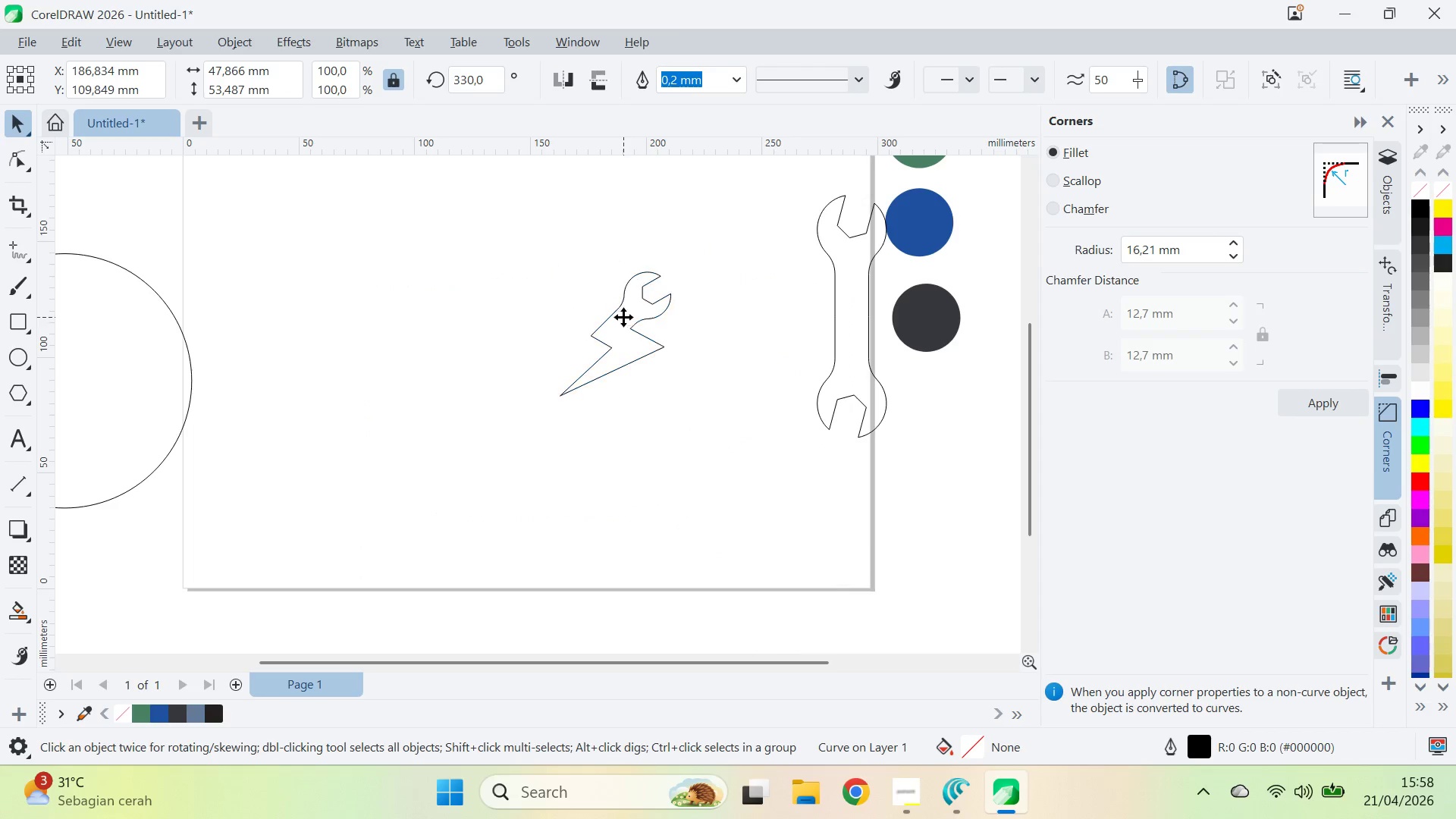 
left_click([623, 317])
 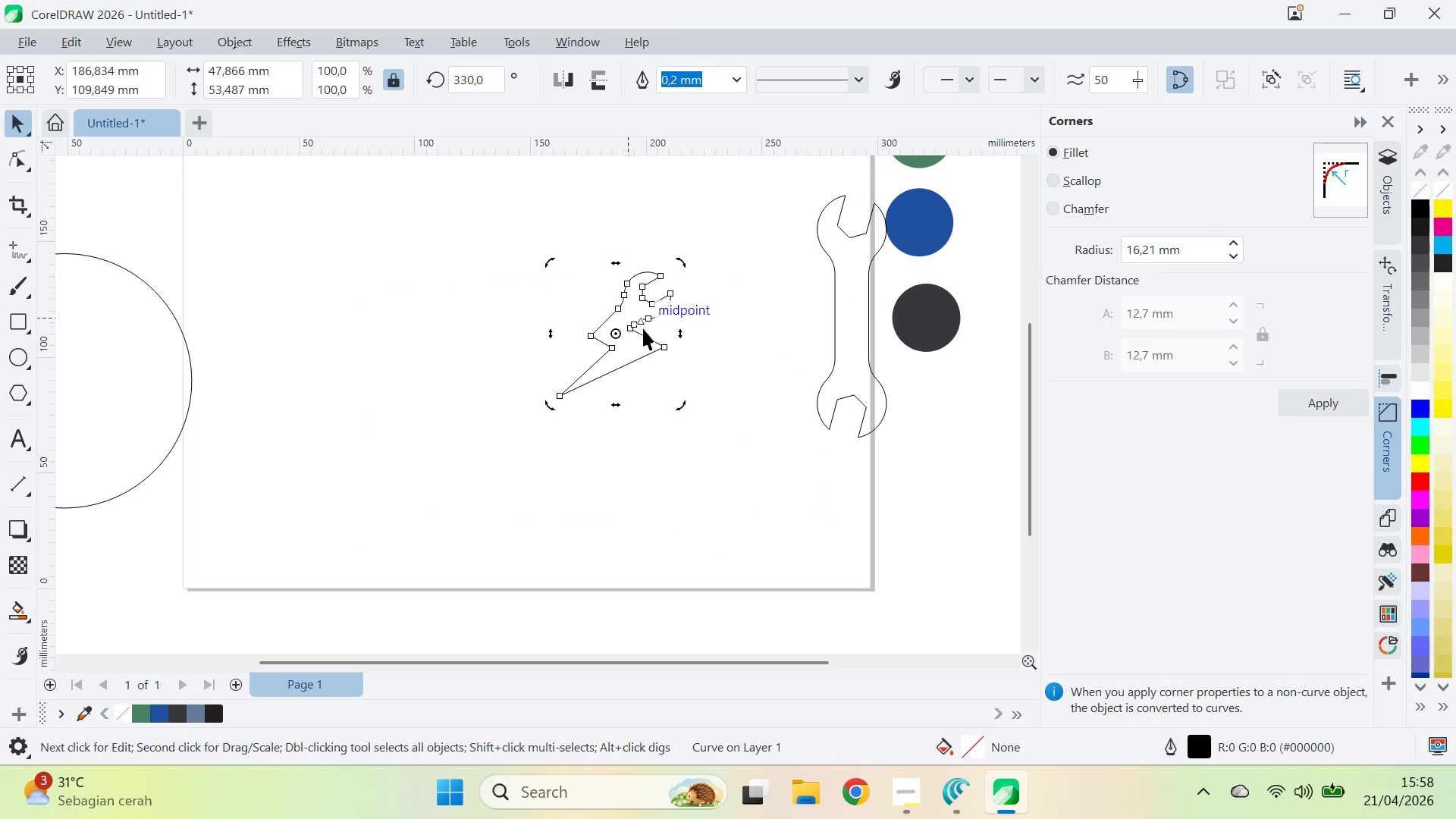 
key(A)
 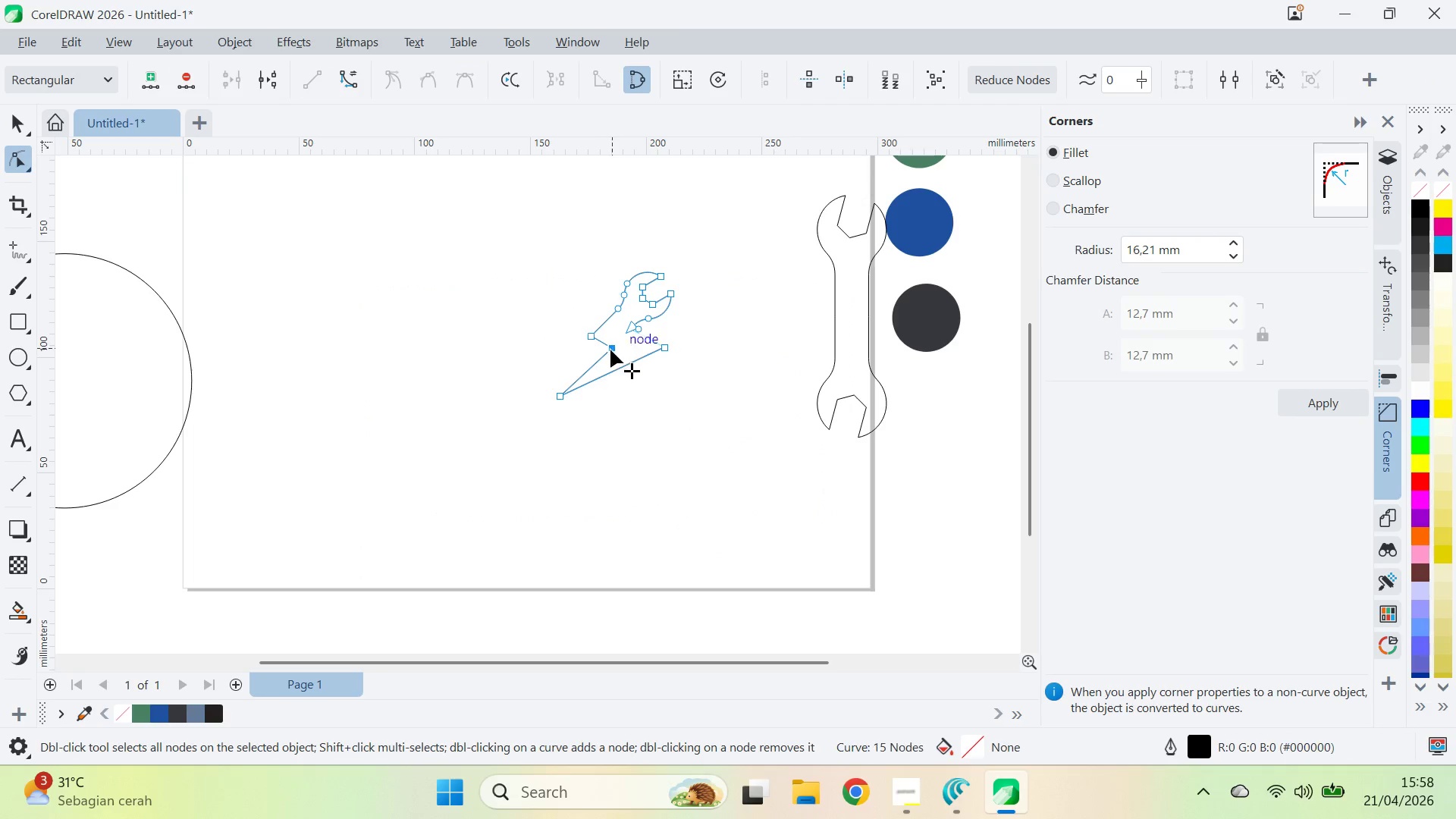 
hold_key(key=ShiftLeft, duration=0.52)
left_click([664, 349])
 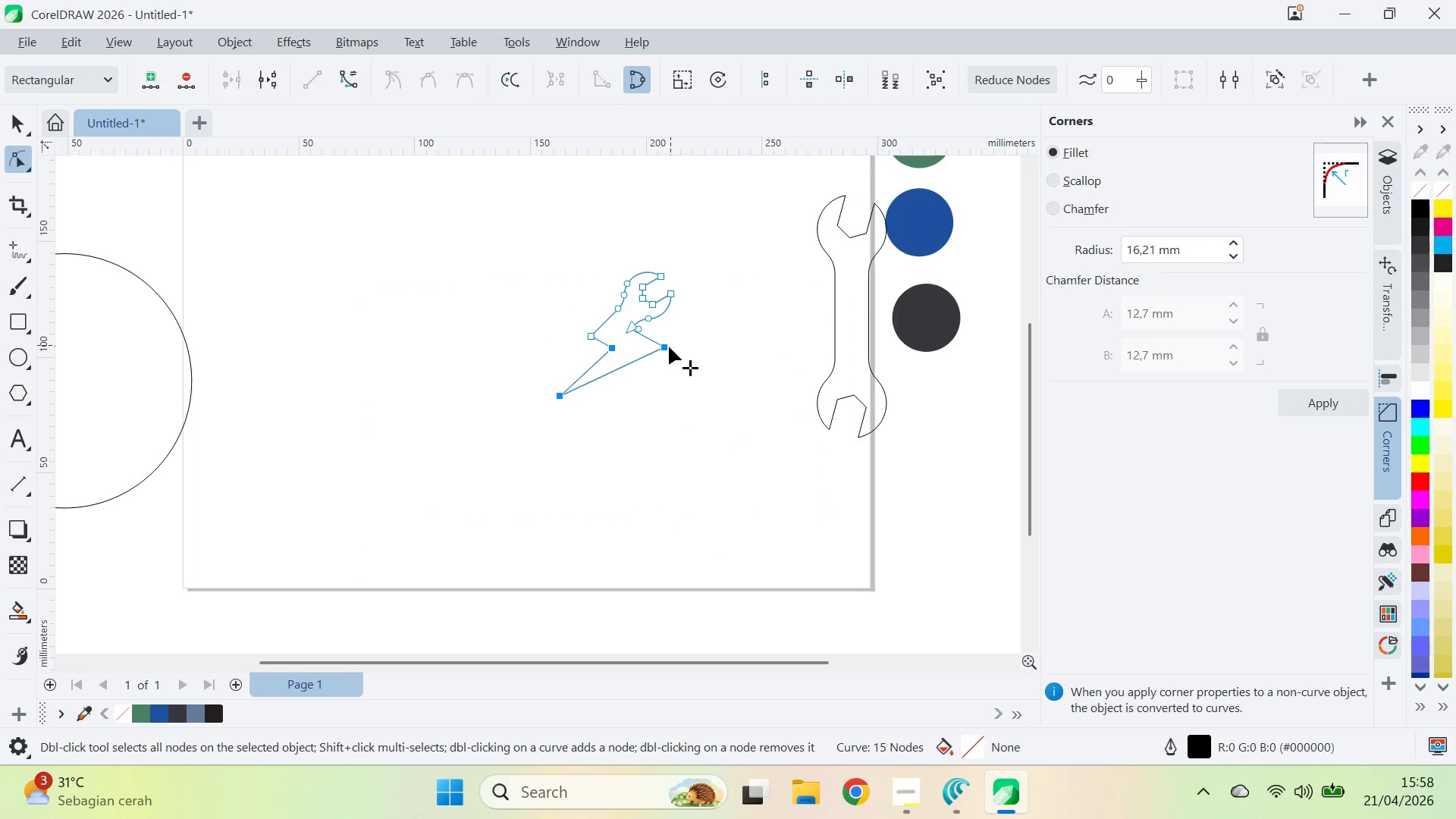 
left_click_drag(start_coordinate=[663, 353], to_coordinate=[664, 344])
 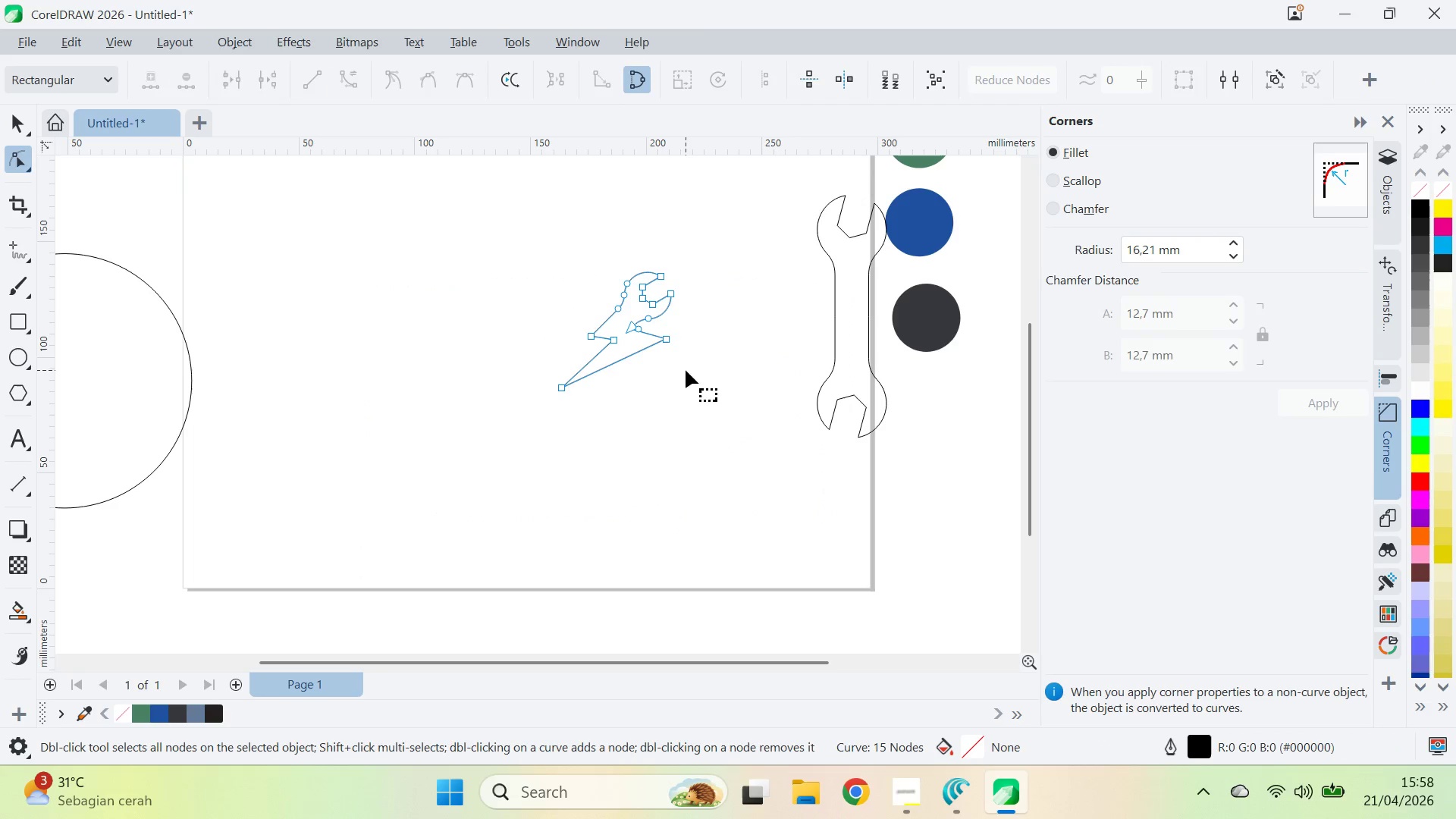 
key(V)
 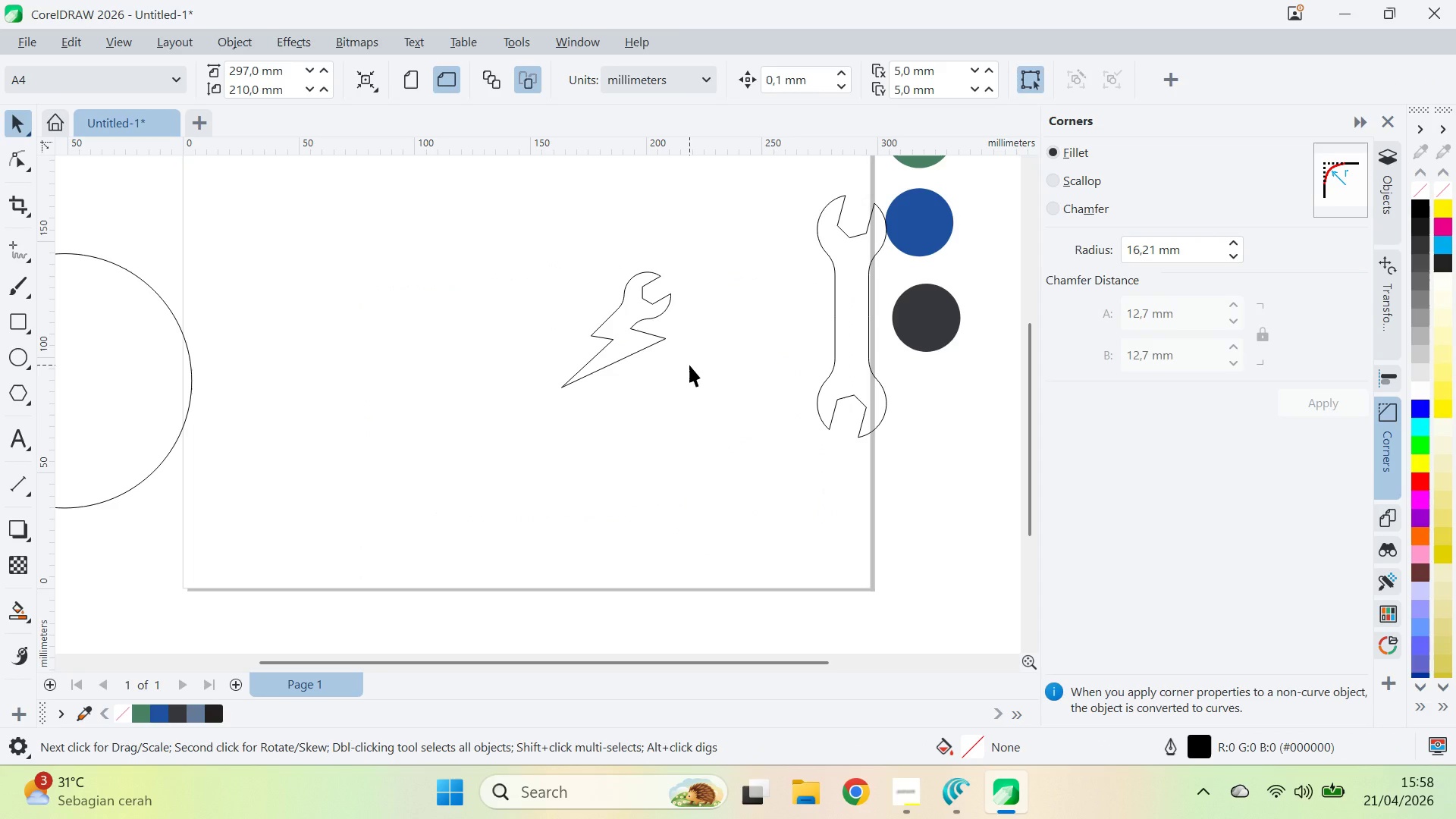 
wait(7.0)
 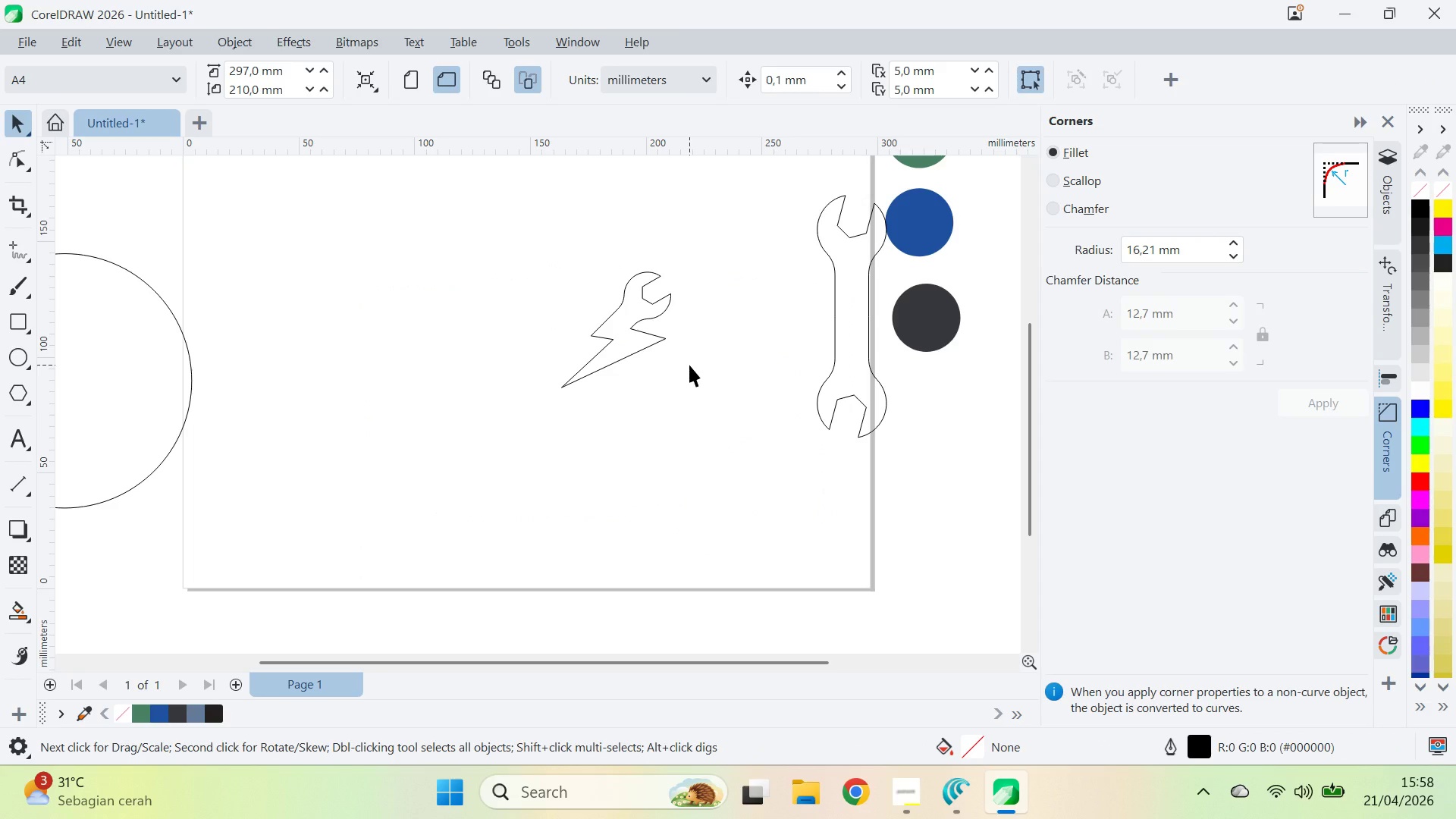 
key(A)
 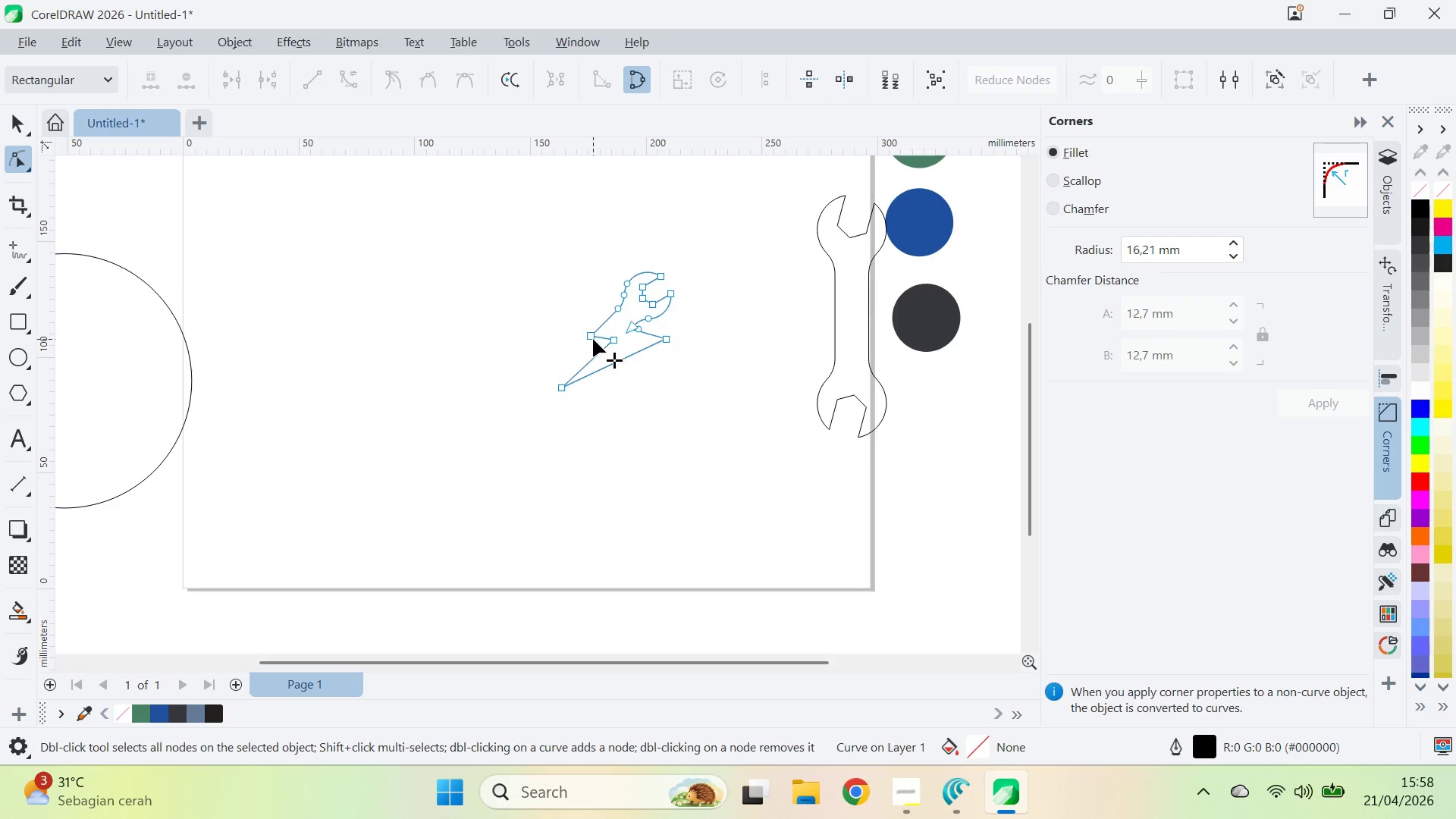 
left_click_drag(start_coordinate=[592, 337], to_coordinate=[595, 332])
 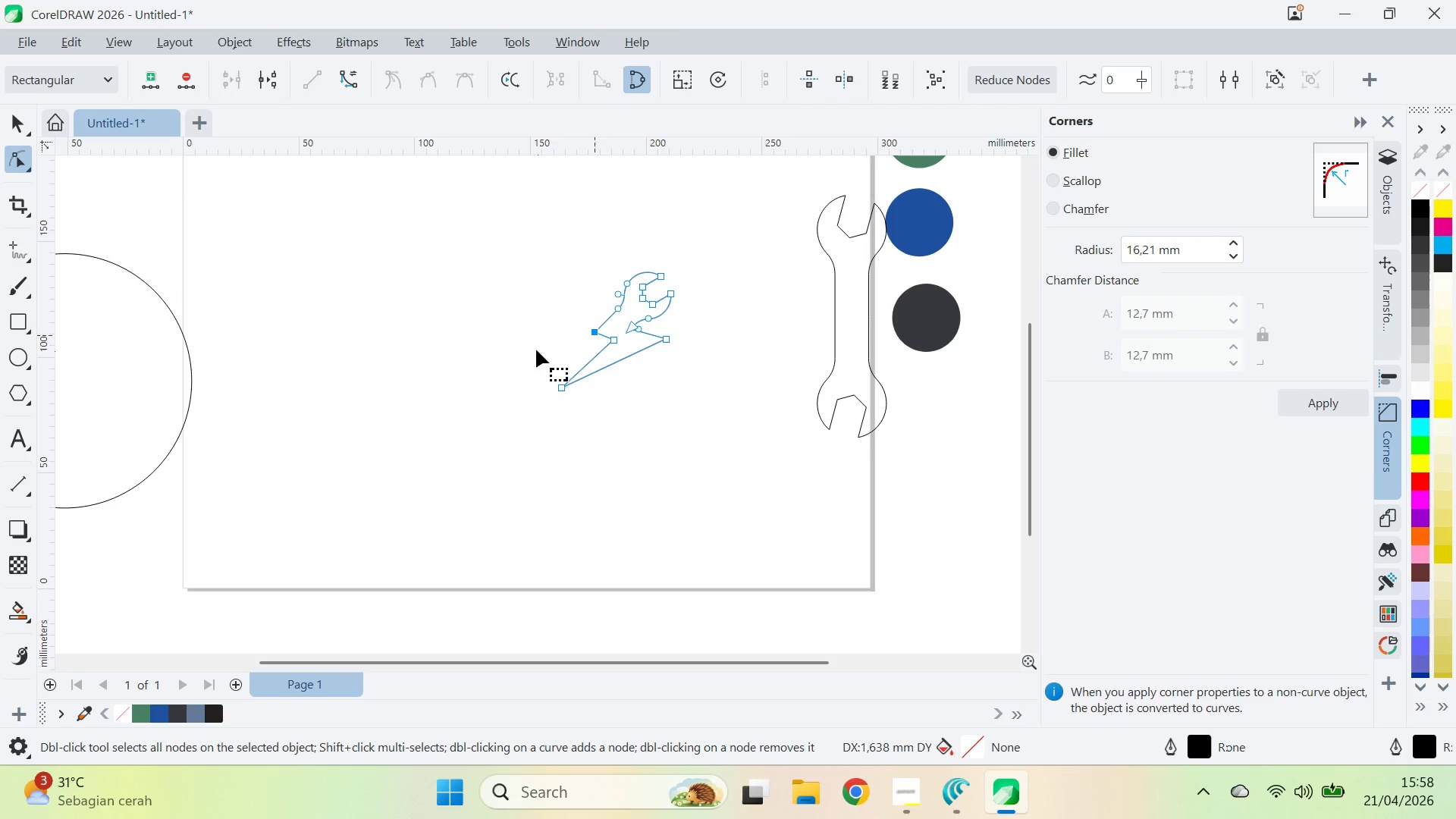 
left_click([532, 345])
 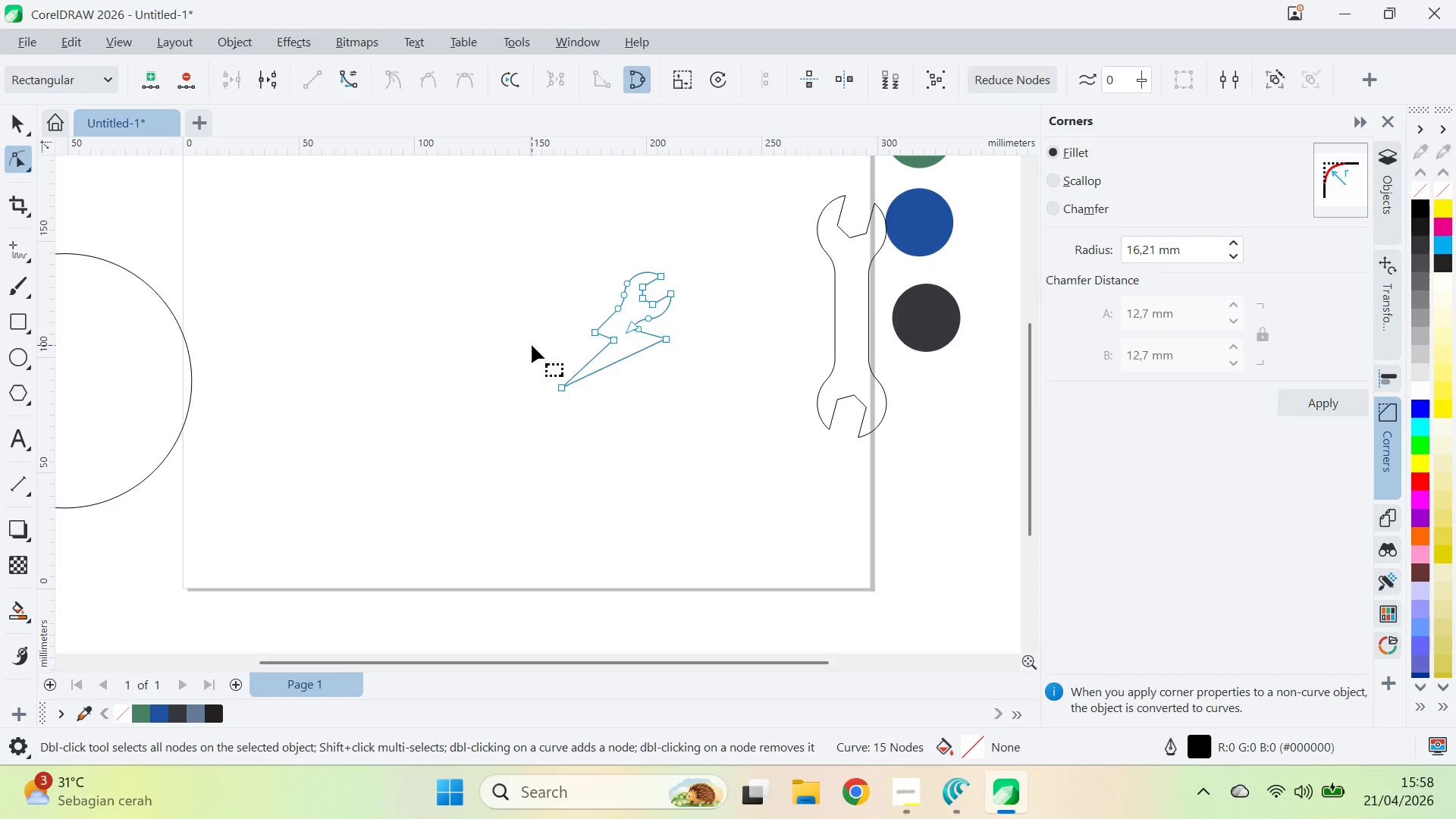 
key(V)
 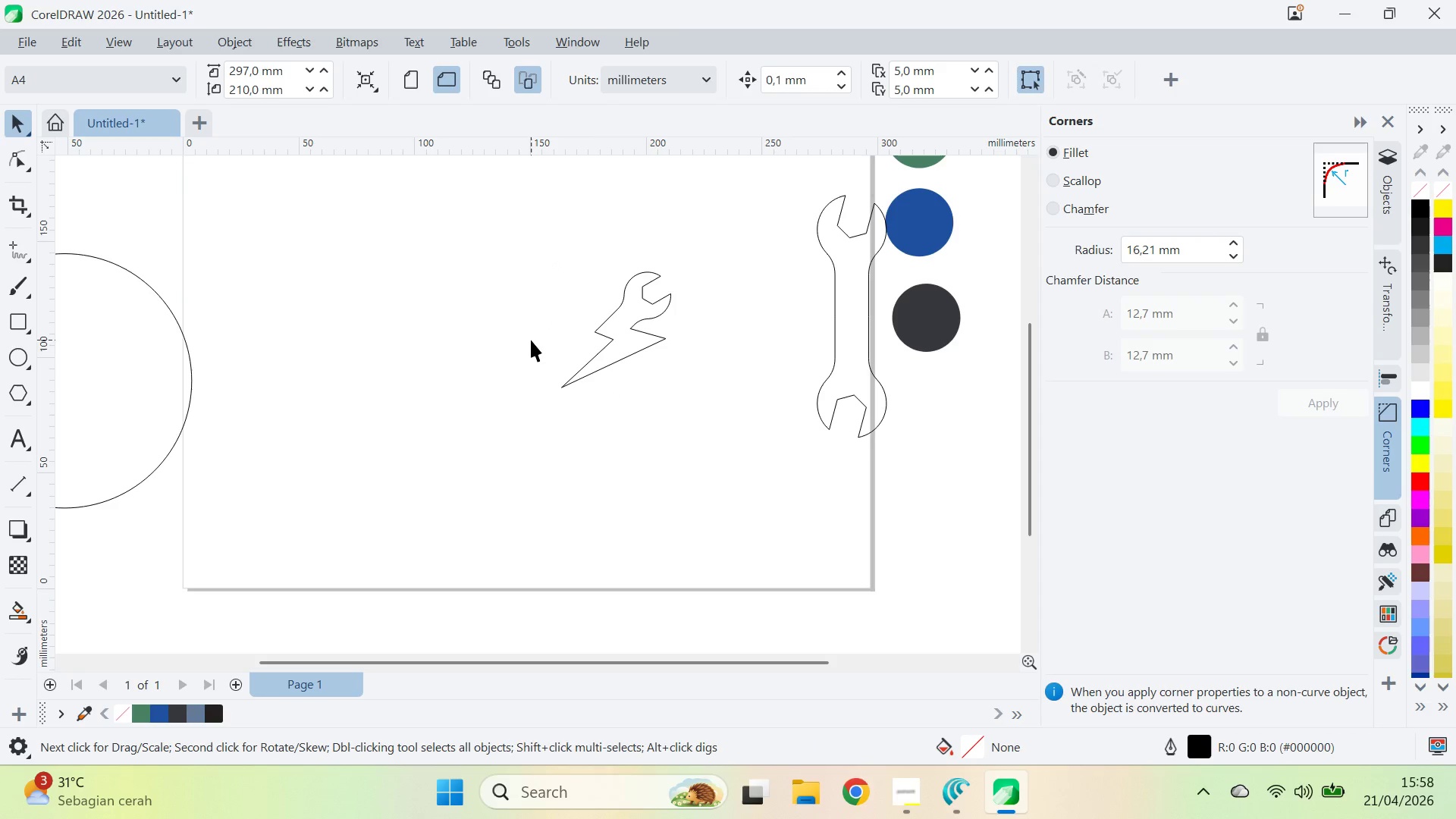 
key(Control+Z)
 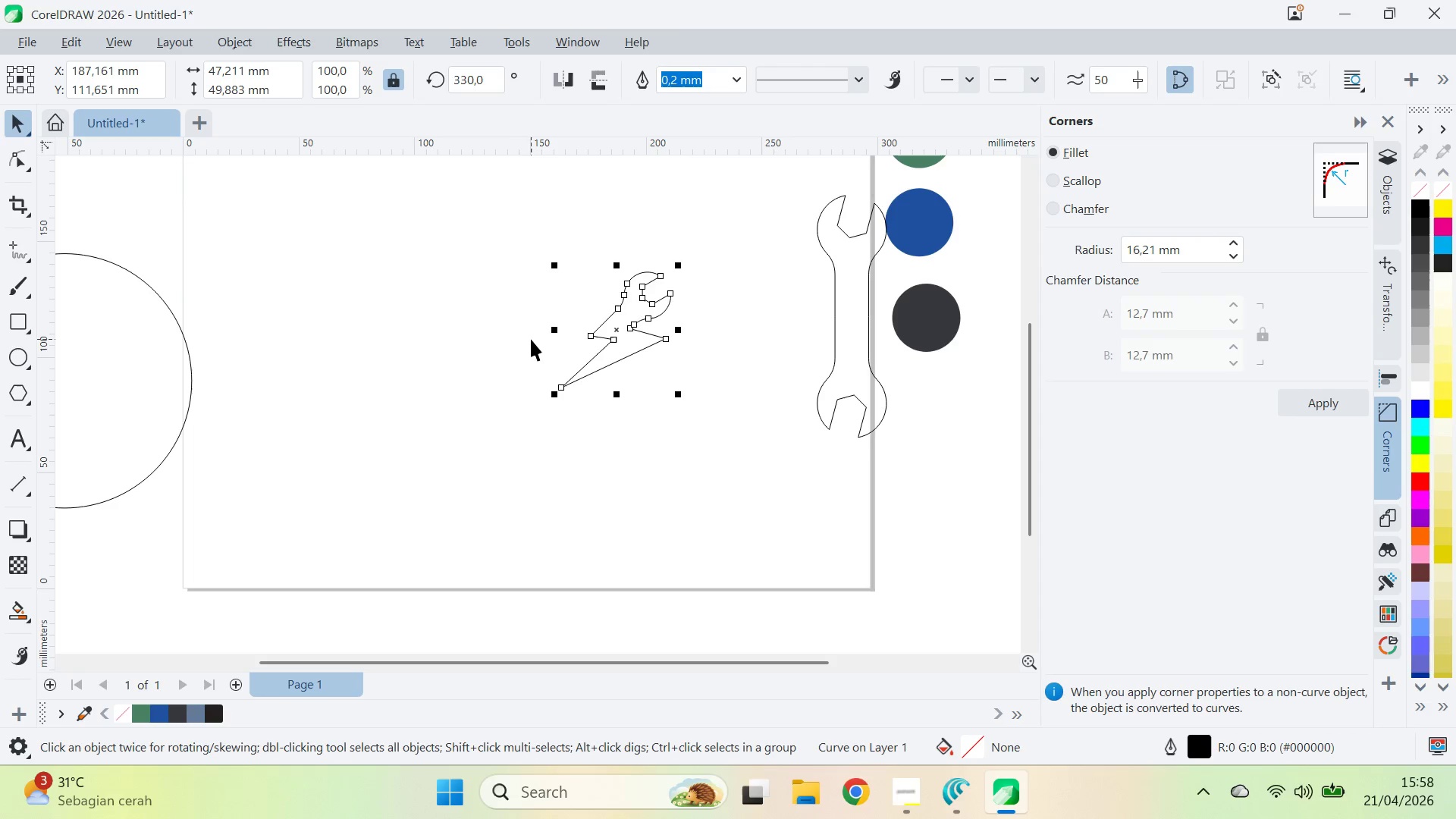 
key(Control+Z)
 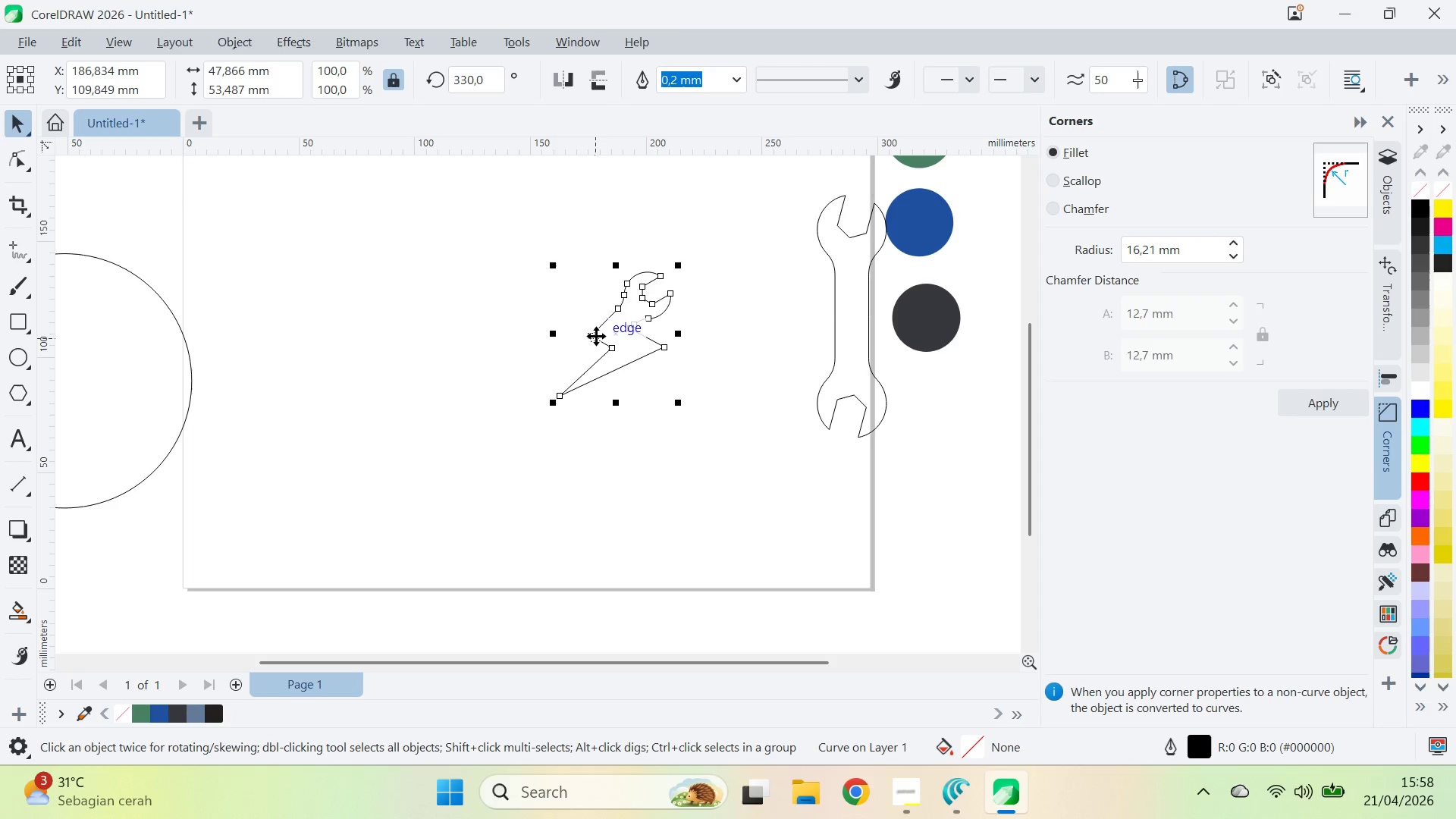 
key(A)
 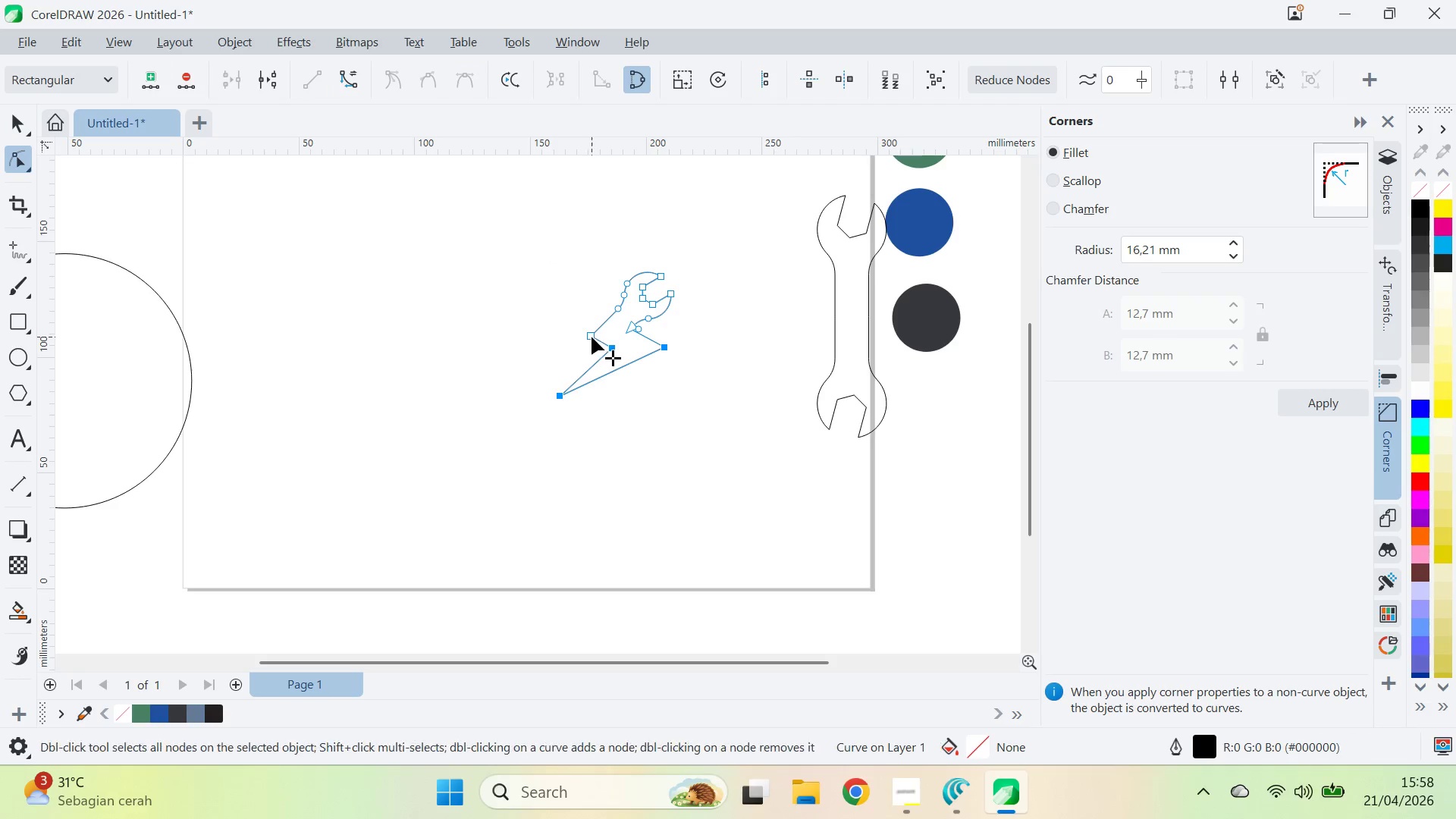 
left_click_drag(start_coordinate=[592, 337], to_coordinate=[584, 344])
 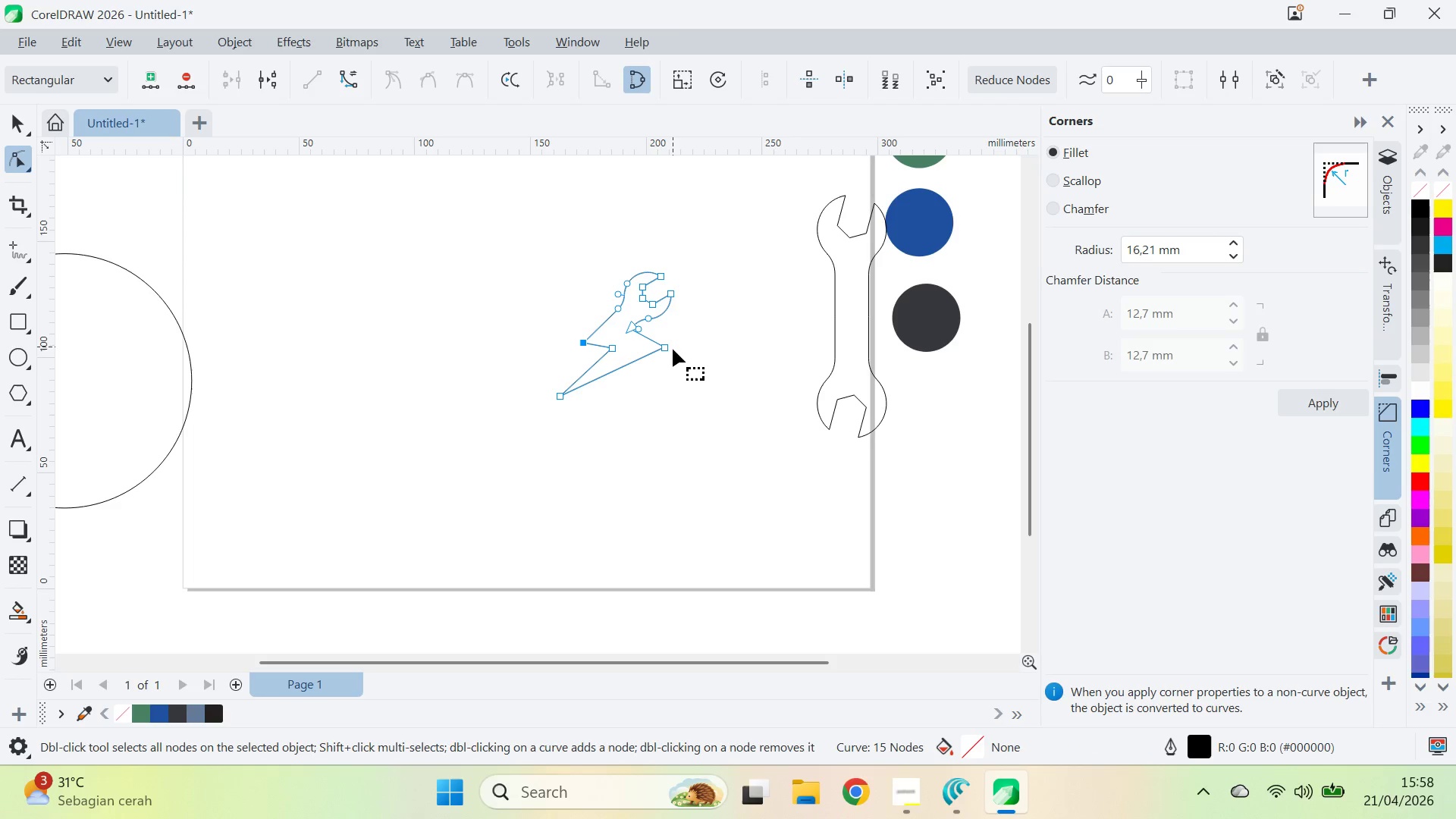 
left_click_drag(start_coordinate=[671, 348], to_coordinate=[669, 344])
 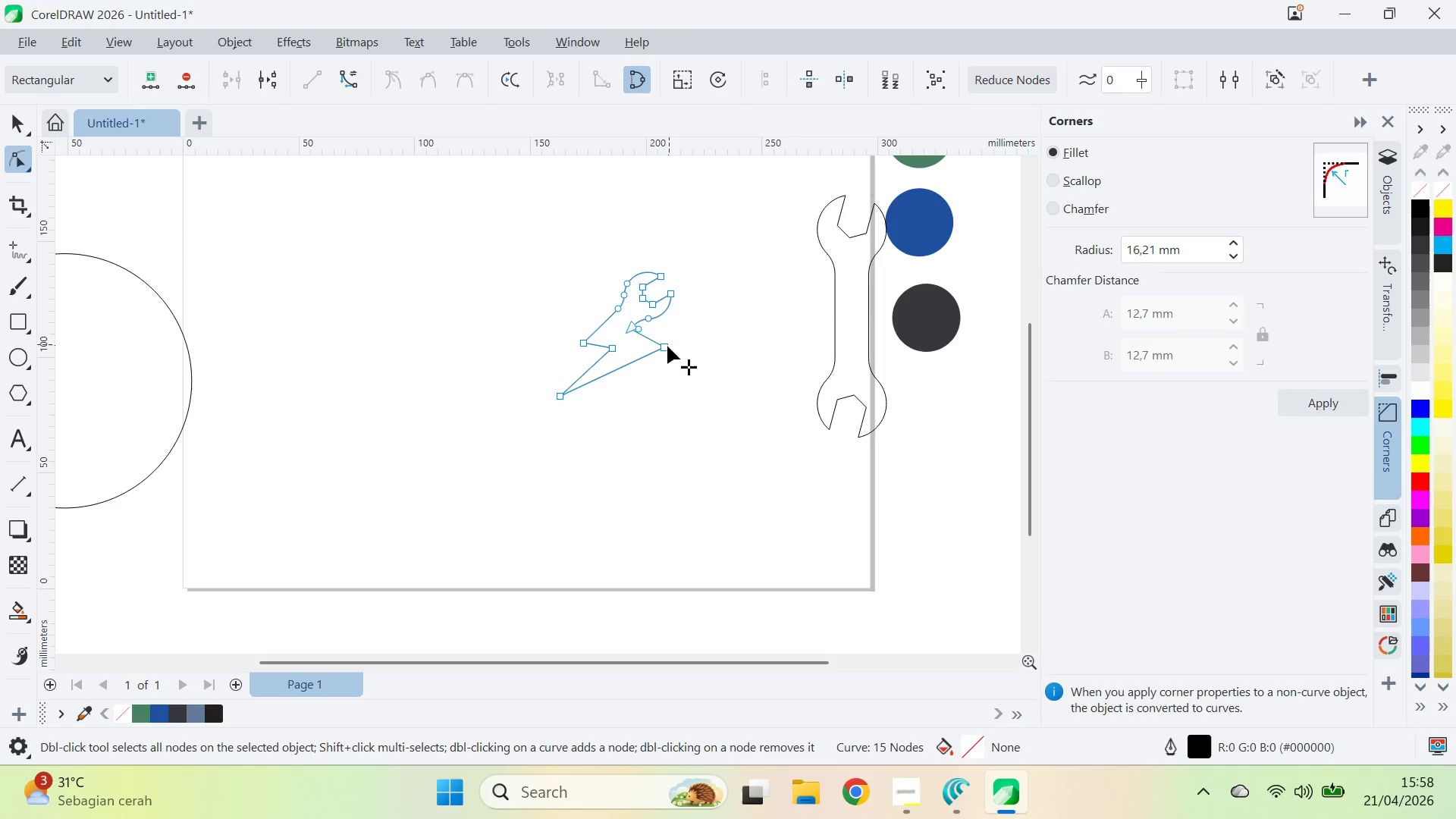 
left_click_drag(start_coordinate=[667, 347], to_coordinate=[667, 336])
 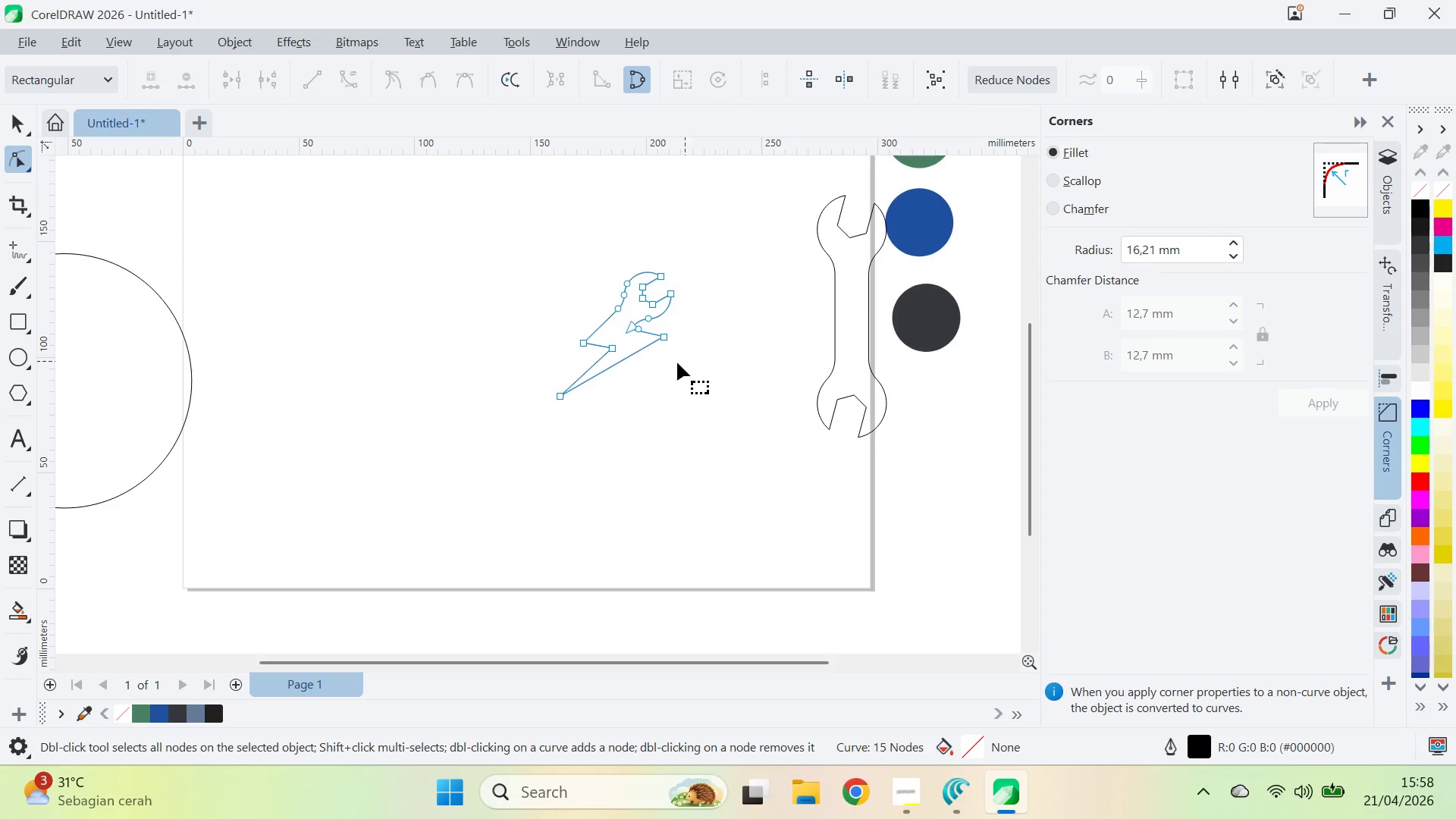 
type(va)
 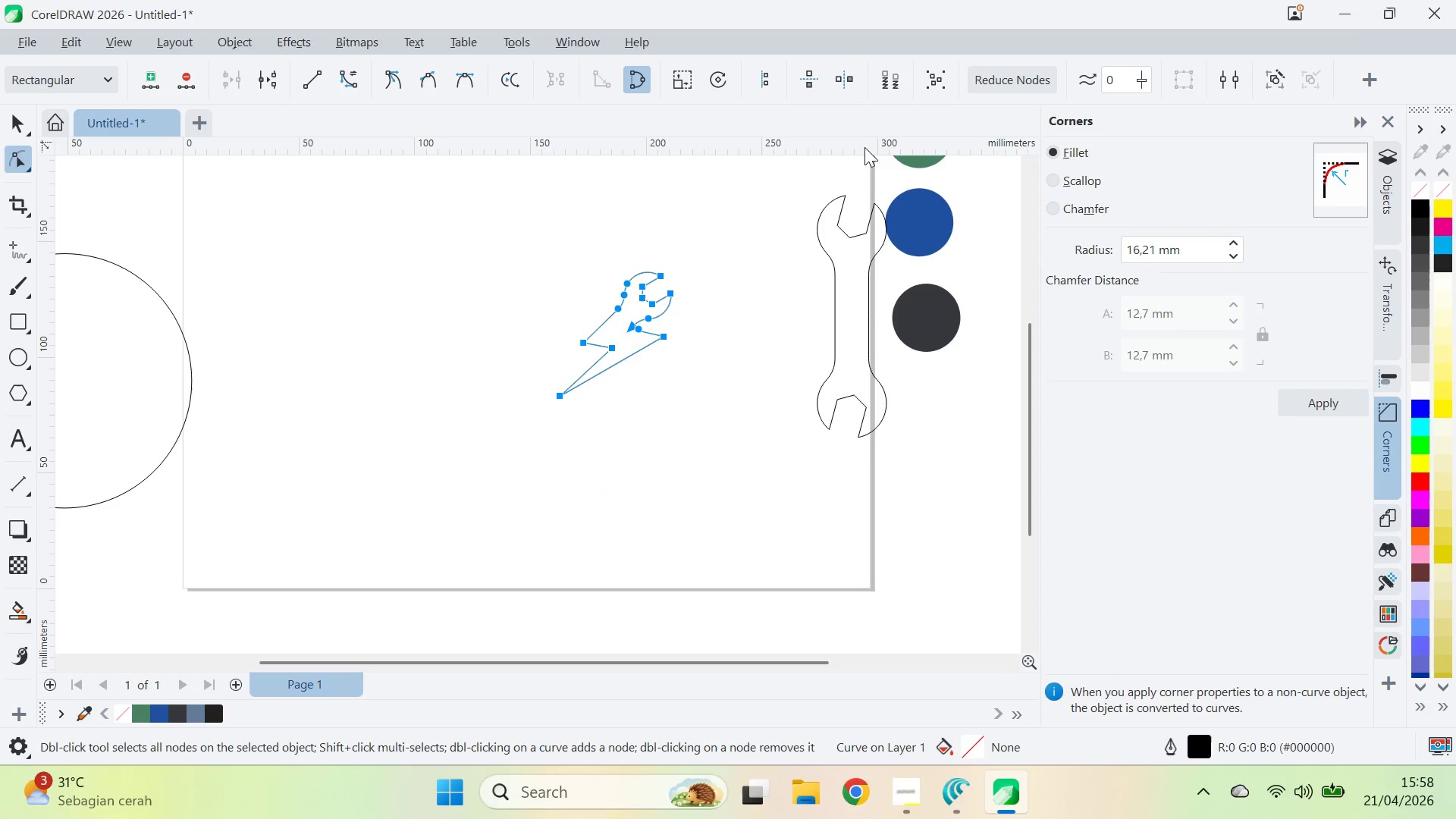 
left_click_drag(start_coordinate=[732, 233], to_coordinate=[437, 493])
 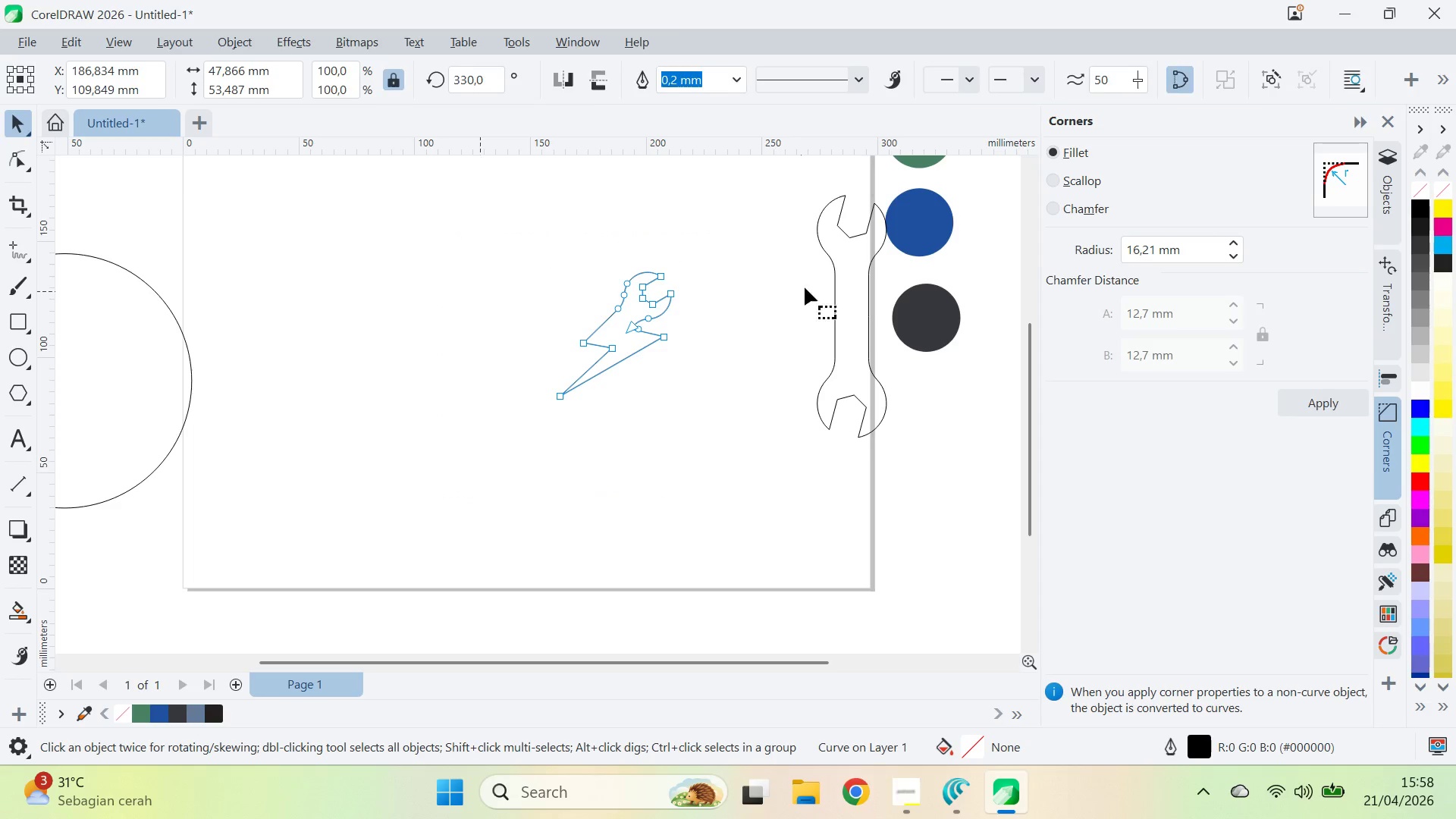 
key(Control+A)
 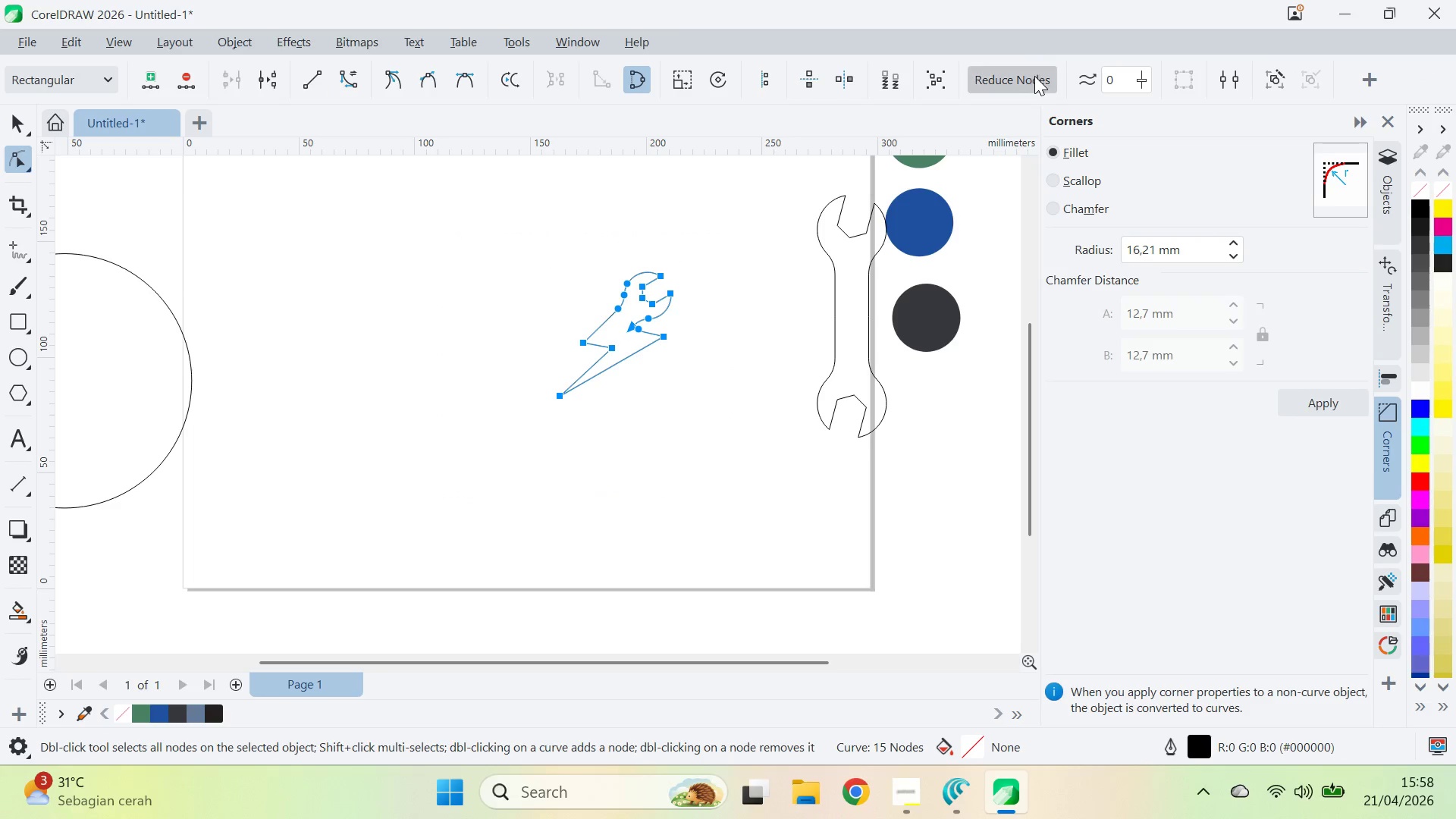 
triple_click([1035, 77])
 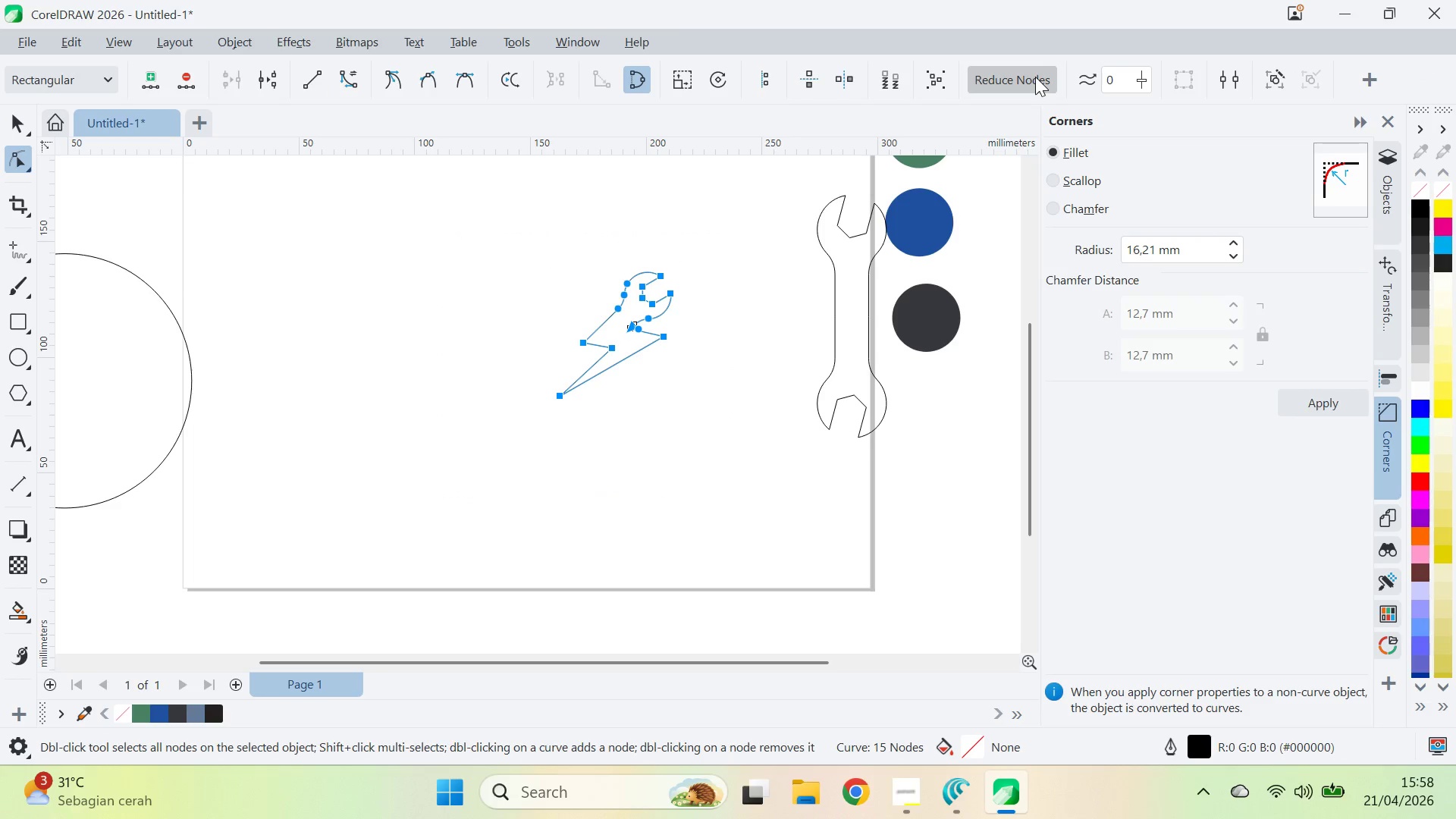 
triple_click([1035, 77])
 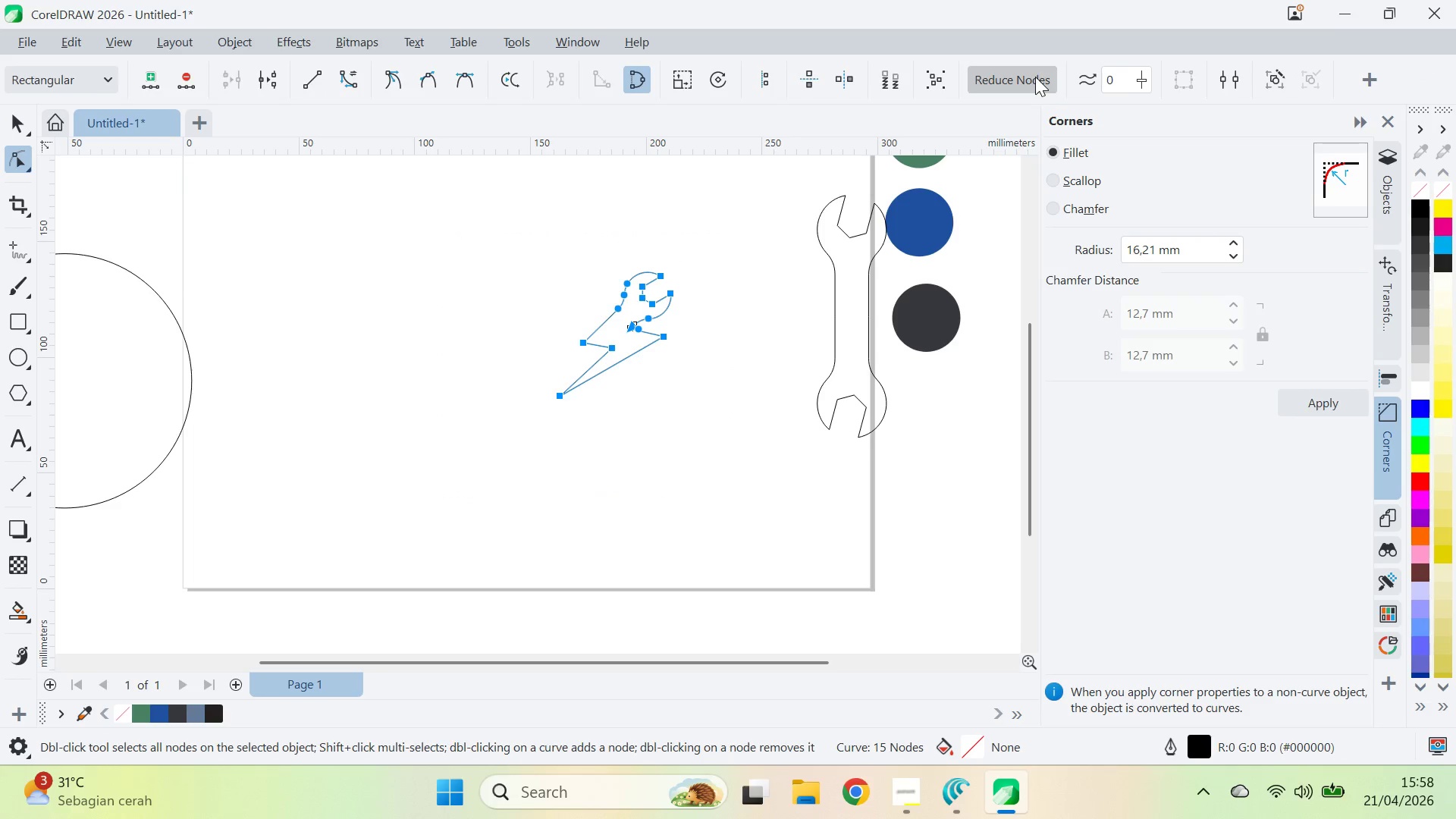 
key(V)
 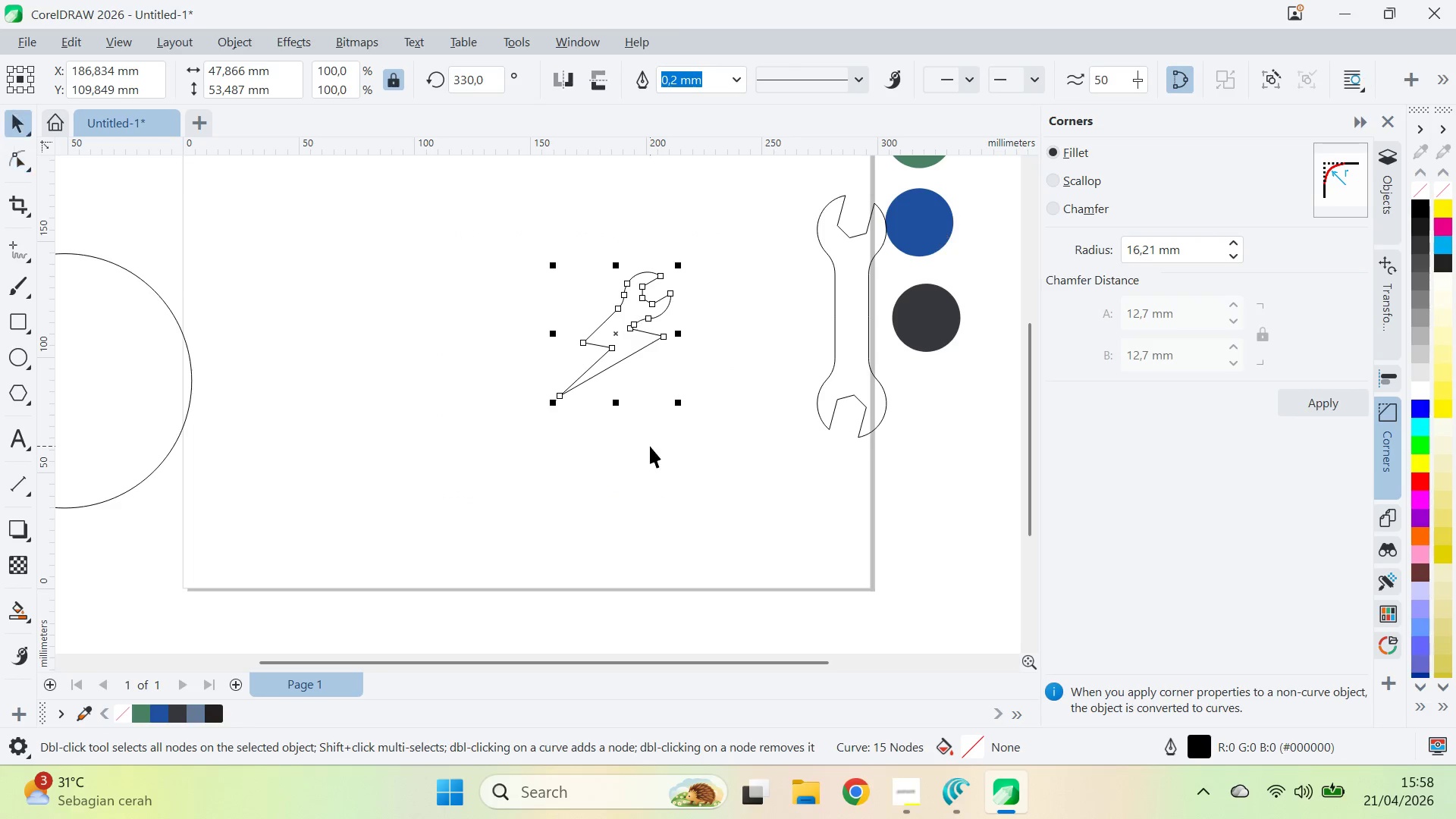 
left_click_drag(start_coordinate=[650, 446], to_coordinate=[645, 439])
 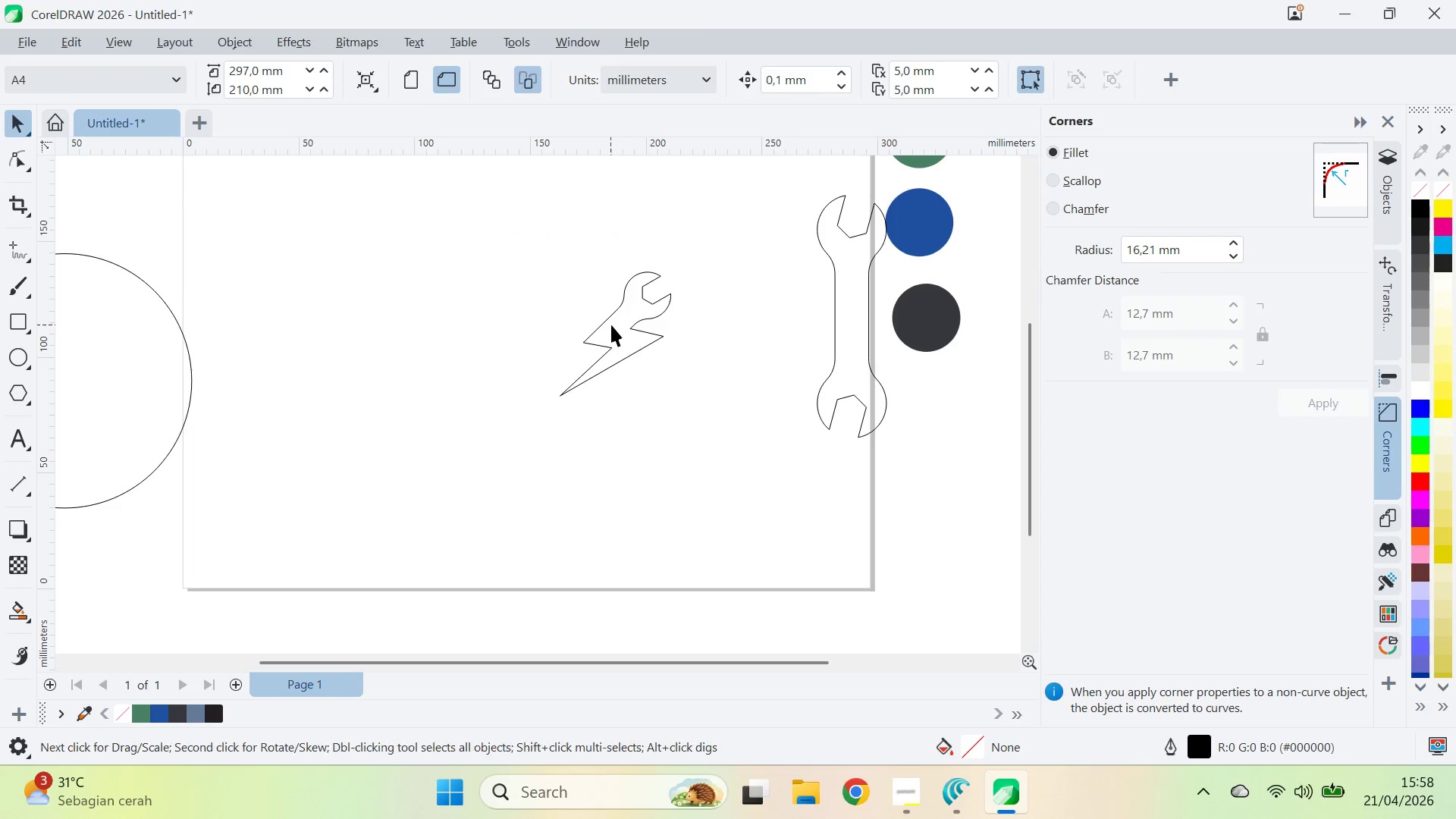 
left_click_drag(start_coordinate=[610, 325], to_coordinate=[704, 274])
 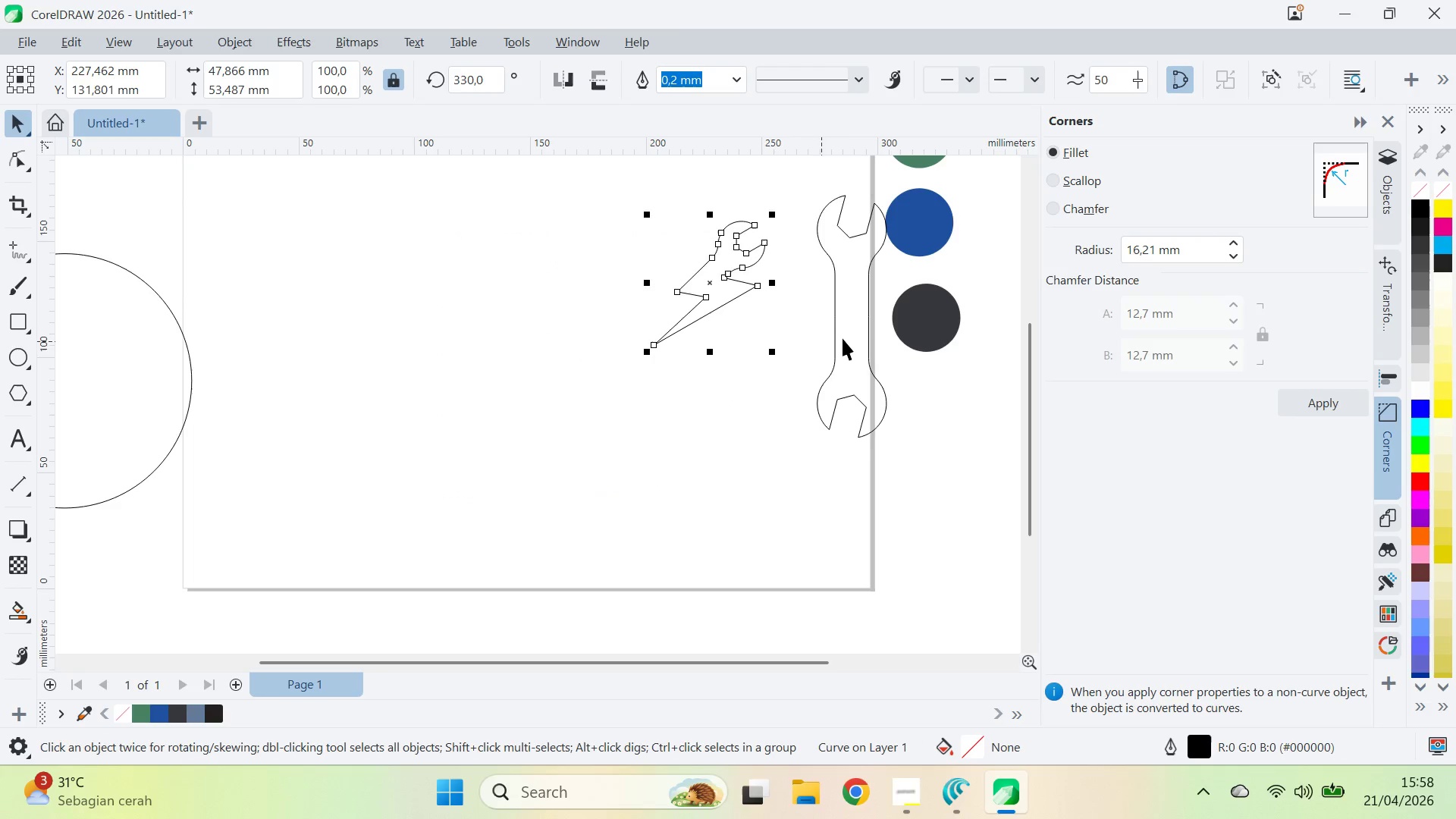 
left_click_drag(start_coordinate=[843, 338], to_coordinate=[454, 420])
 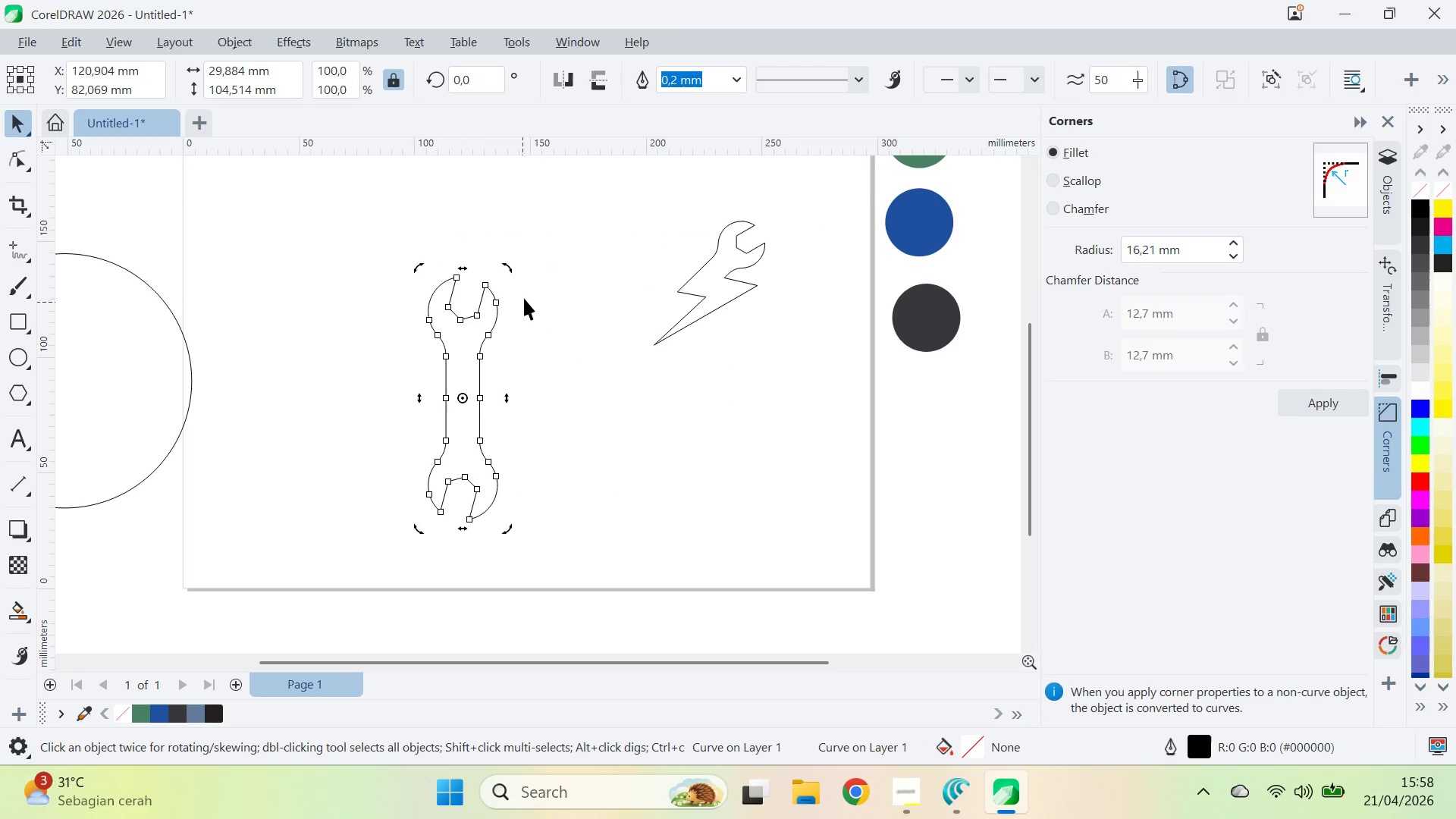 
hold_key(key=ControlLeft, duration=1.59)
left_click_drag(start_coordinate=[510, 268], to_coordinate=[585, 334])
 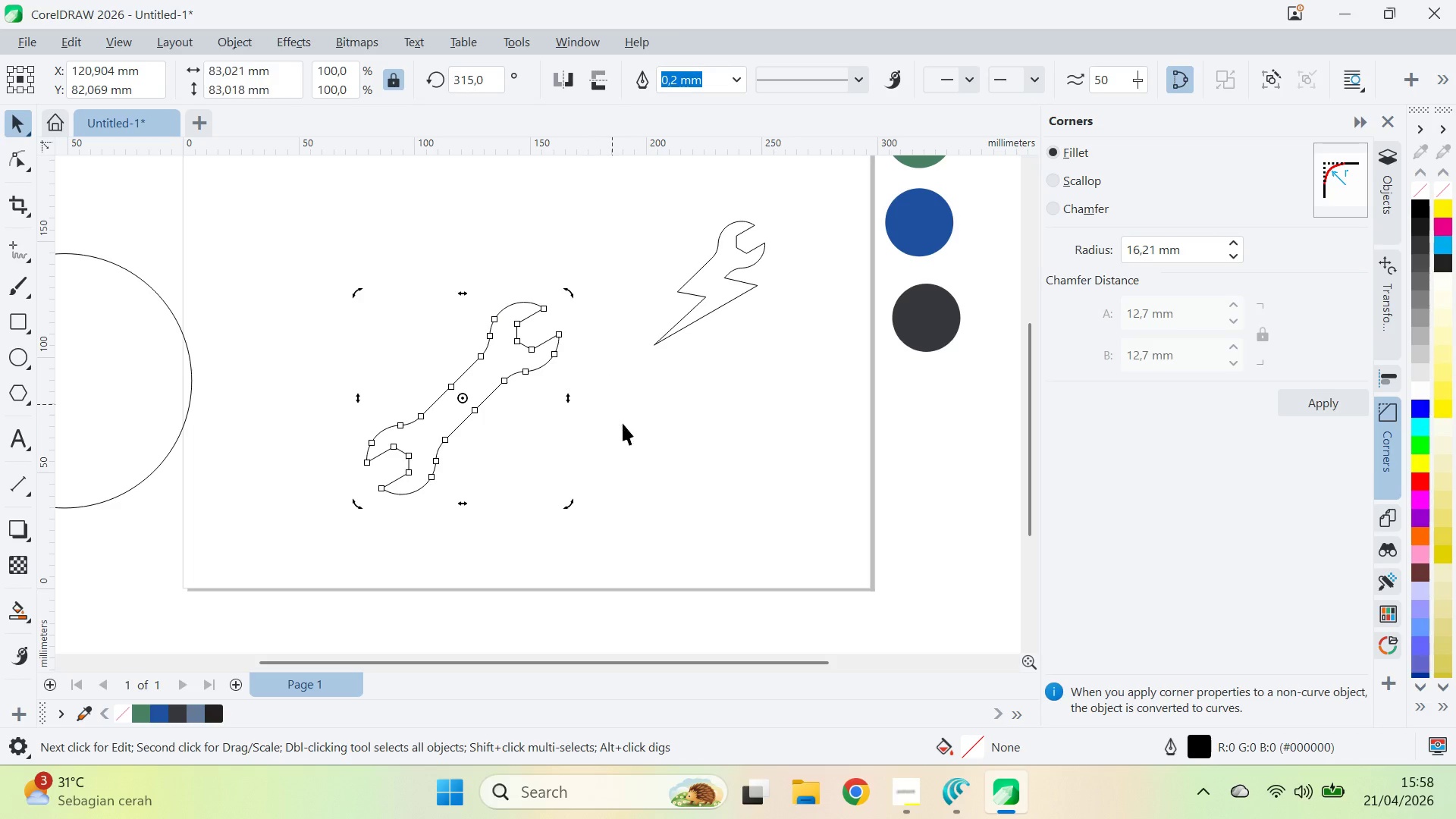 
left_click_drag(start_coordinate=[623, 423], to_coordinate=[619, 423])
 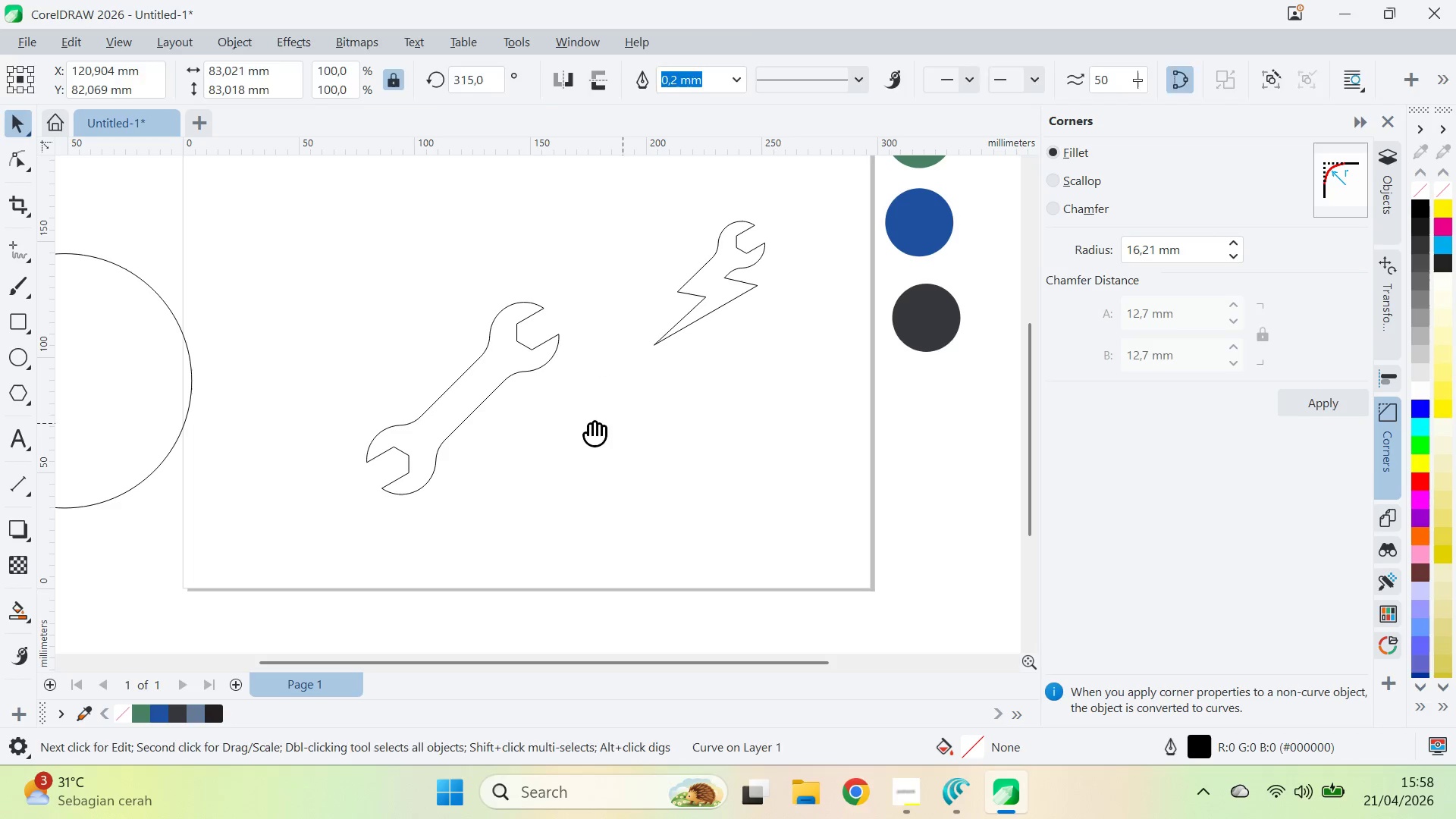 
type(qv)
key(Tab)
 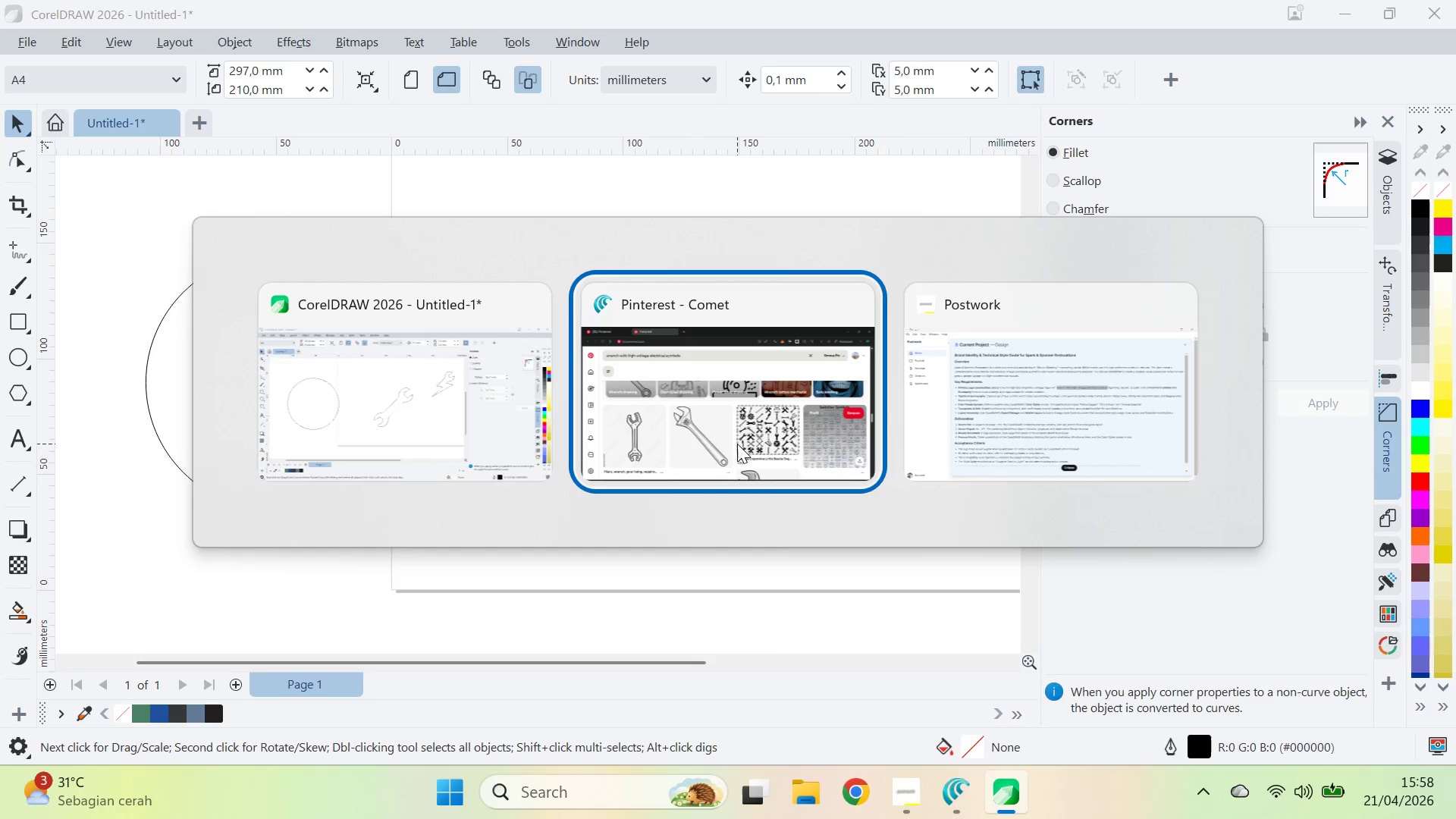 
left_click_drag(start_coordinate=[494, 446], to_coordinate=[702, 447])
 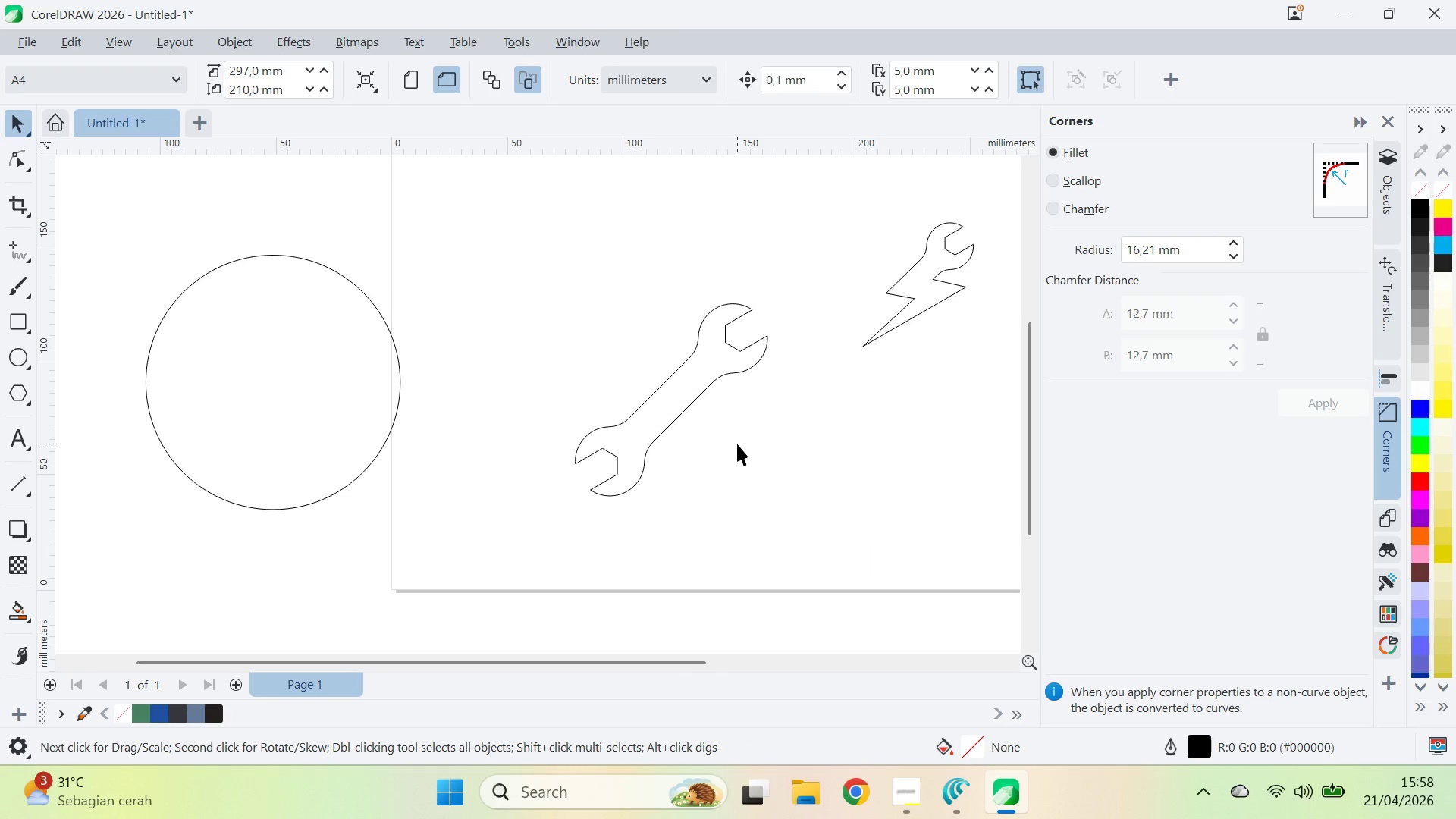 
hold_key(key=AltLeft, duration=0.73)
 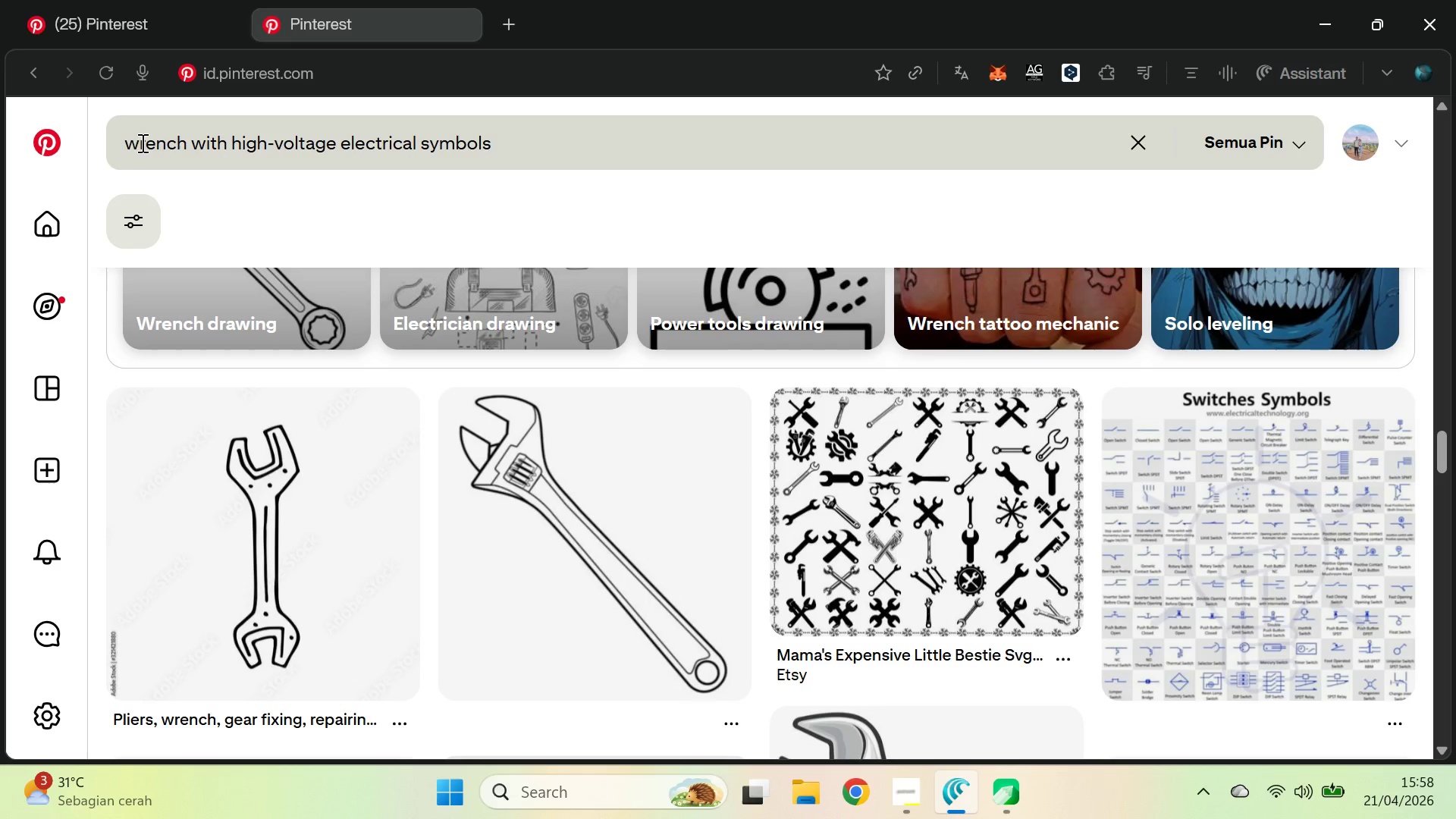 
left_click_drag(start_coordinate=[115, 143], to_coordinate=[664, 143])
 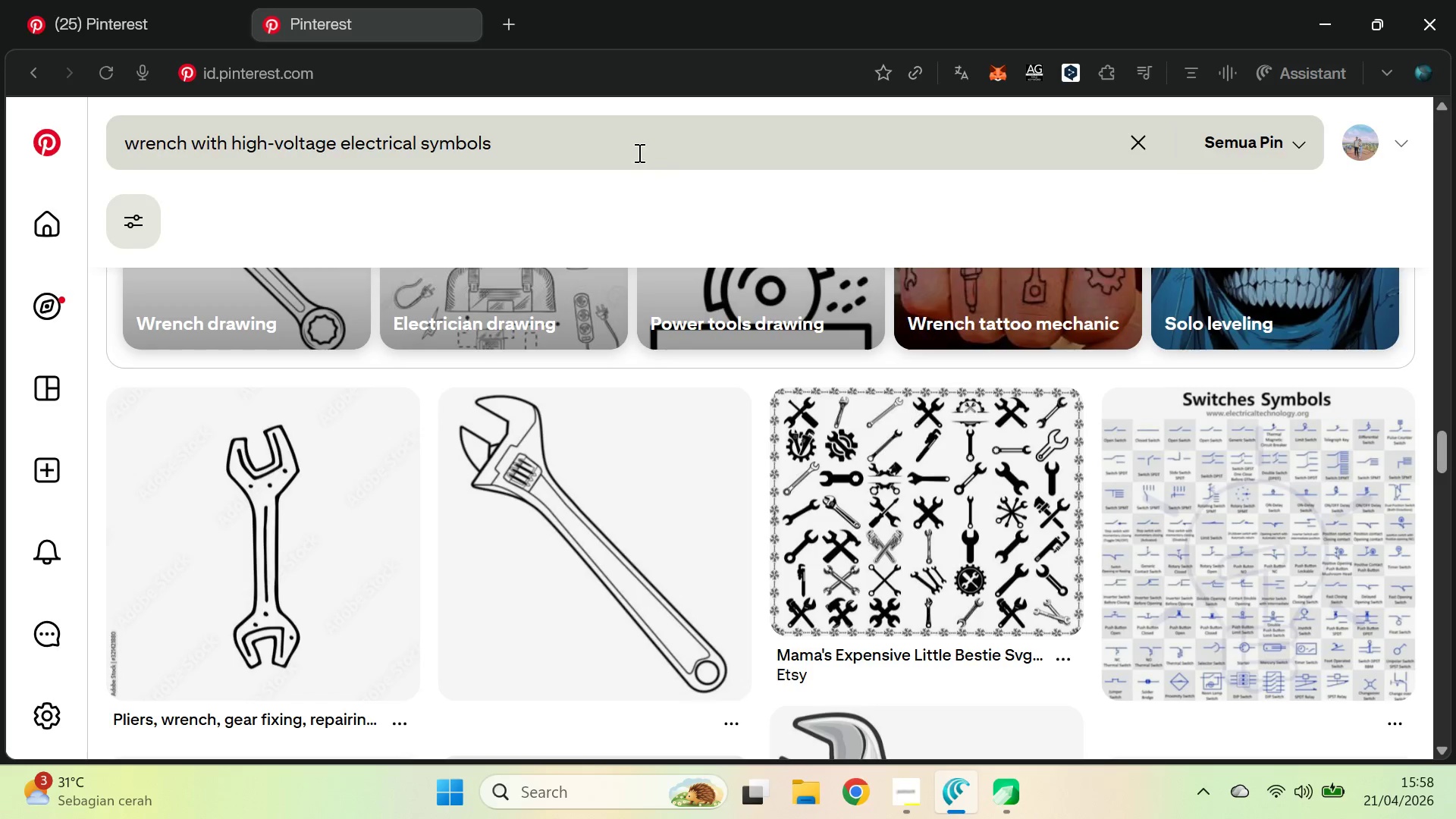 
left_click_drag(start_coordinate=[638, 152], to_coordinate=[118, 196])
 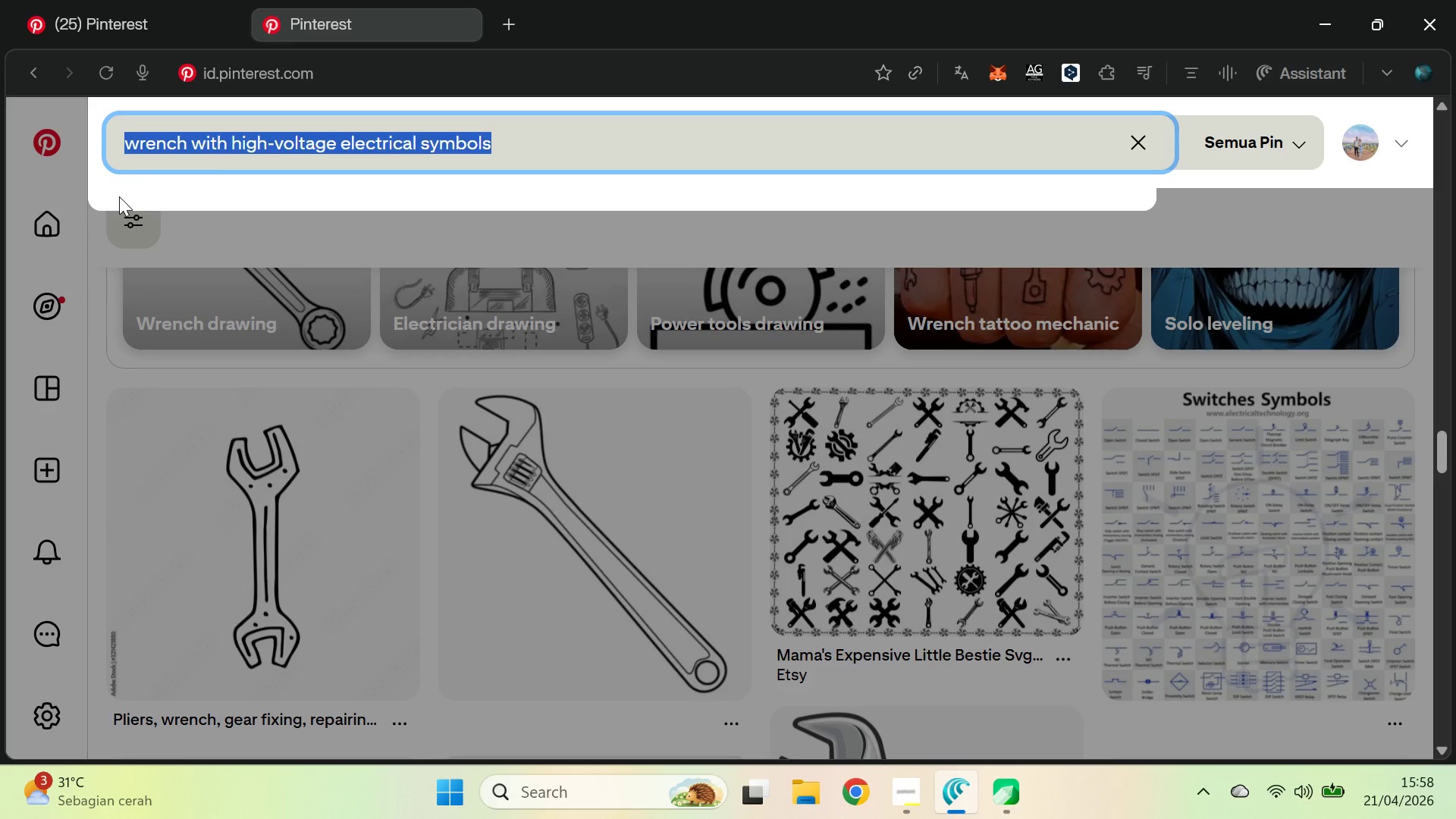 
type(lightning logo )
key(Backspace)
 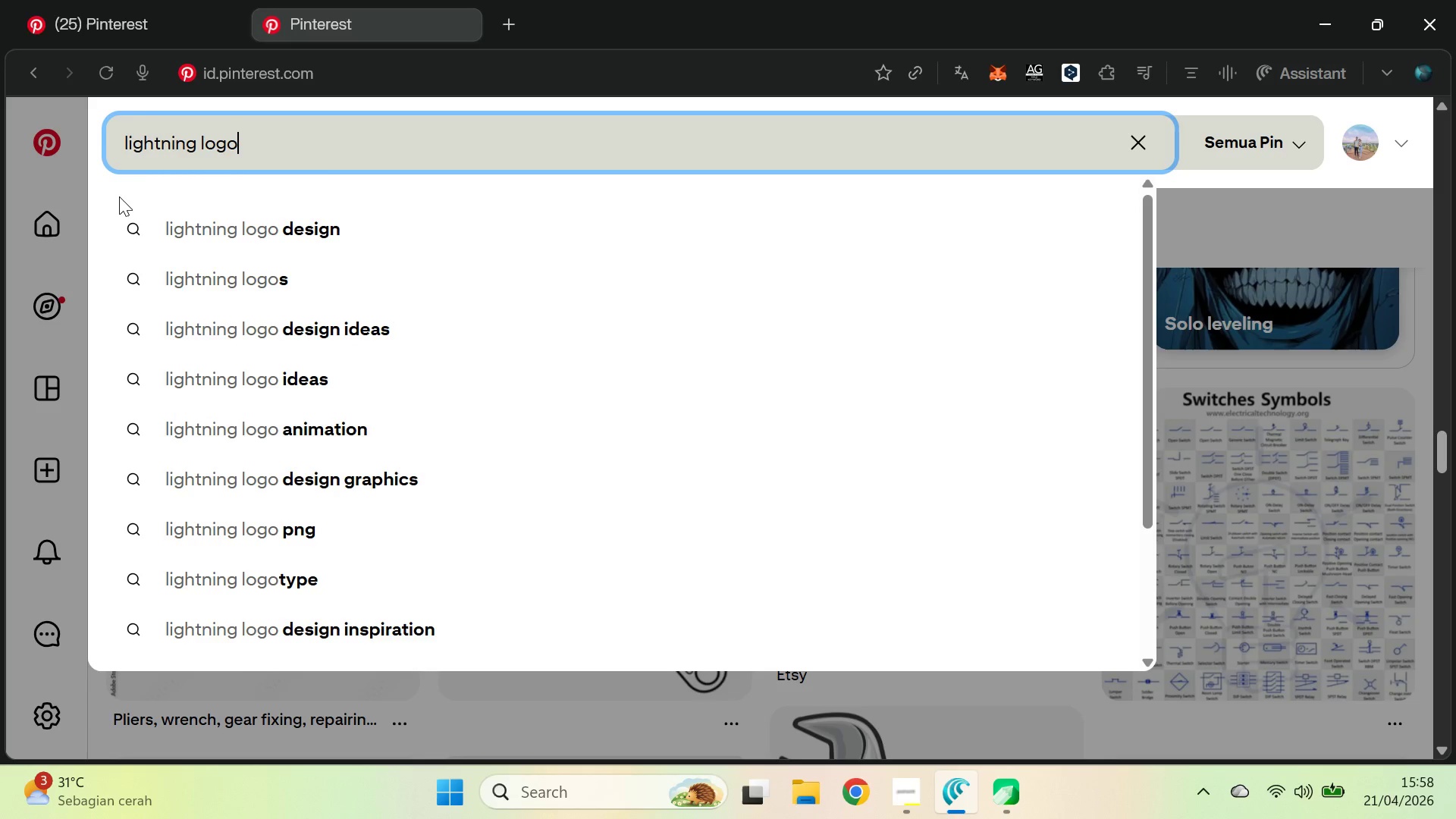 
key(Enter)
 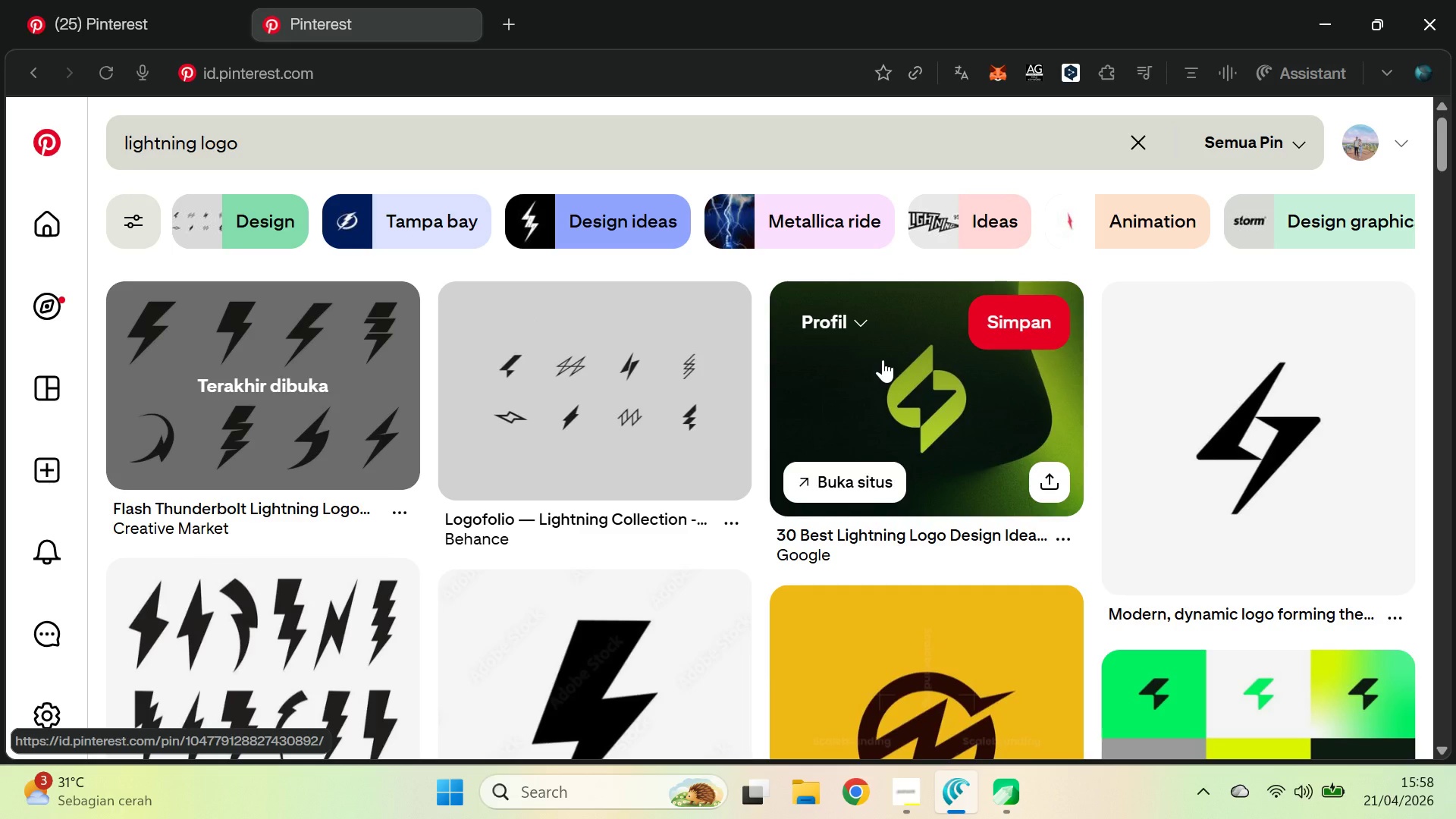 
wait(10.22)
 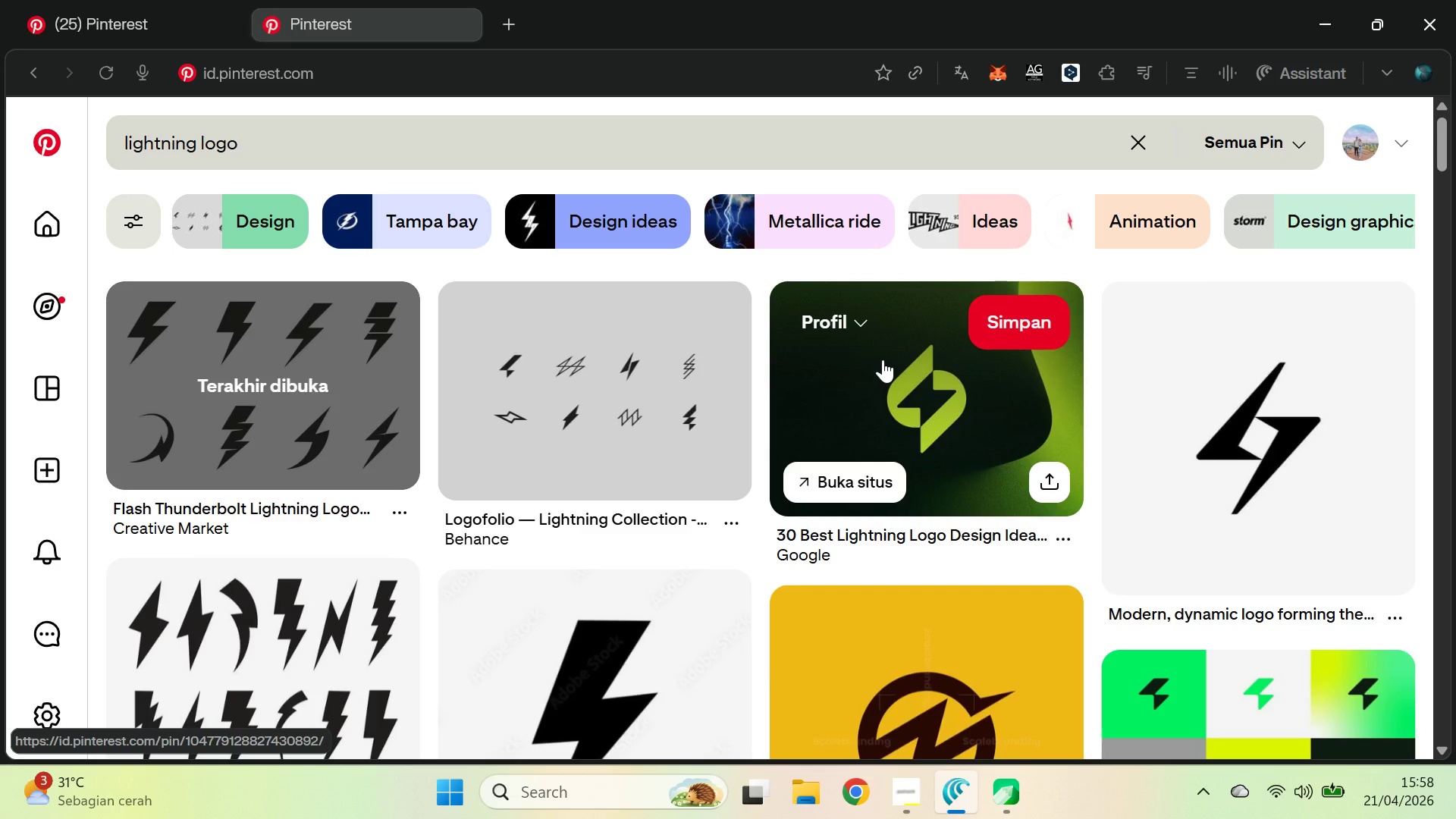 
right_click([1191, 447])
 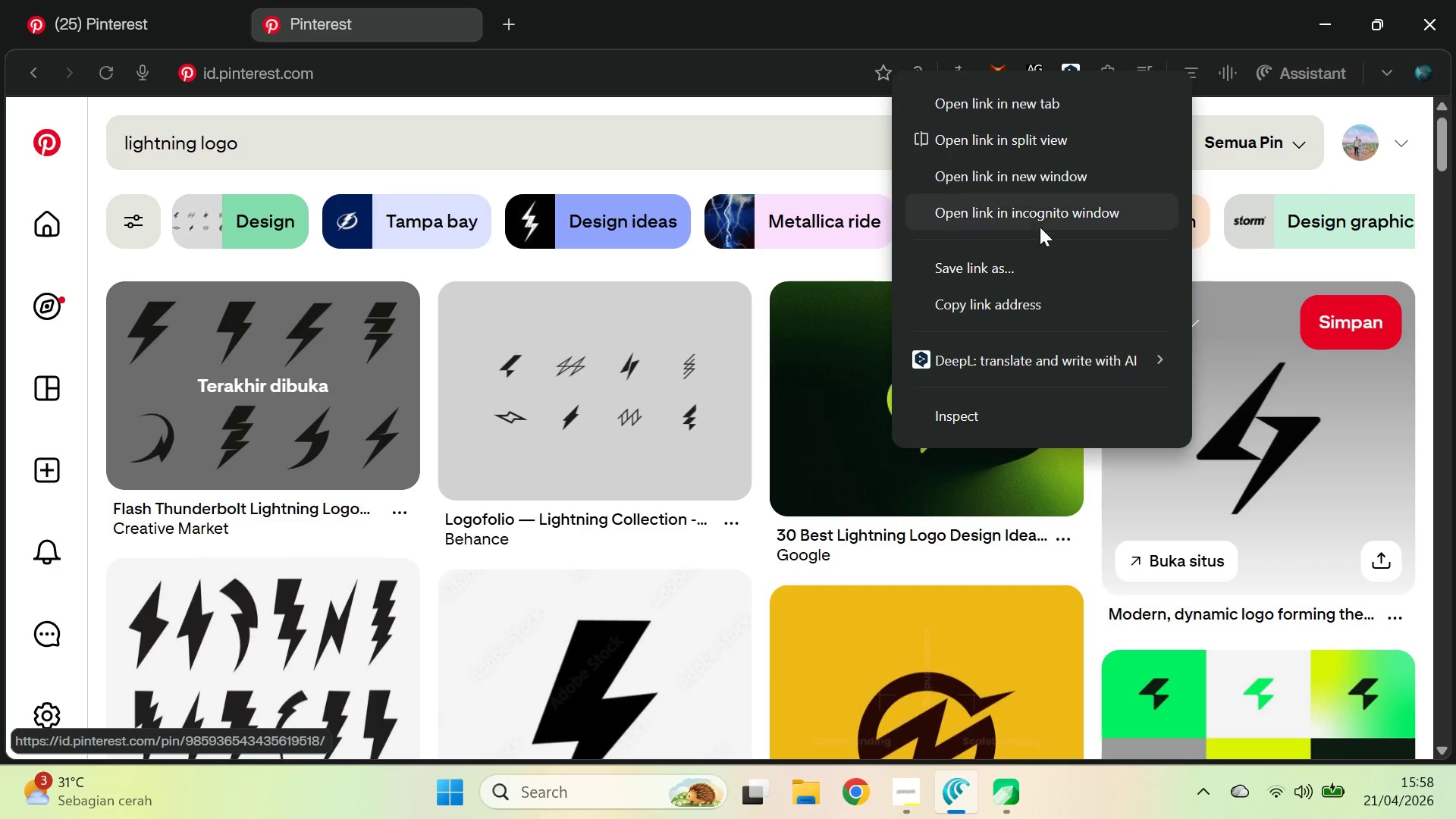 
left_click([1228, 385])
 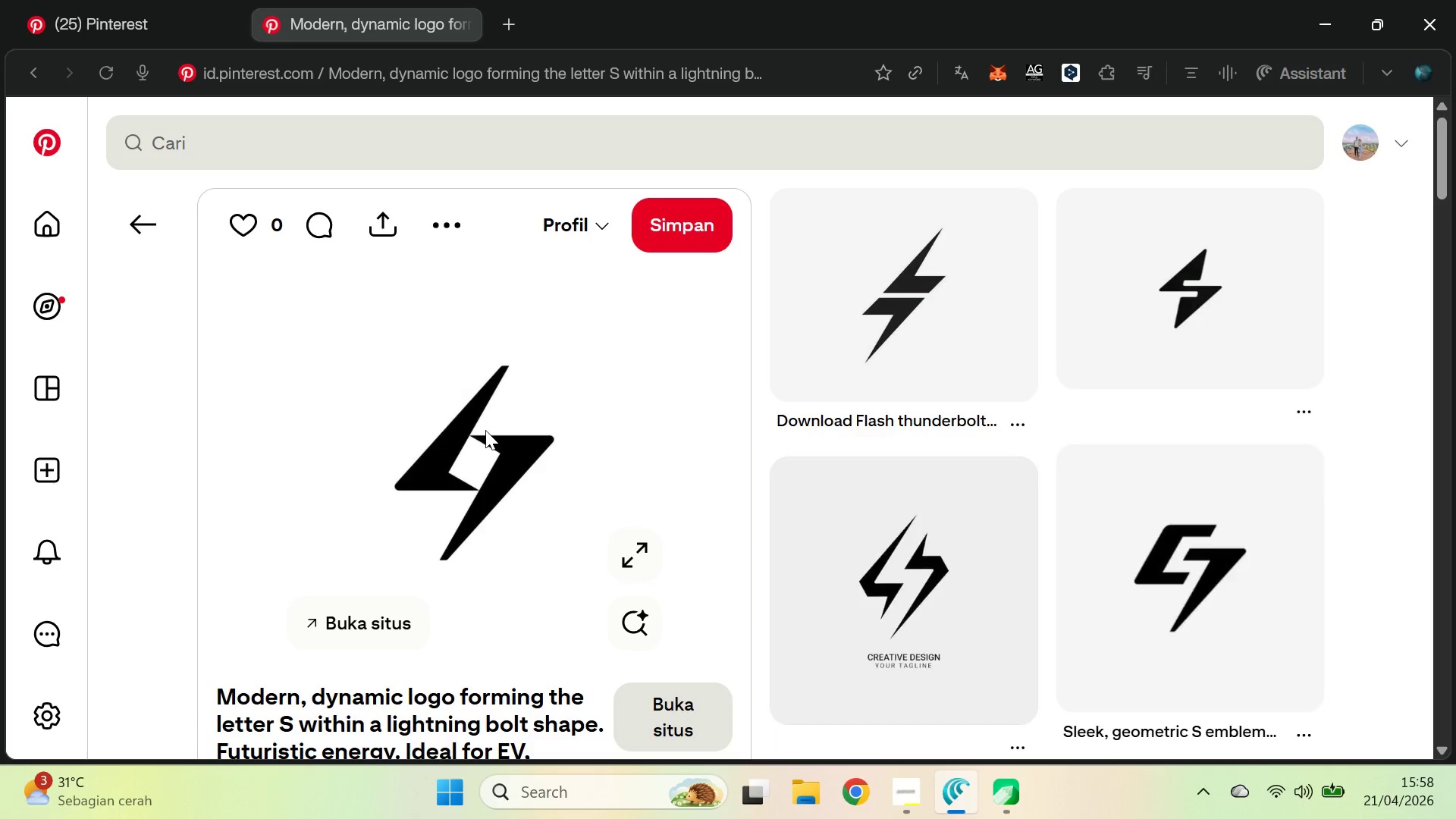 
right_click([485, 429])
 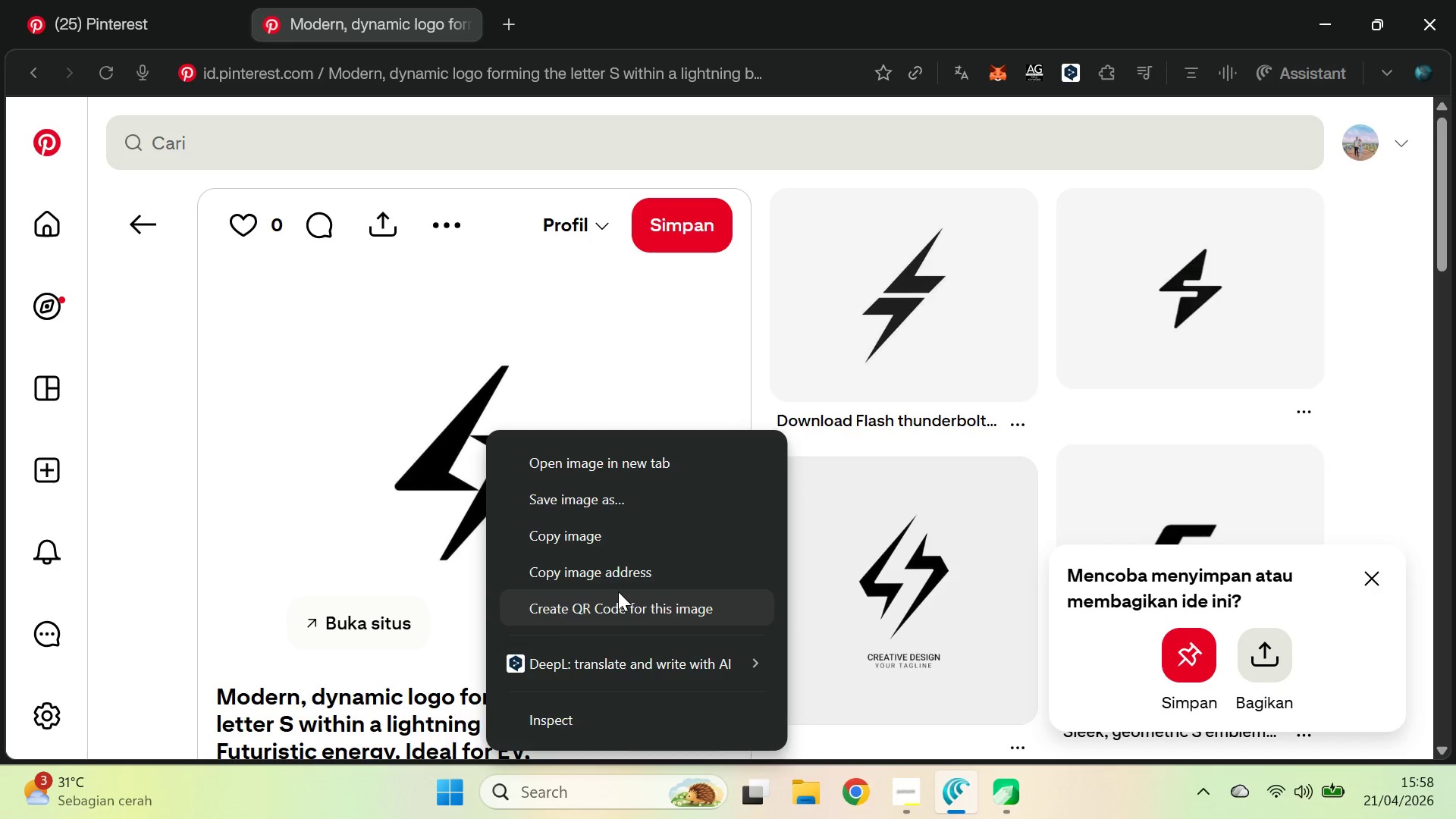 
left_click([622, 528])
 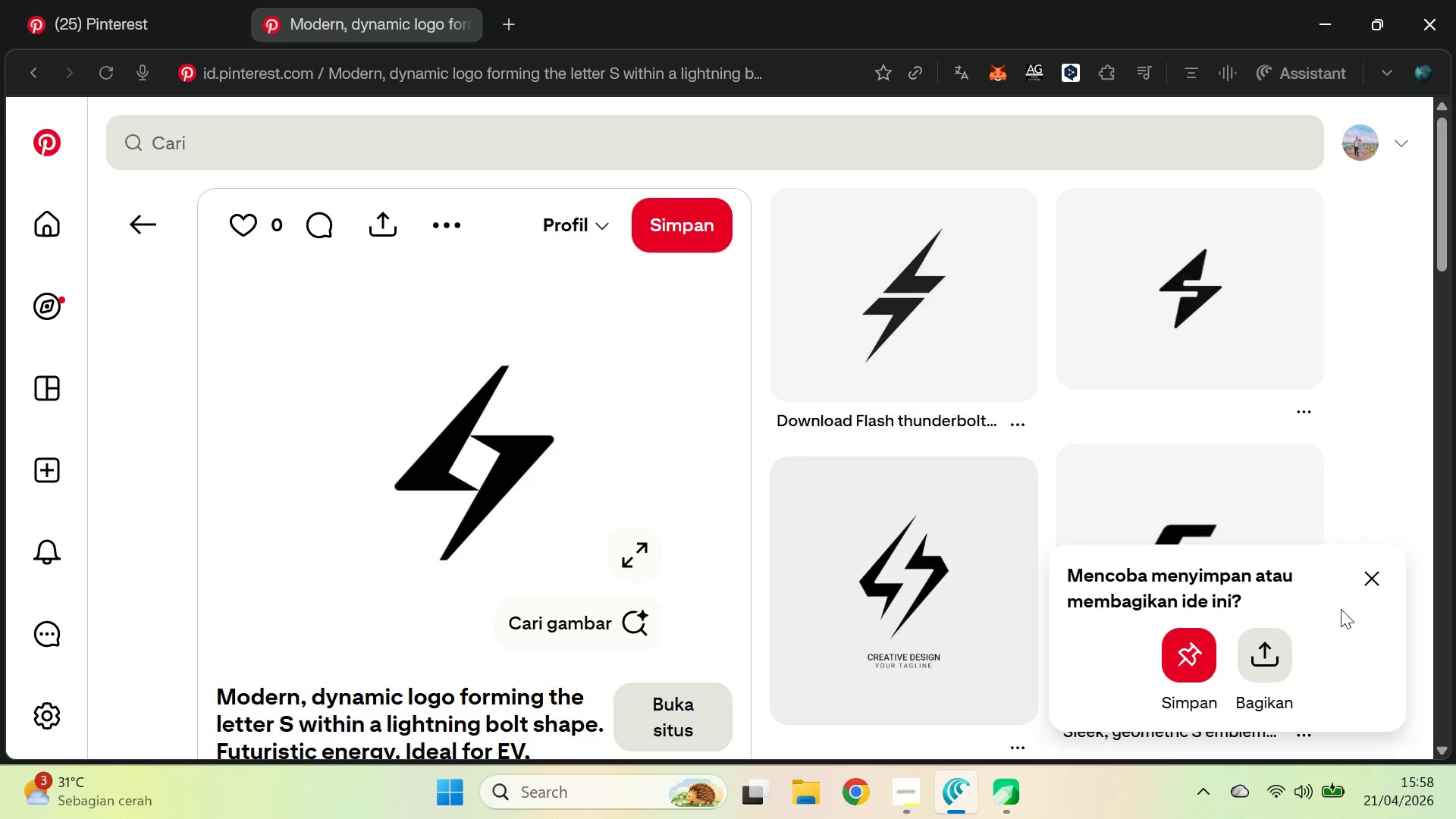 
left_click([1366, 576])
 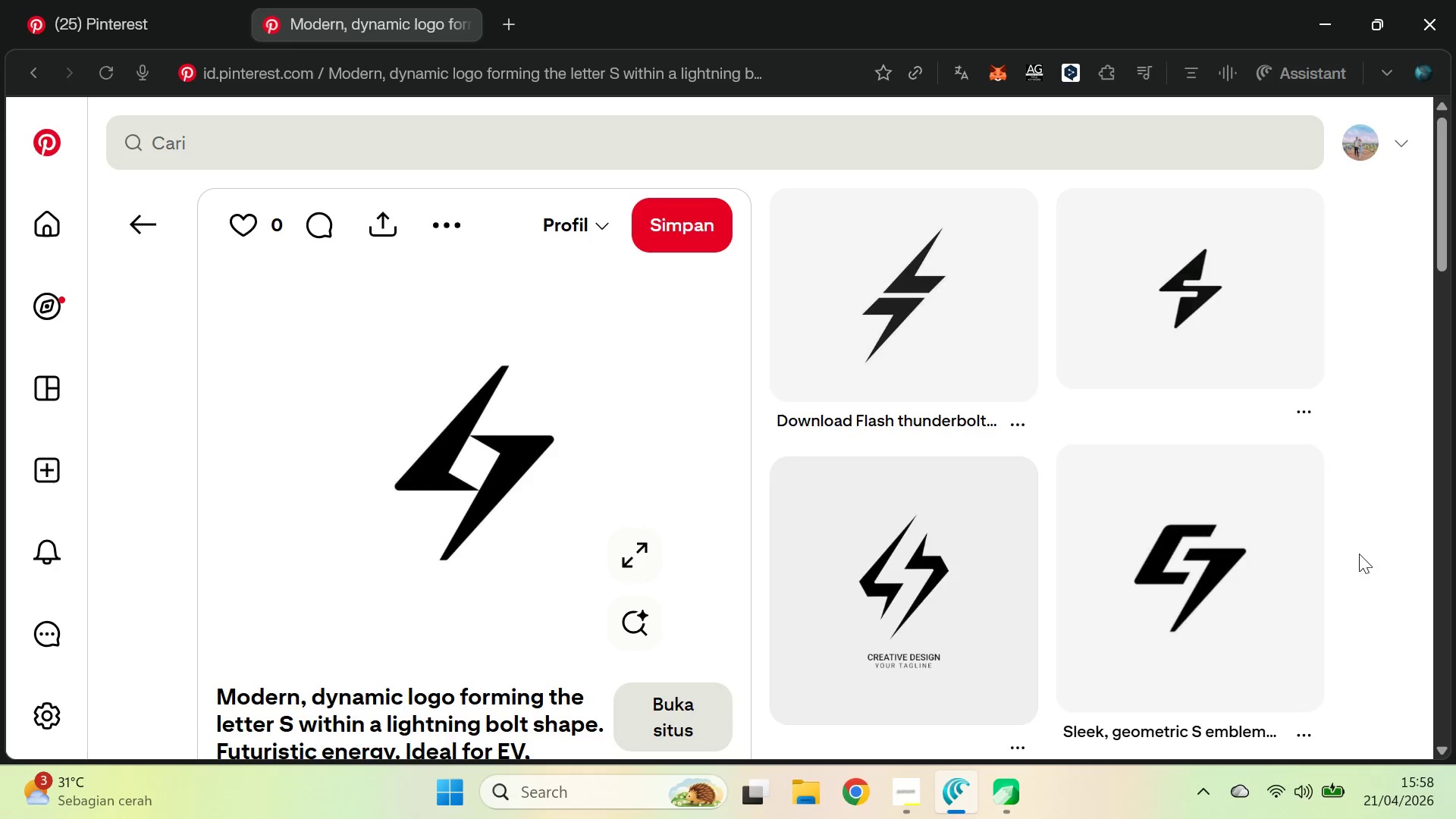 
key(Alt+AltLeft)
 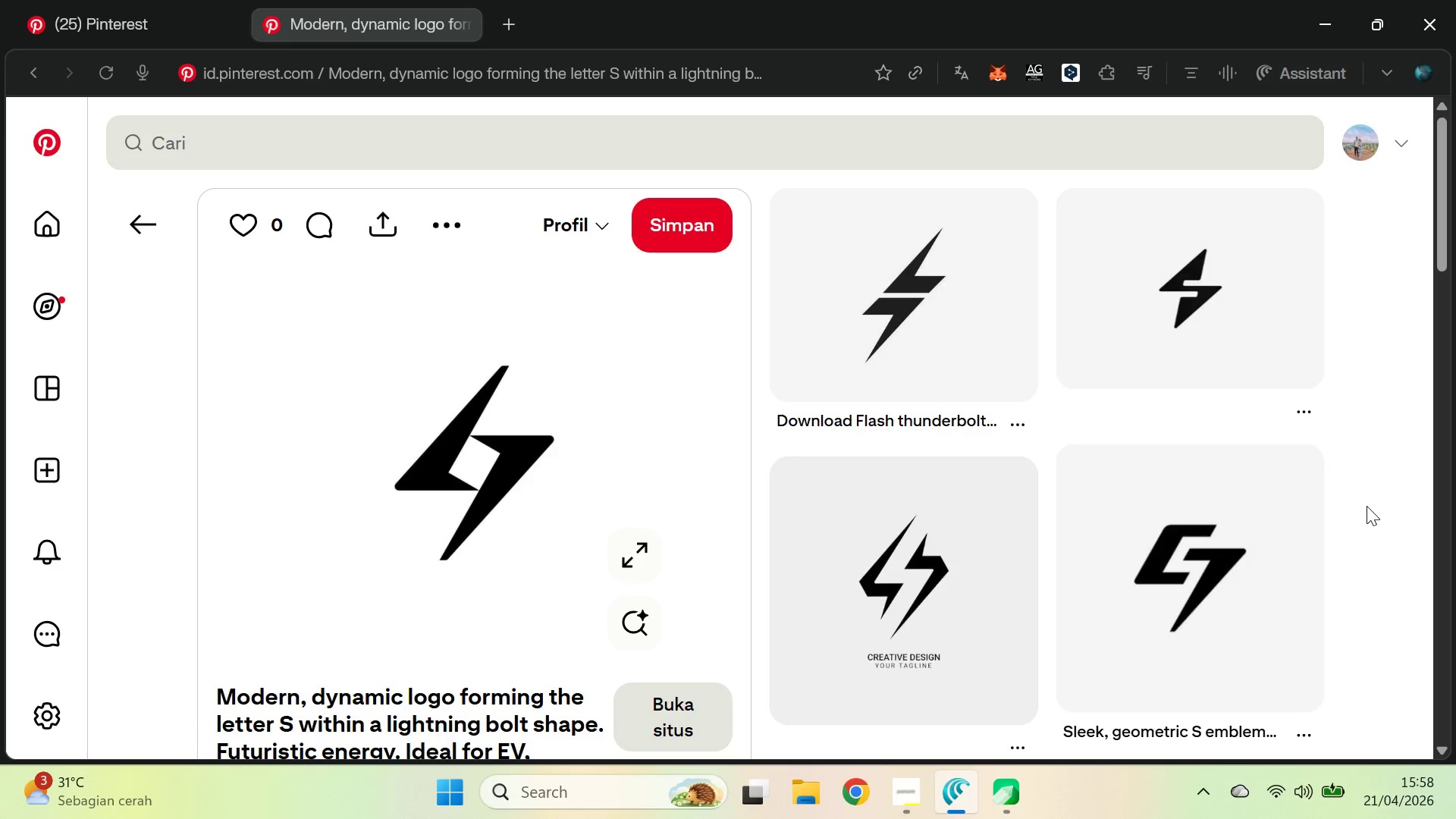 
key(Alt+Tab)
 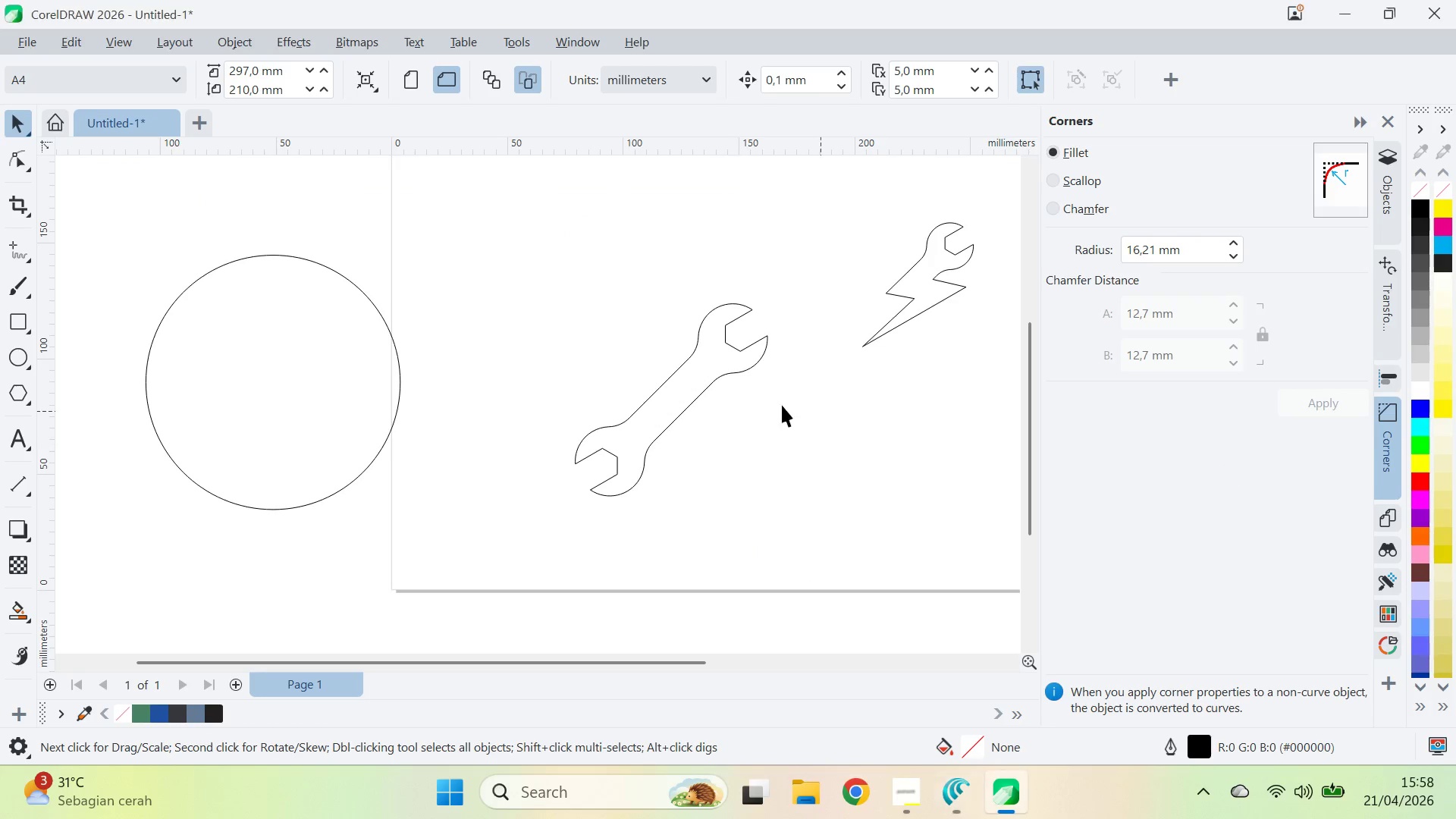 
key(Control+V)
 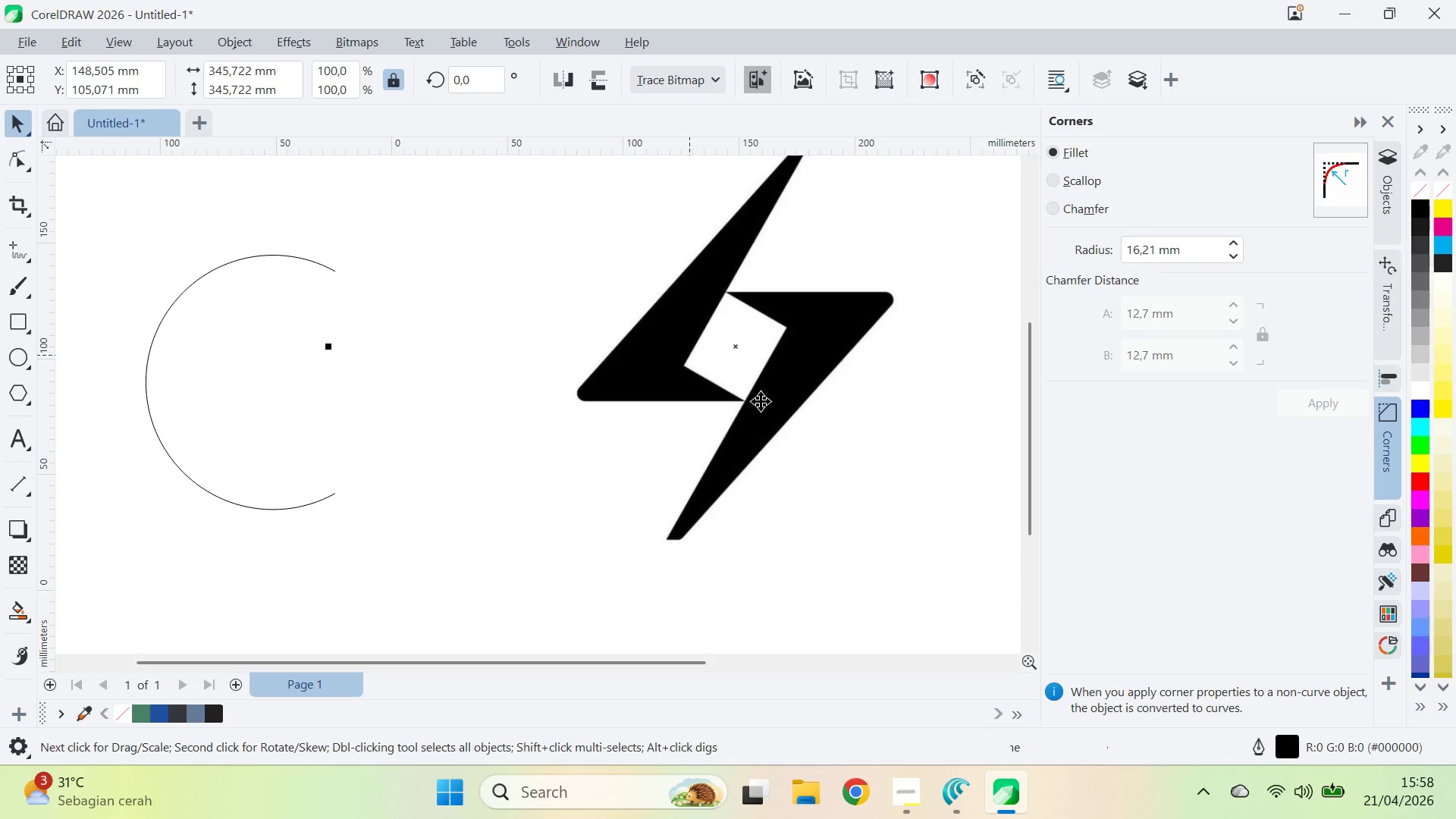 
left_click_drag(start_coordinate=[802, 361], to_coordinate=[532, 583])
 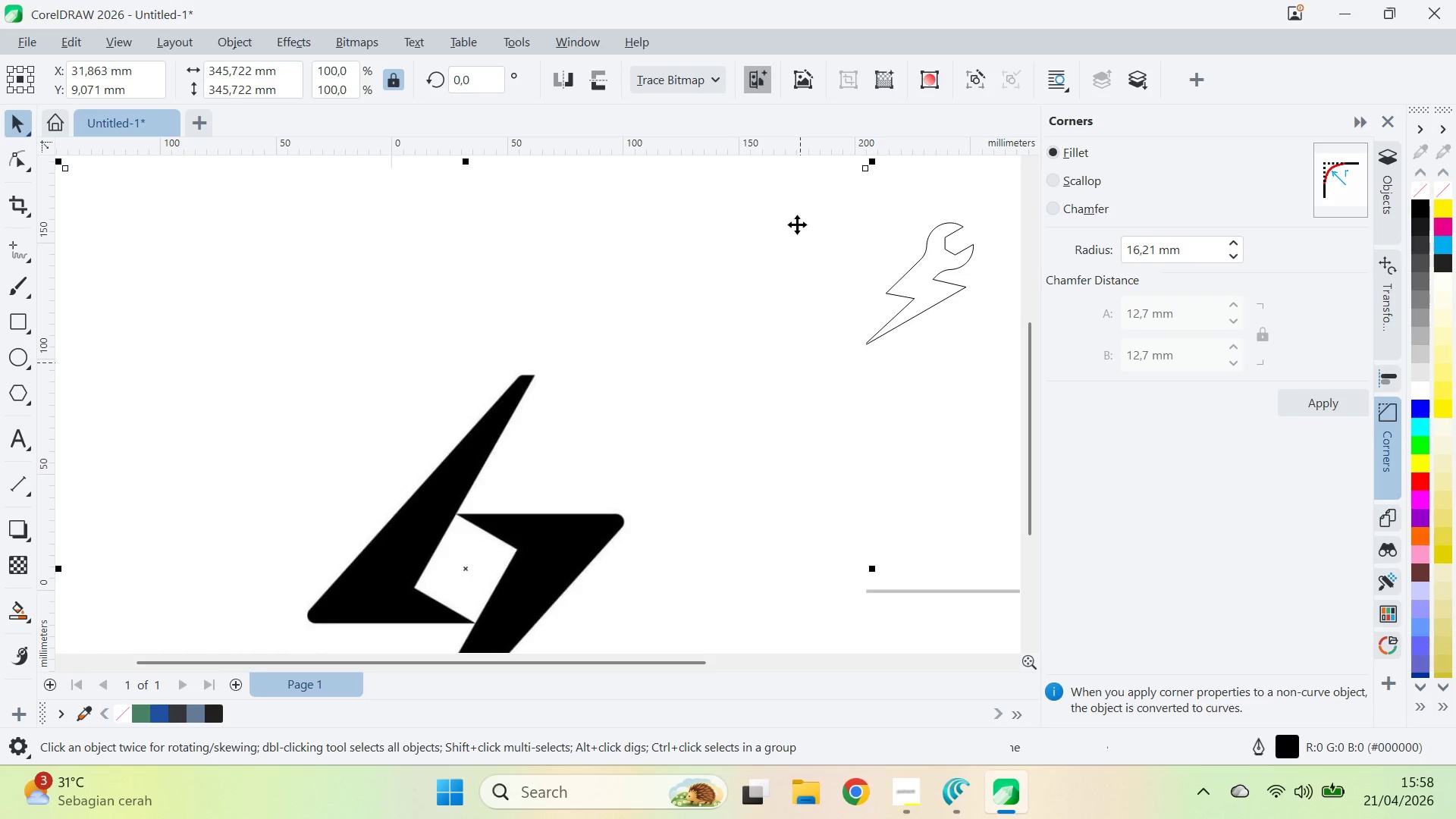 
hold_key(key=ShiftLeft, duration=1.45)
left_click_drag(start_coordinate=[877, 165], to_coordinate=[662, 546])
 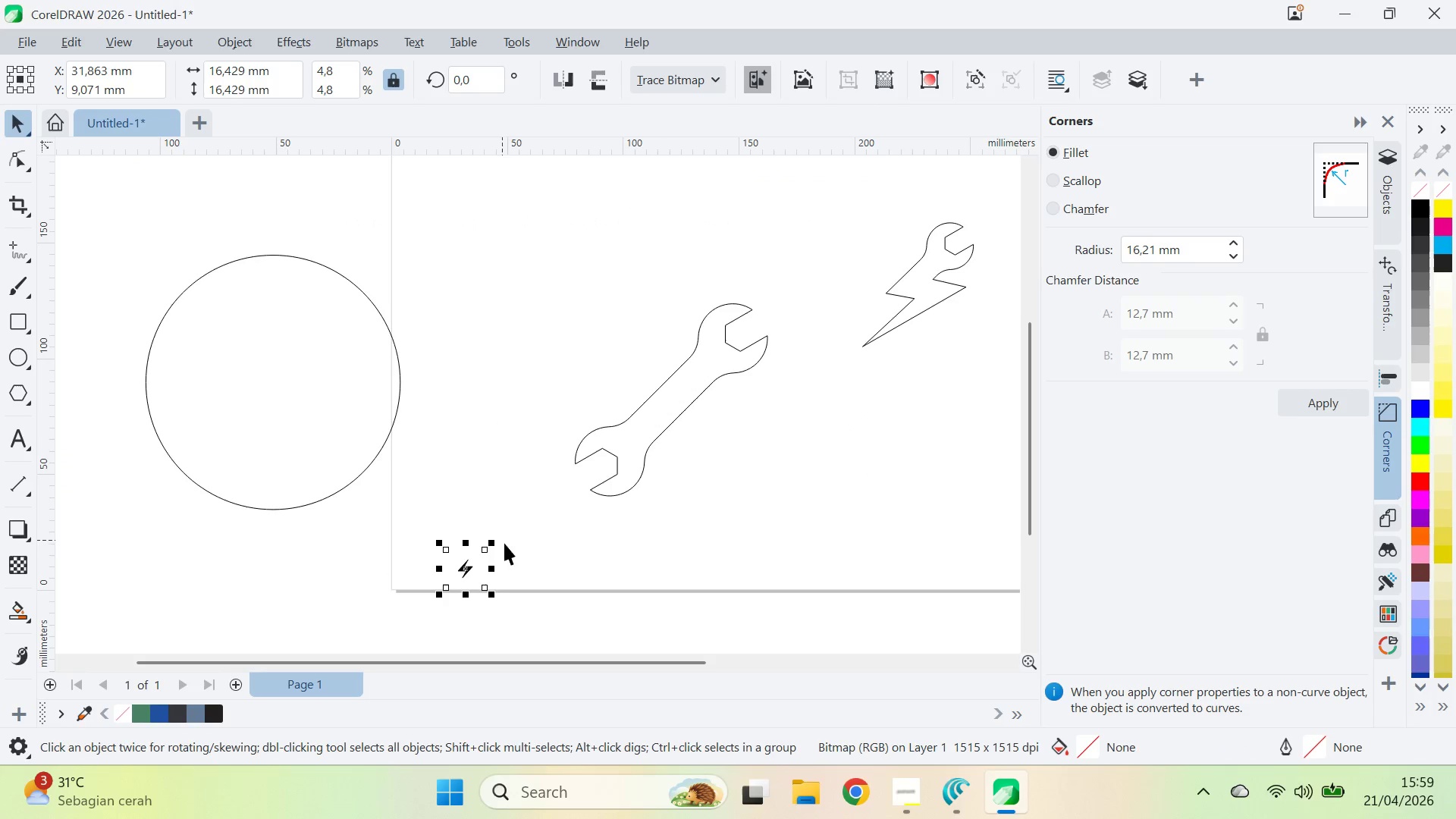 
hold_key(key=ShiftLeft, duration=0.7)
left_click_drag(start_coordinate=[499, 543], to_coordinate=[627, 416])
 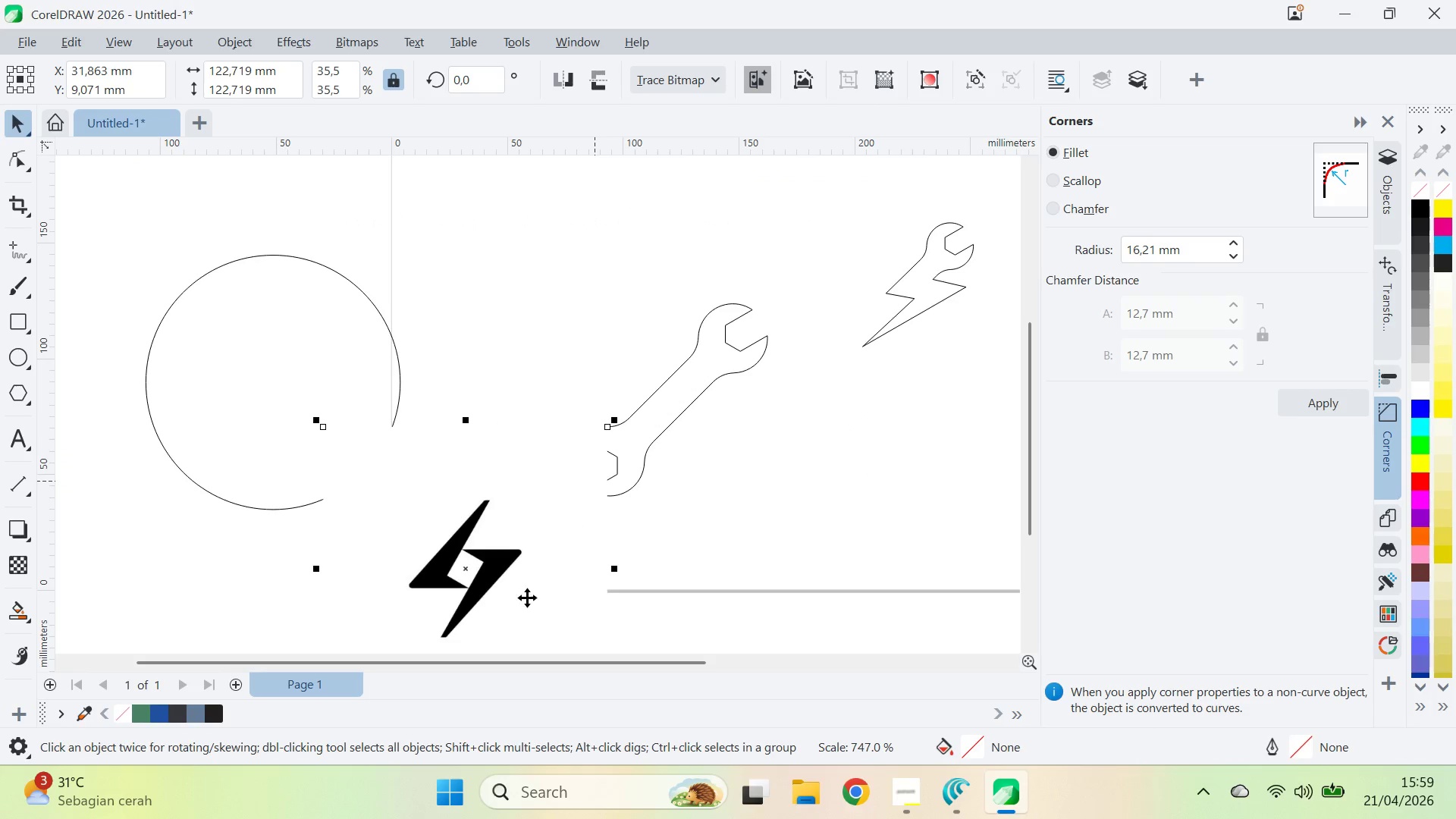 
left_click_drag(start_coordinate=[522, 603], to_coordinate=[610, 307])
 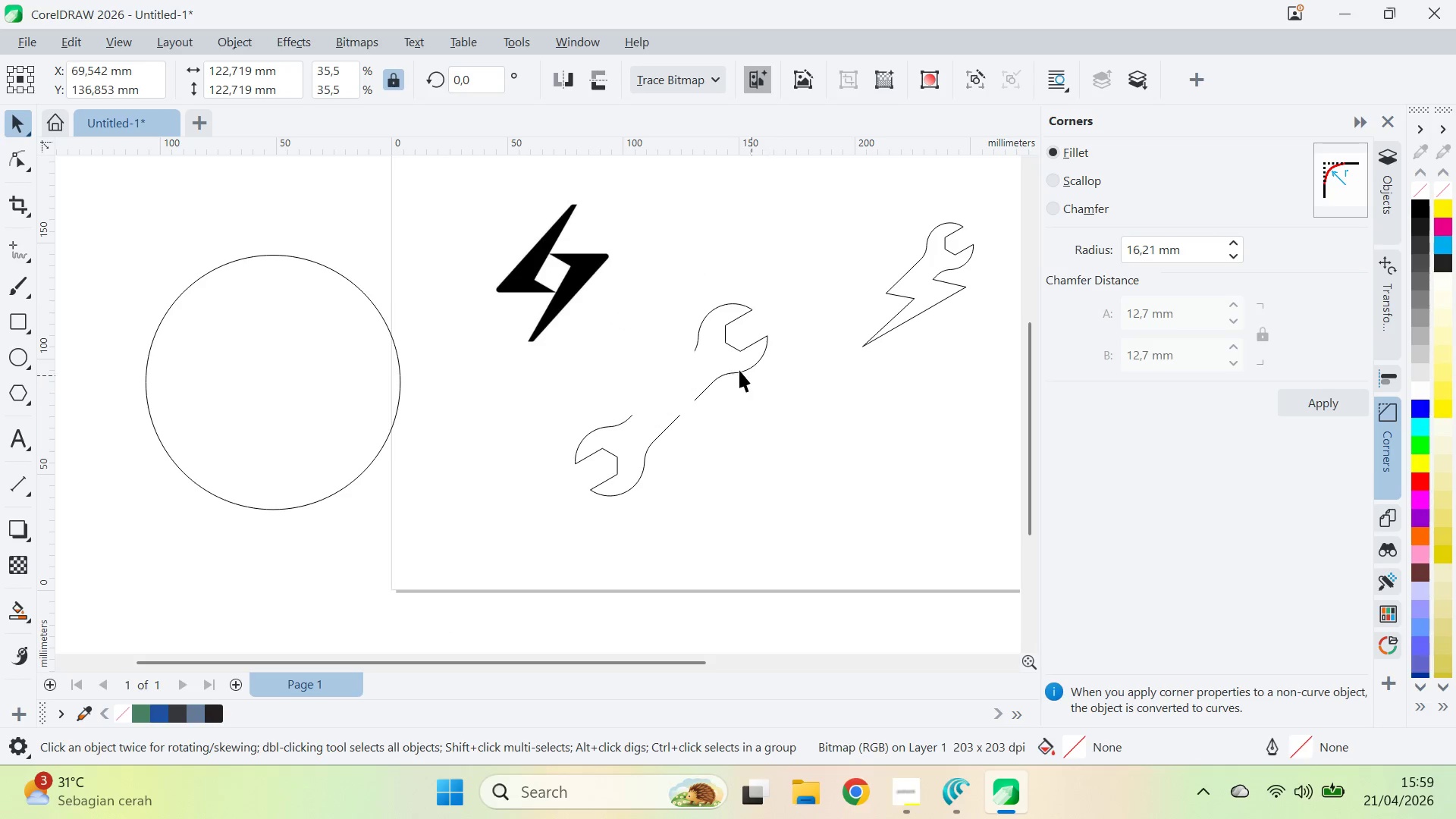 
left_click_drag(start_coordinate=[739, 369], to_coordinate=[865, 452])
 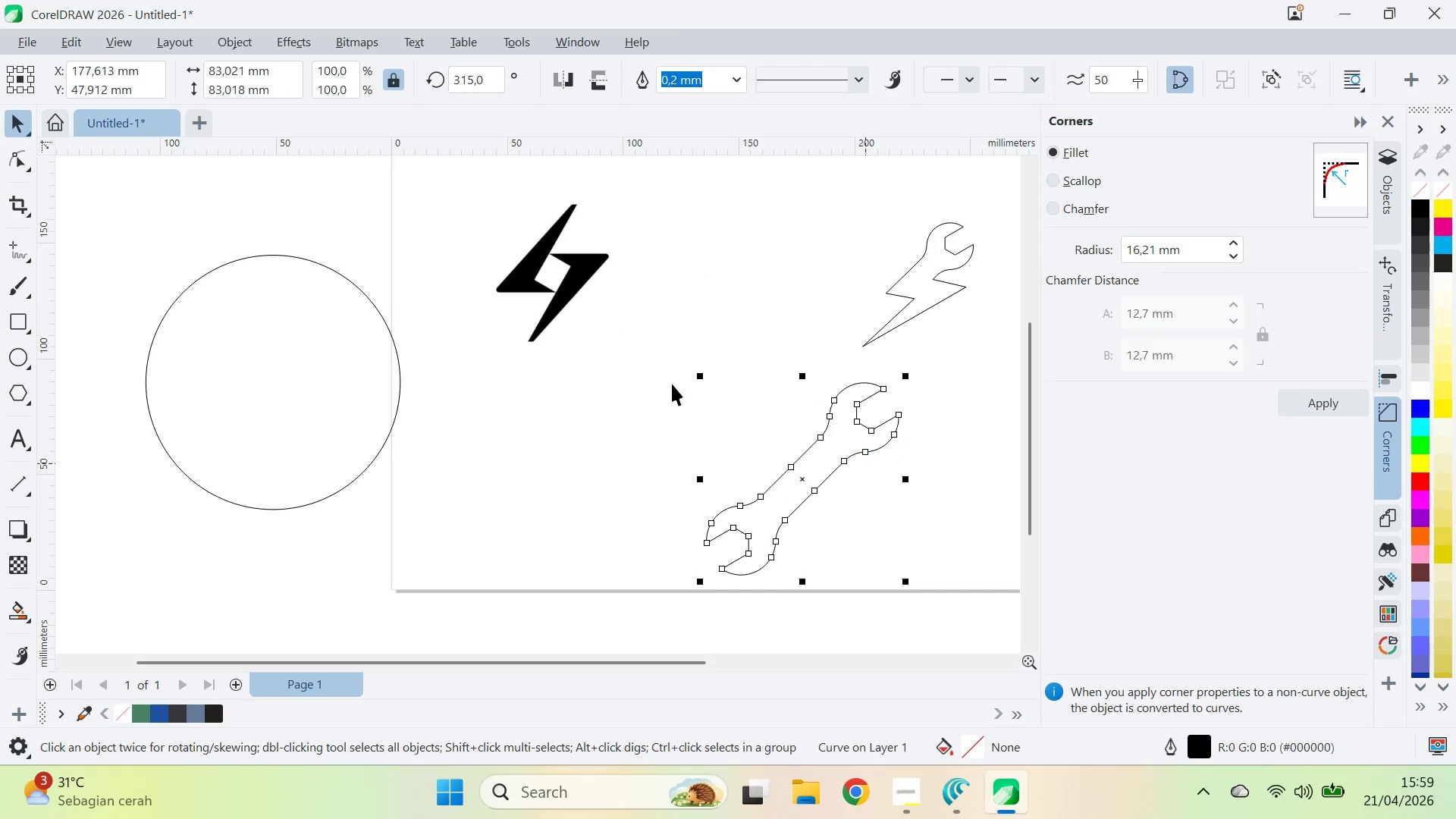 
left_click_drag(start_coordinate=[639, 331], to_coordinate=[657, 378])
 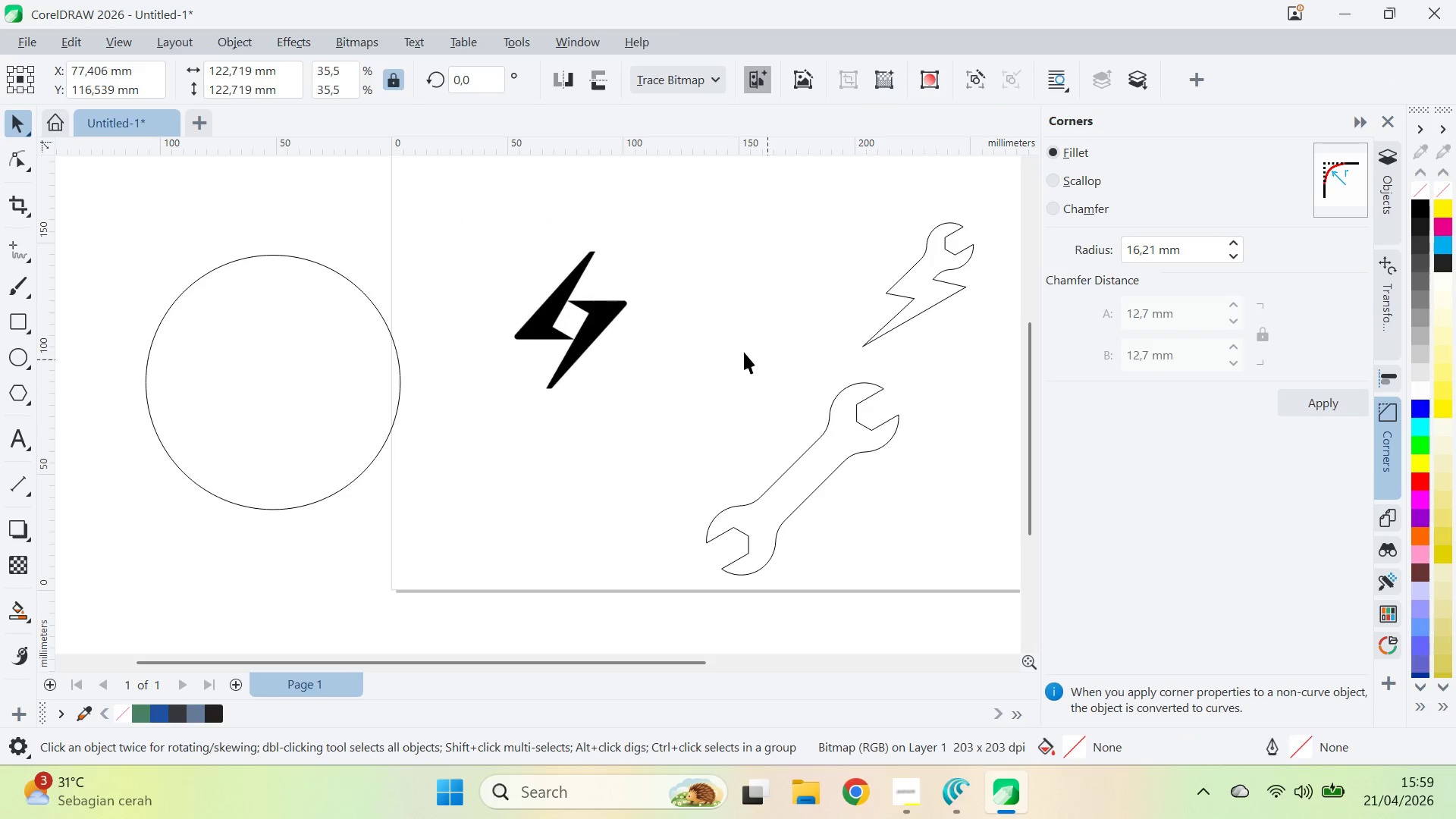 
double_click([618, 340])
 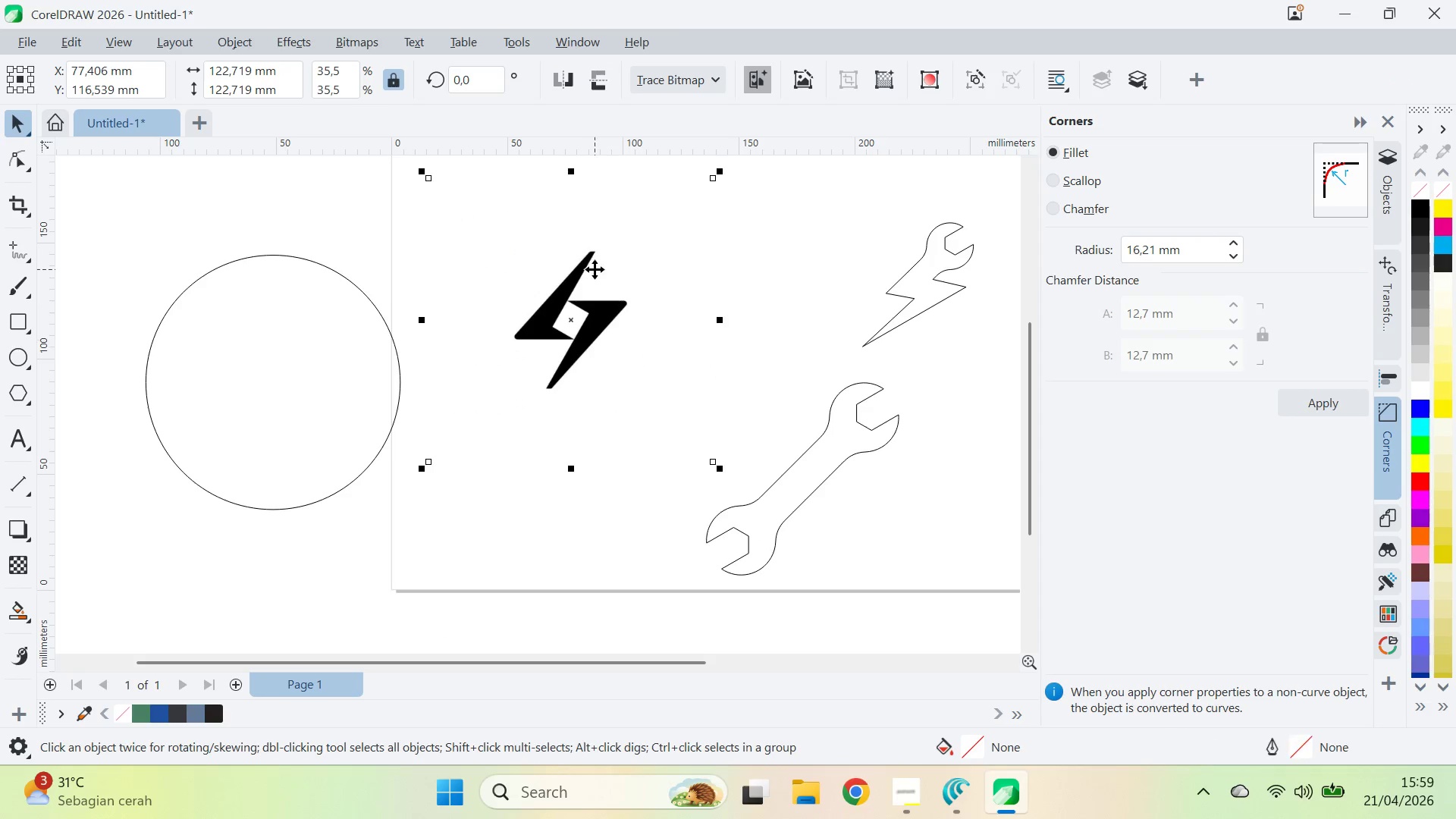 
scroll: coordinate [587, 278], scroll_direction: up, amount: 2.0
 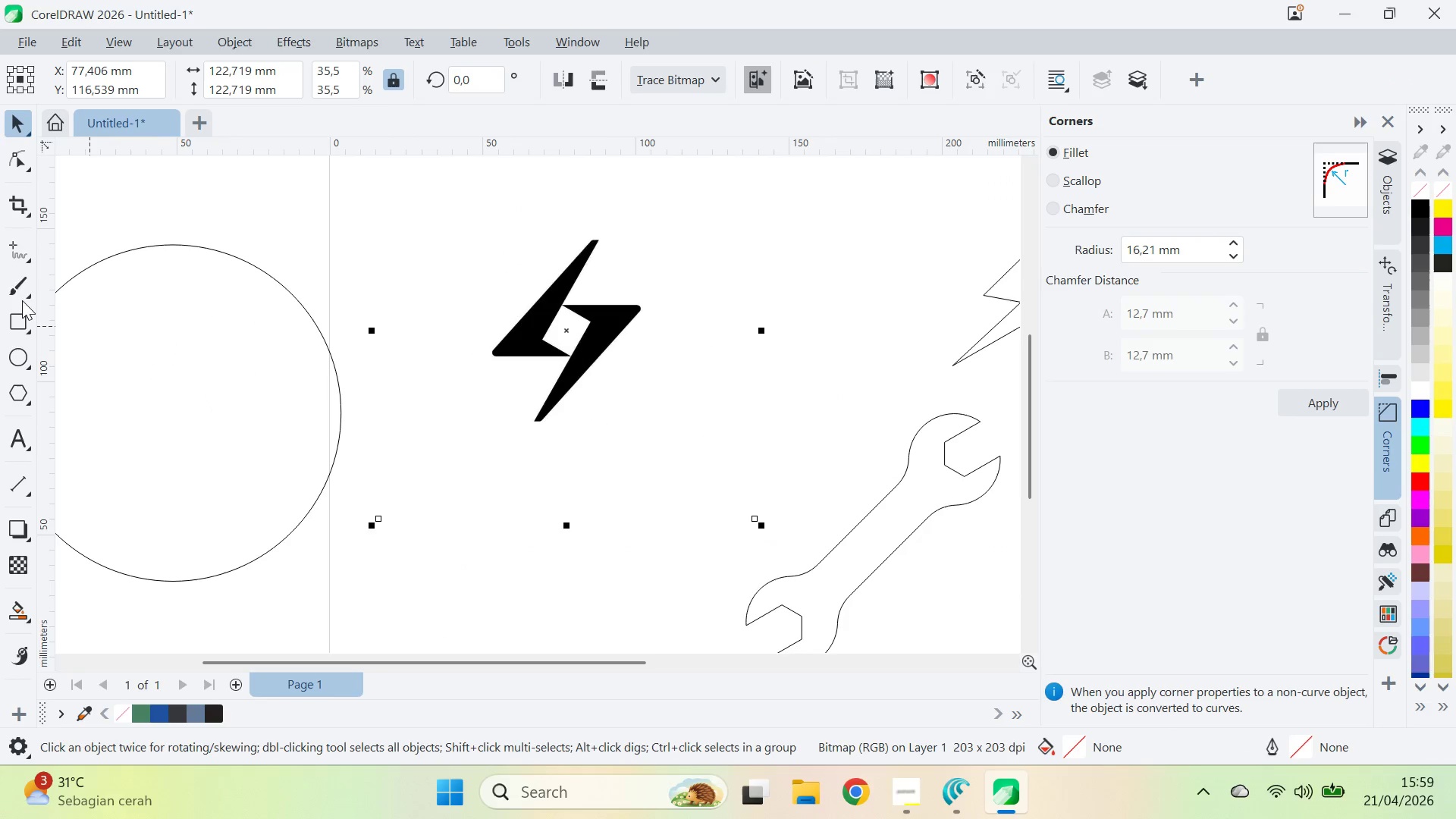 
left_click([21, 244])
 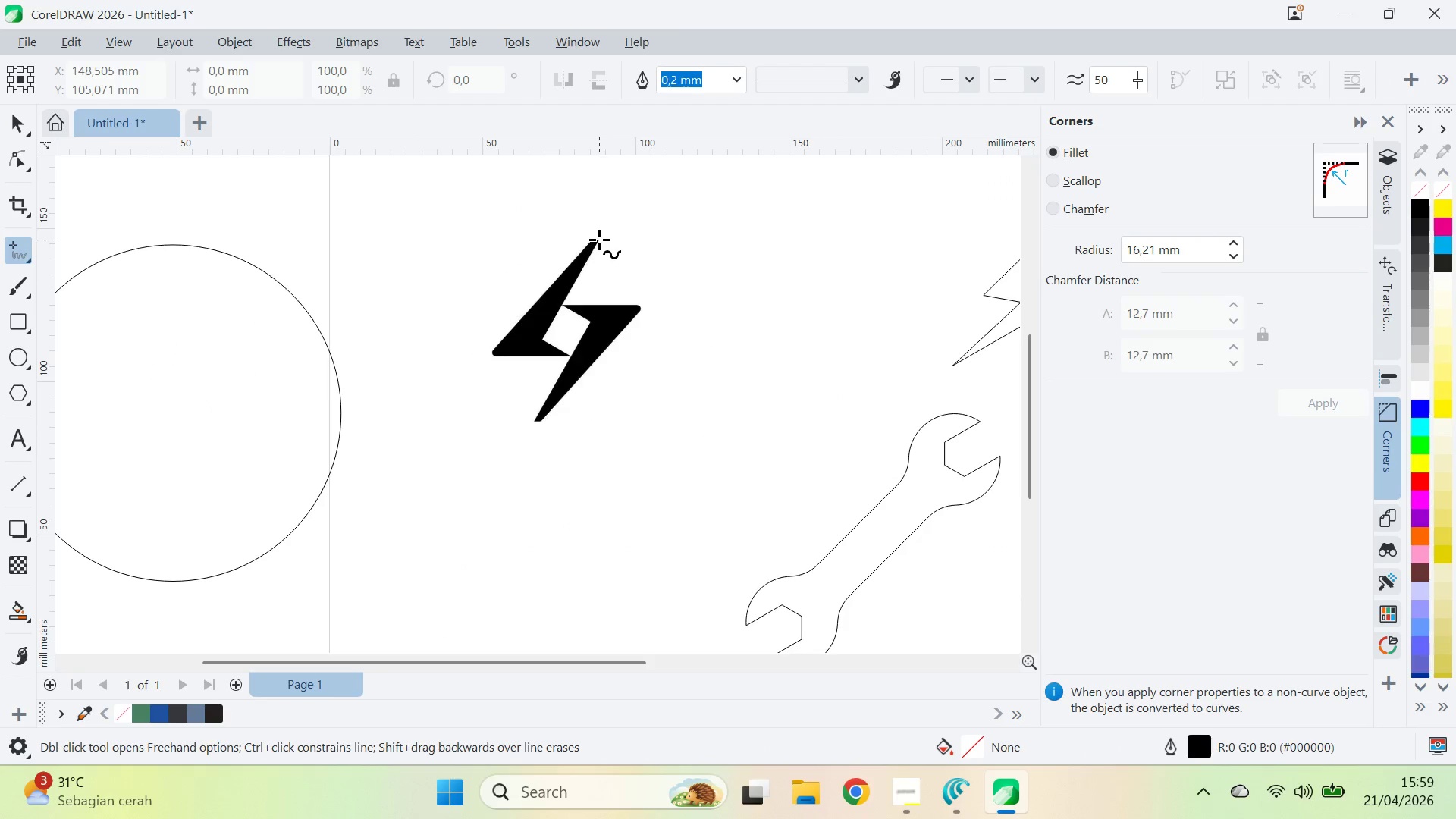 
left_click([597, 239])
 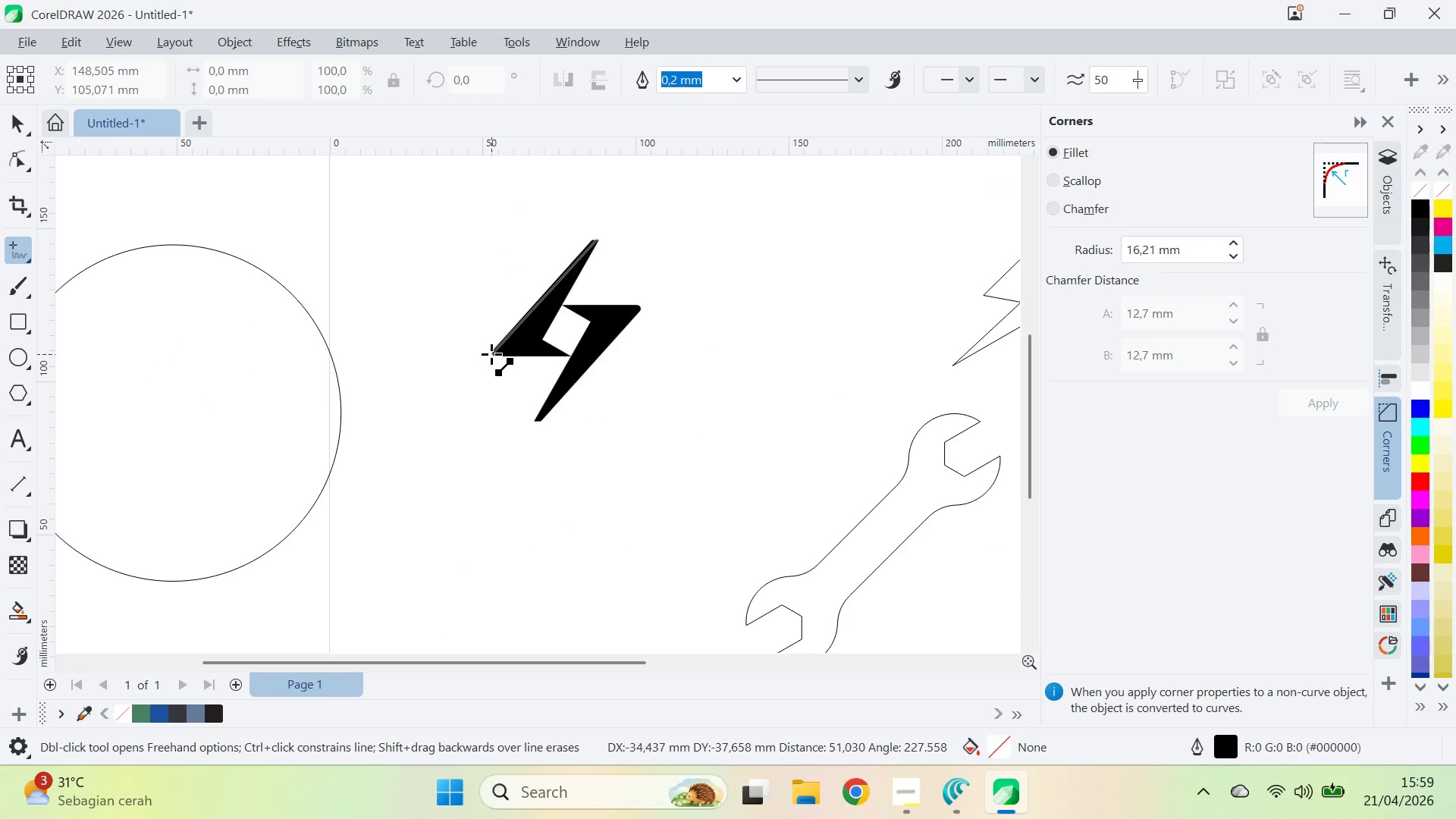 
left_click_drag(start_coordinate=[491, 354], to_coordinate=[496, 353])
 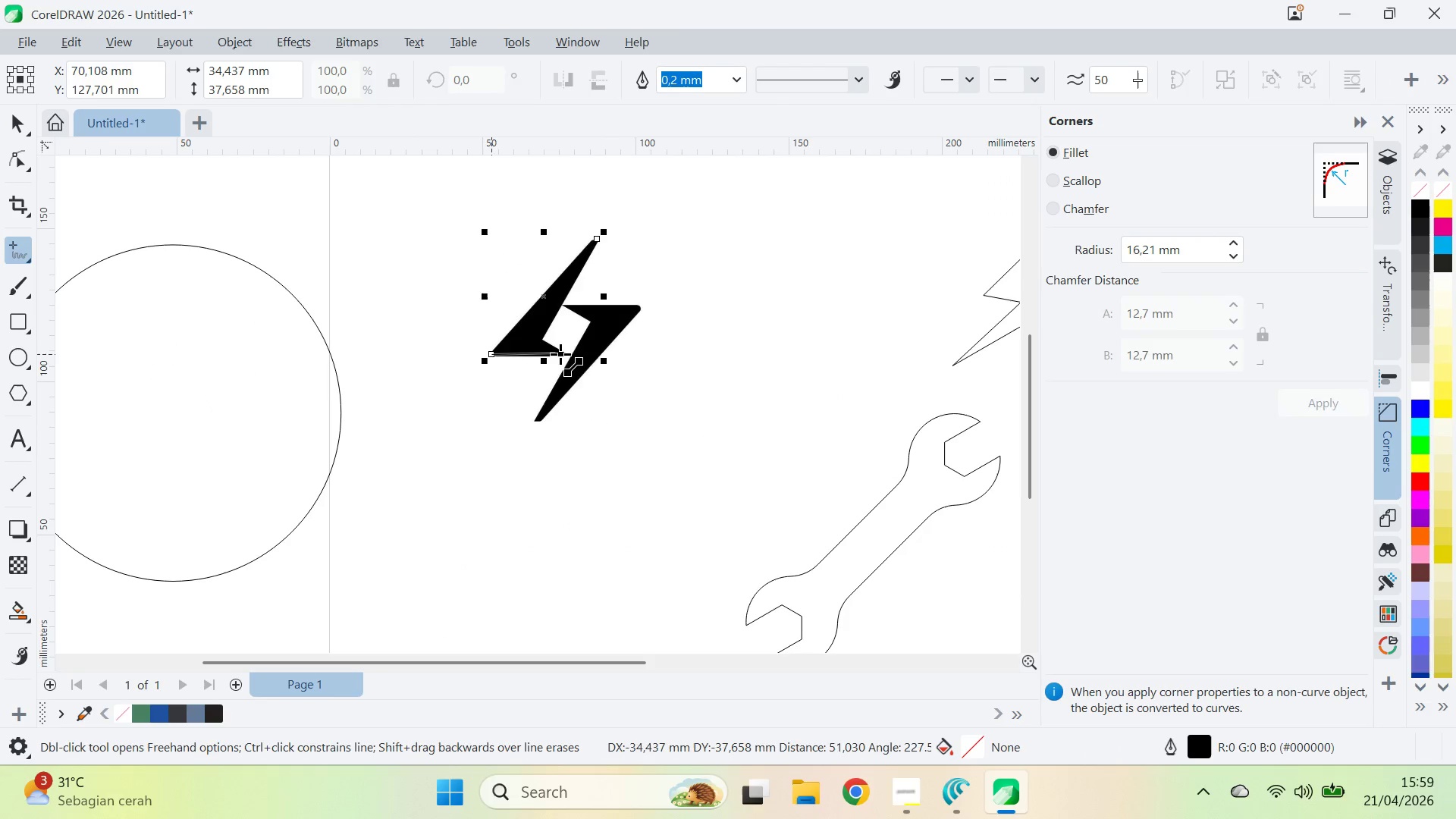 
hold_key(key=ShiftLeft, duration=3.0)
left_click([570, 356])
 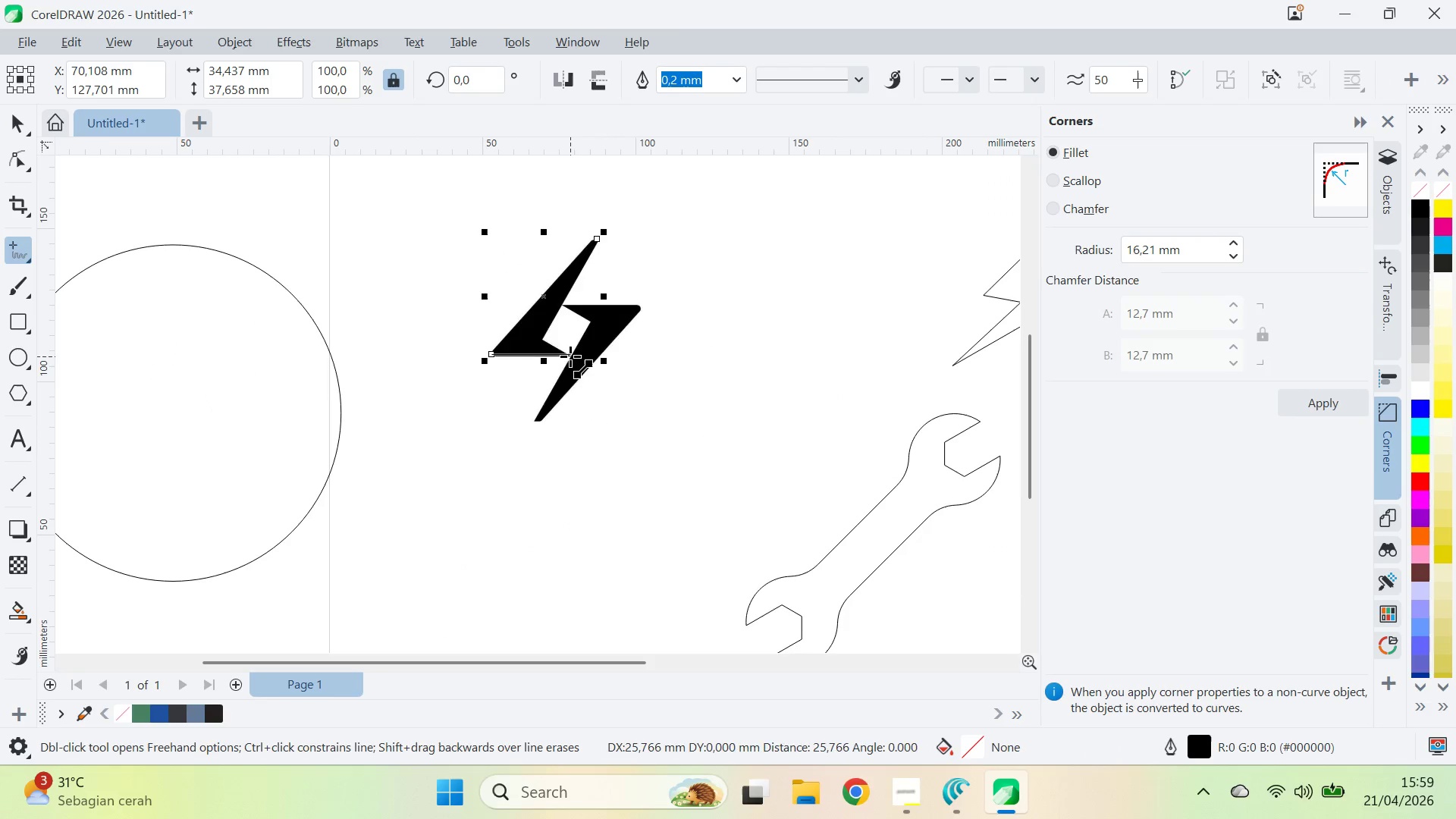 
left_click_drag(start_coordinate=[570, 356], to_coordinate=[563, 353])
 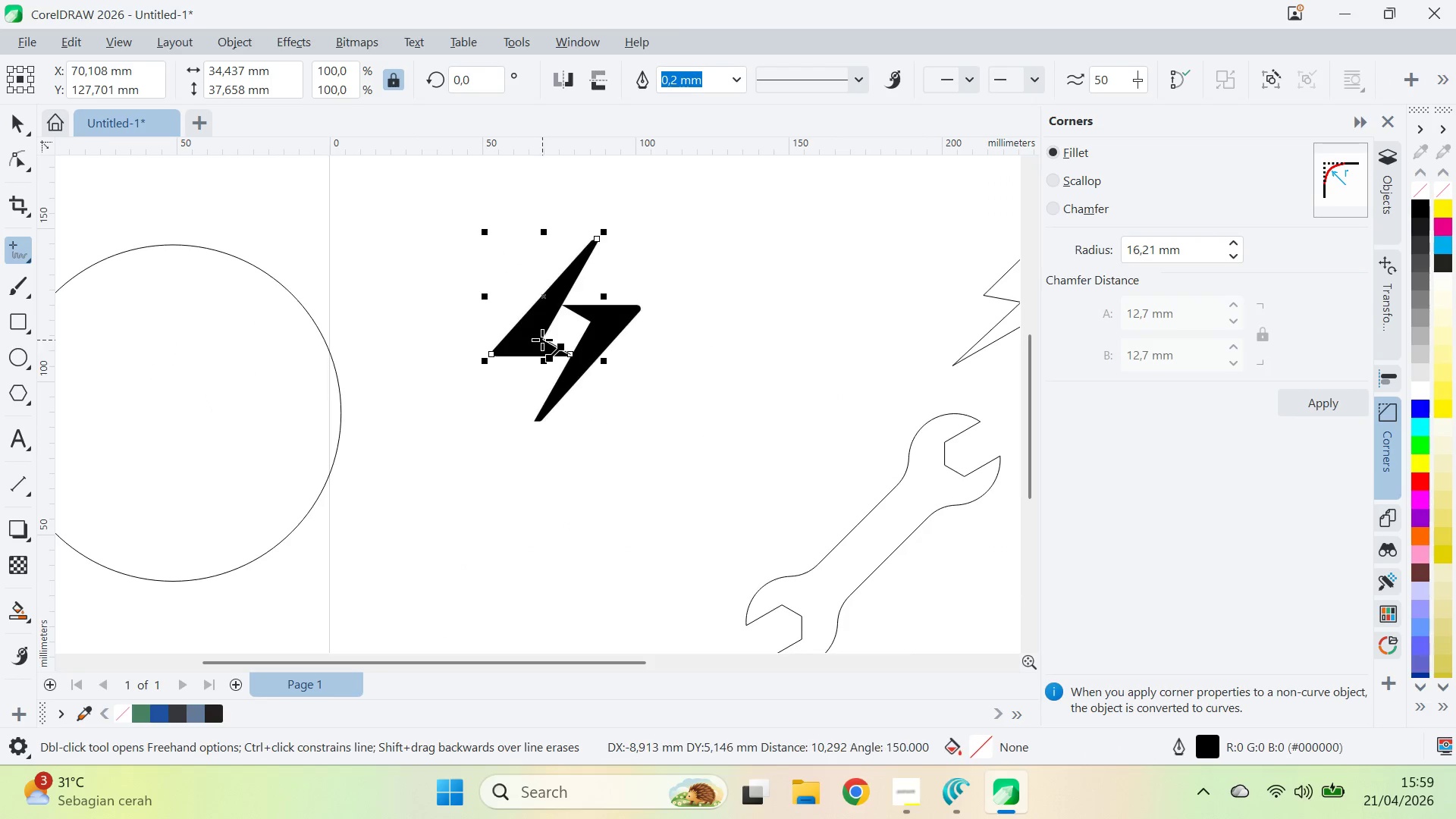 
left_click([542, 340])
 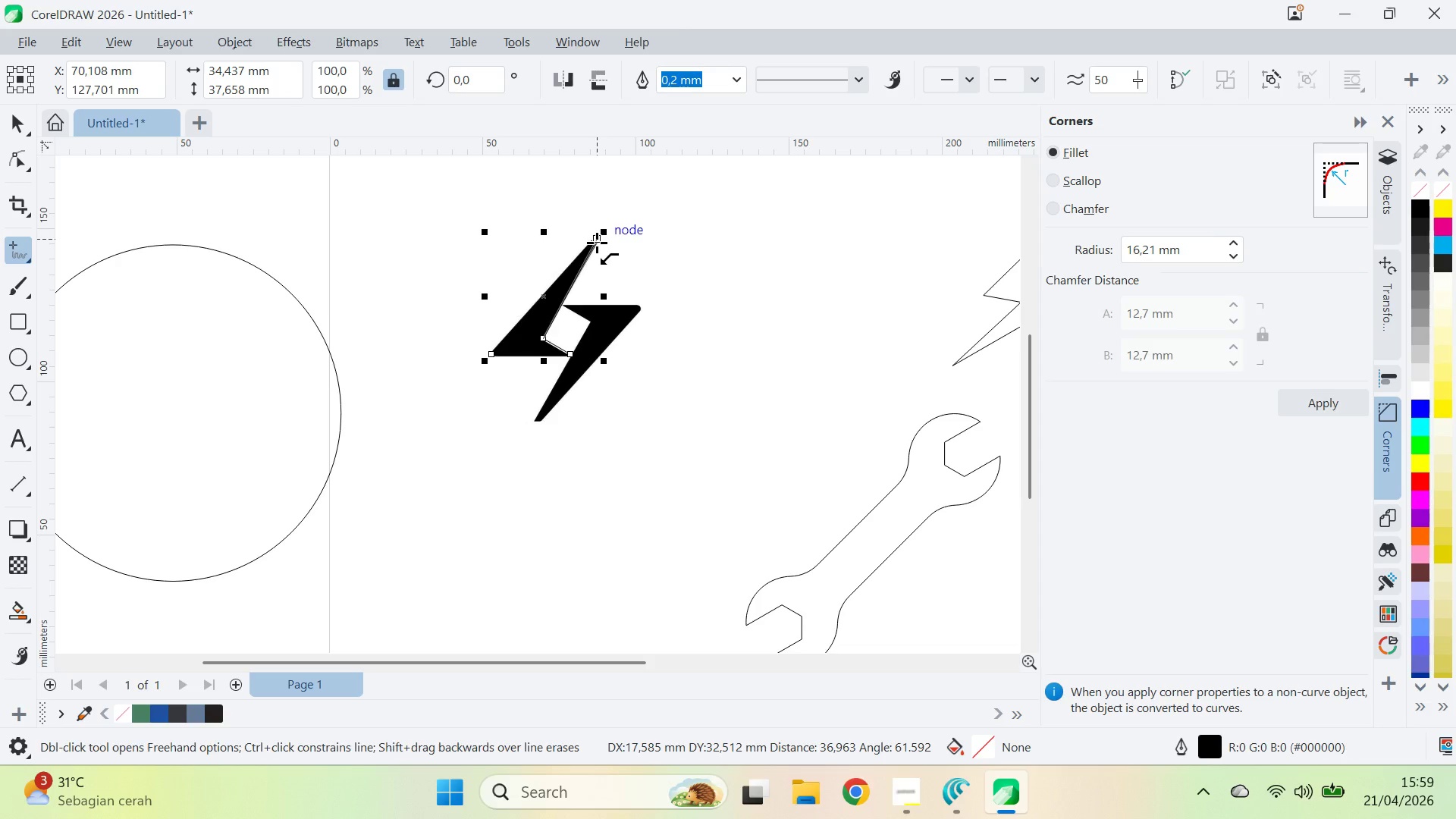 
key(V)
 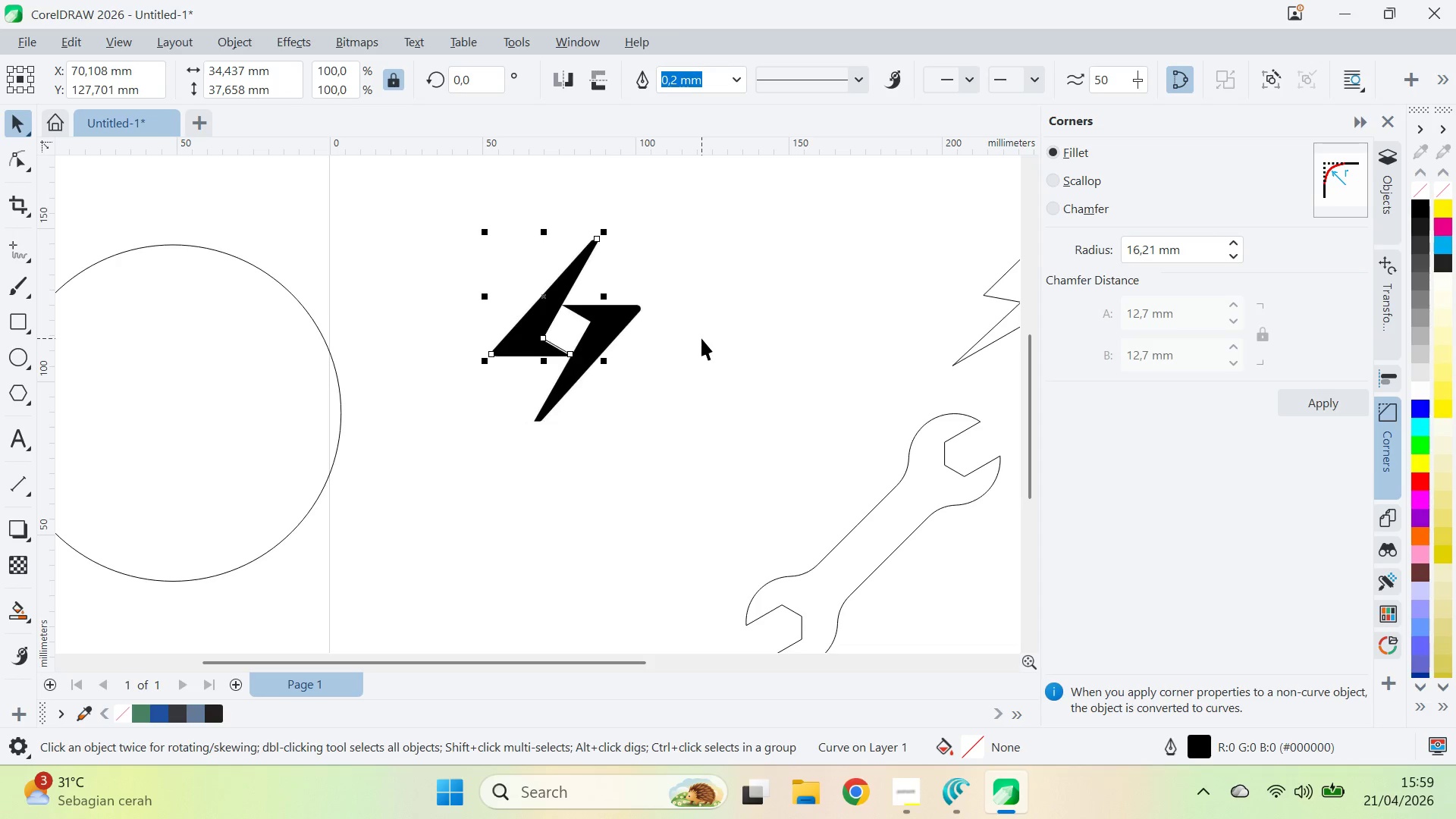 
left_click([651, 335])
 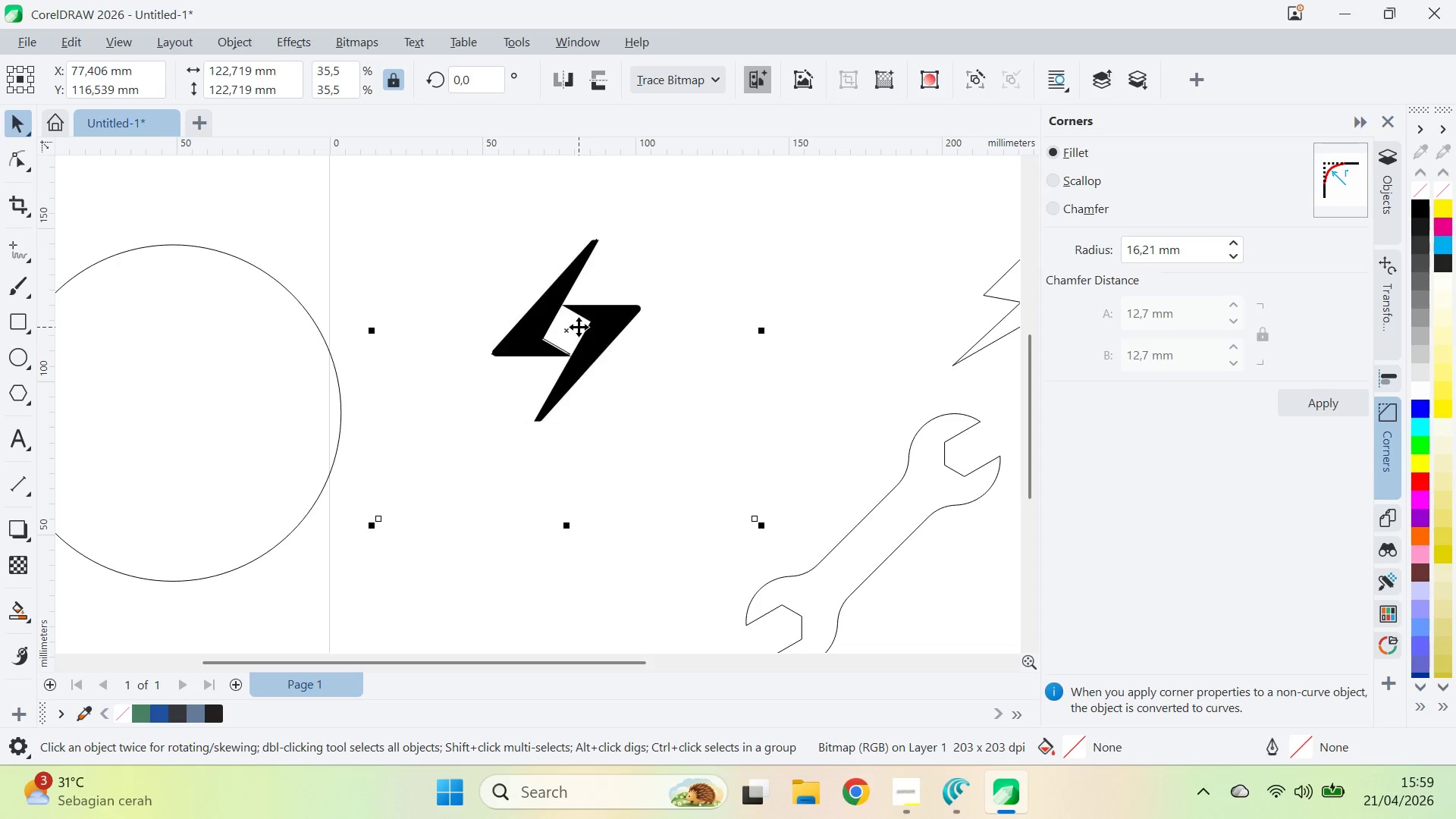 
hold_key(key=ControlLeft, duration=1.41)
left_click_drag(start_coordinate=[544, 228], to_coordinate=[570, 378])
 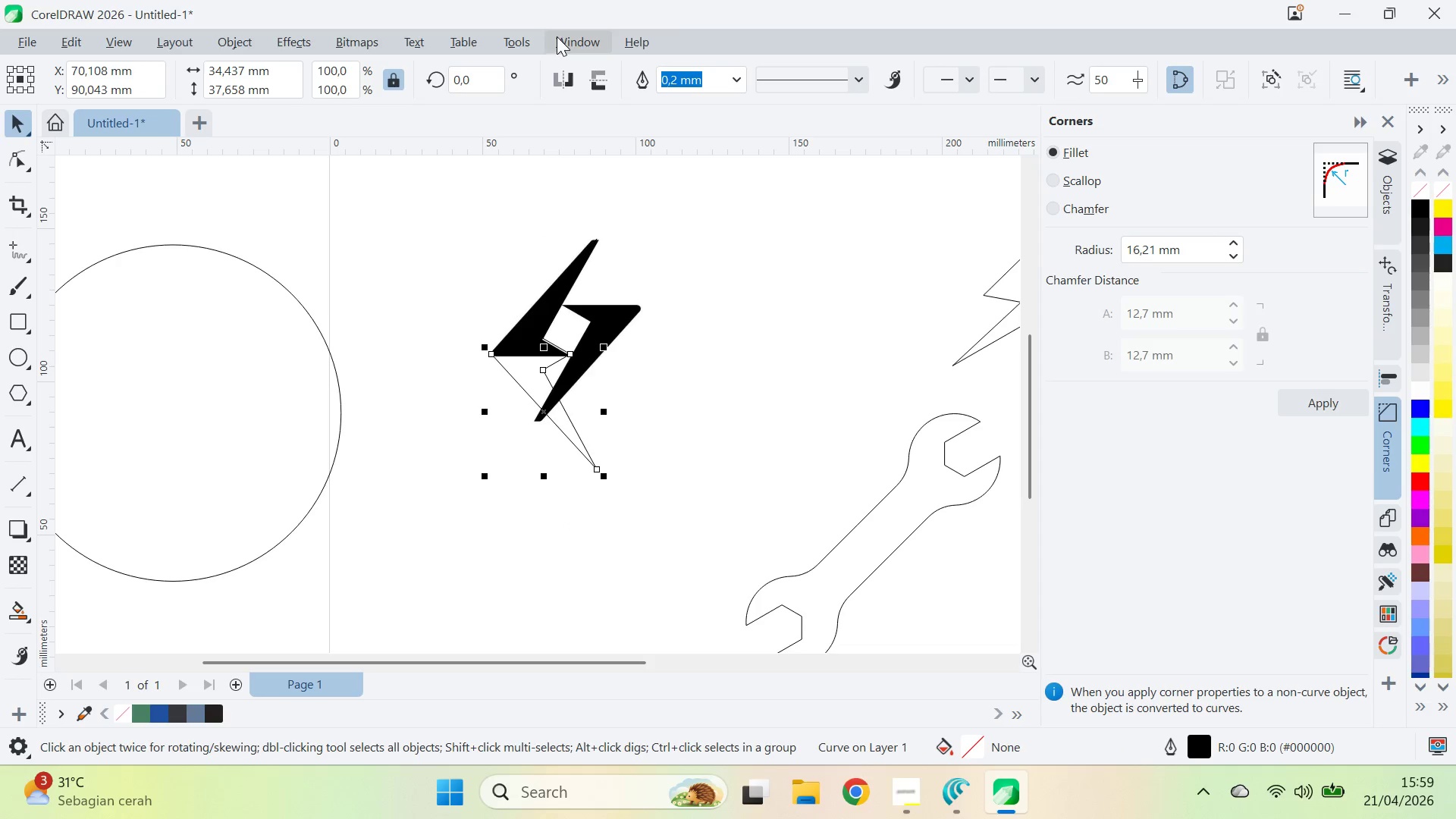 
left_click([573, 83])
 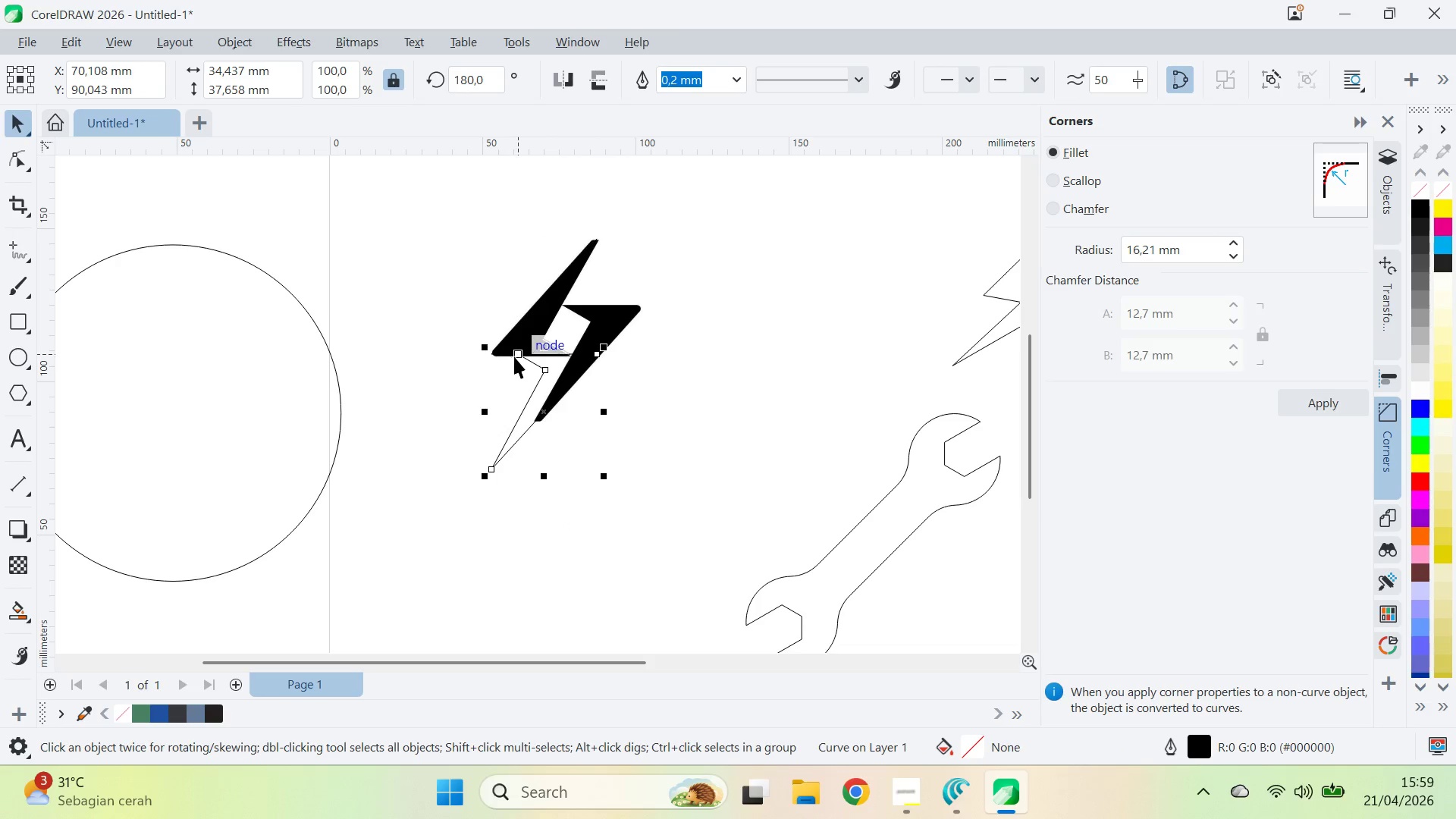 
left_click_drag(start_coordinate=[514, 356], to_coordinate=[563, 306])
 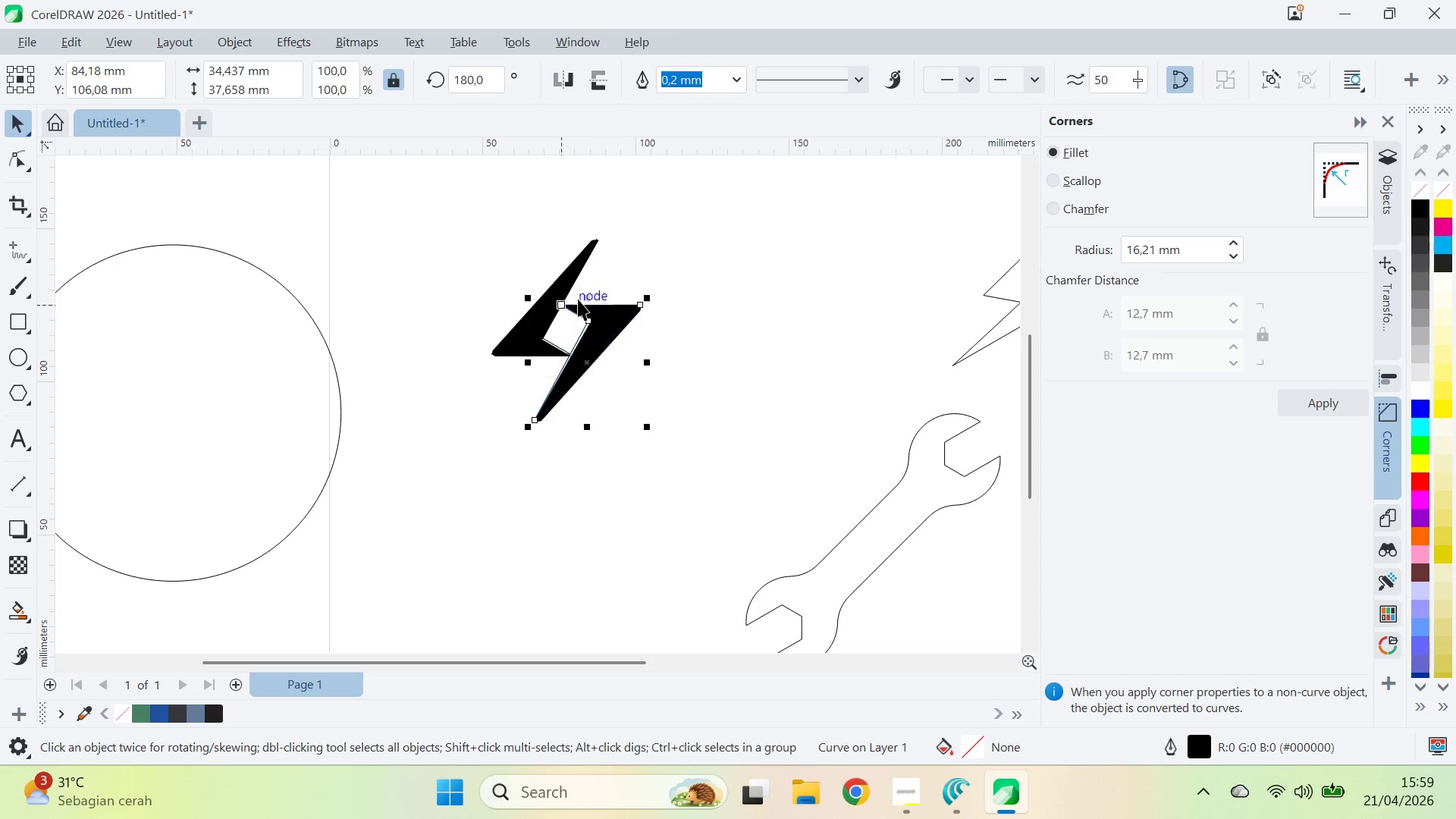 
left_click([614, 284])
 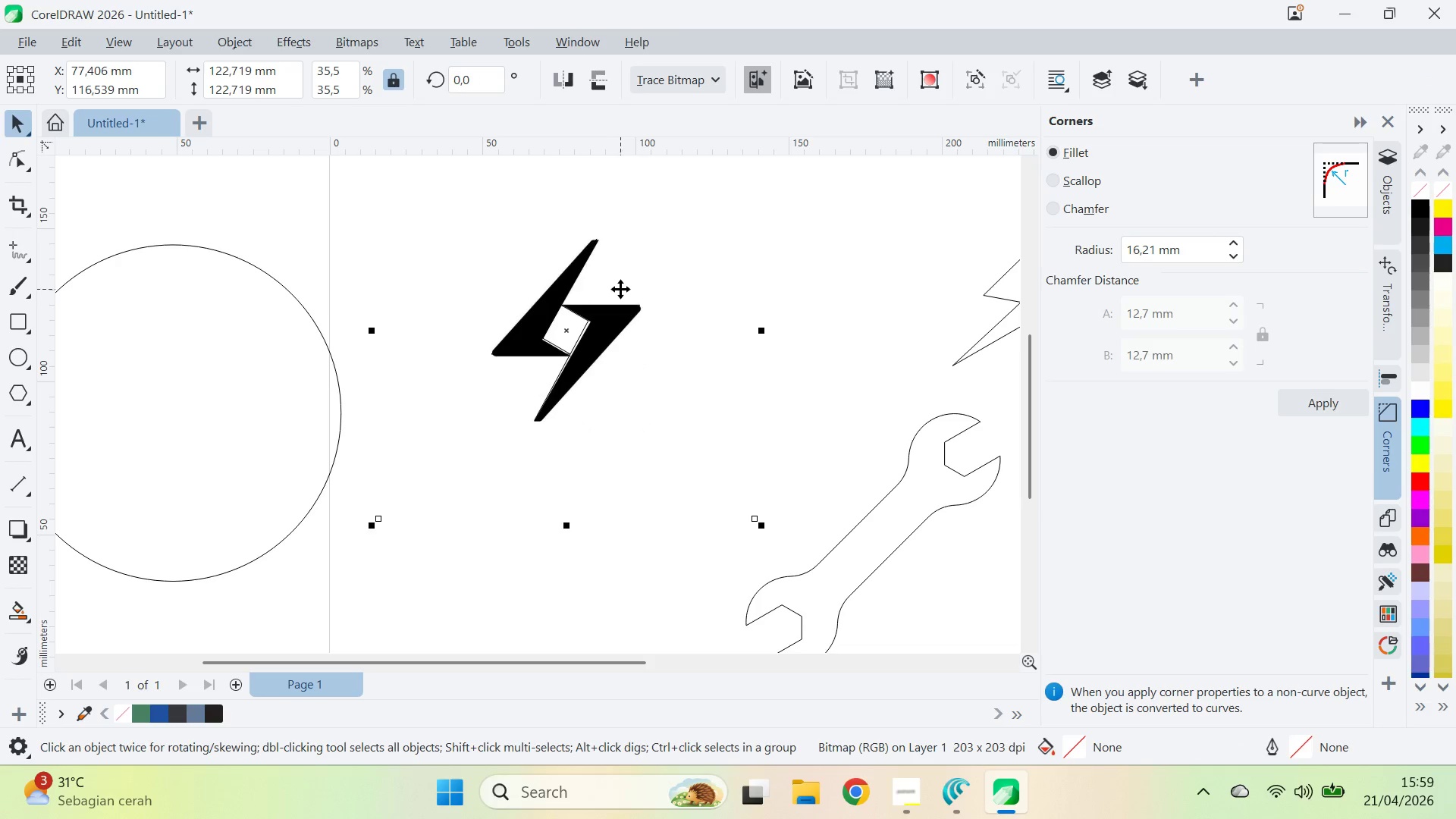 
key(Delete)
 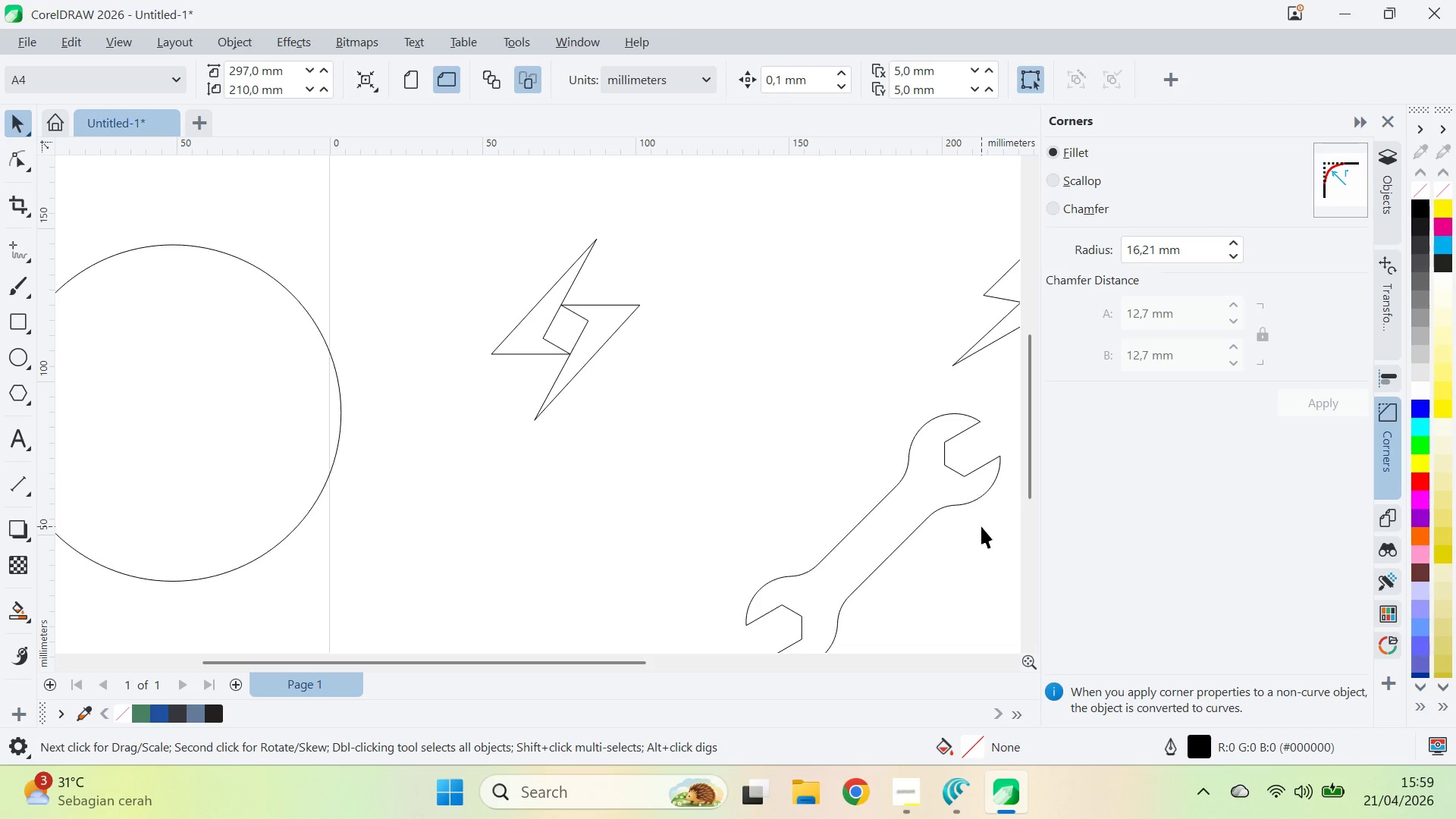 
double_click([960, 506])
 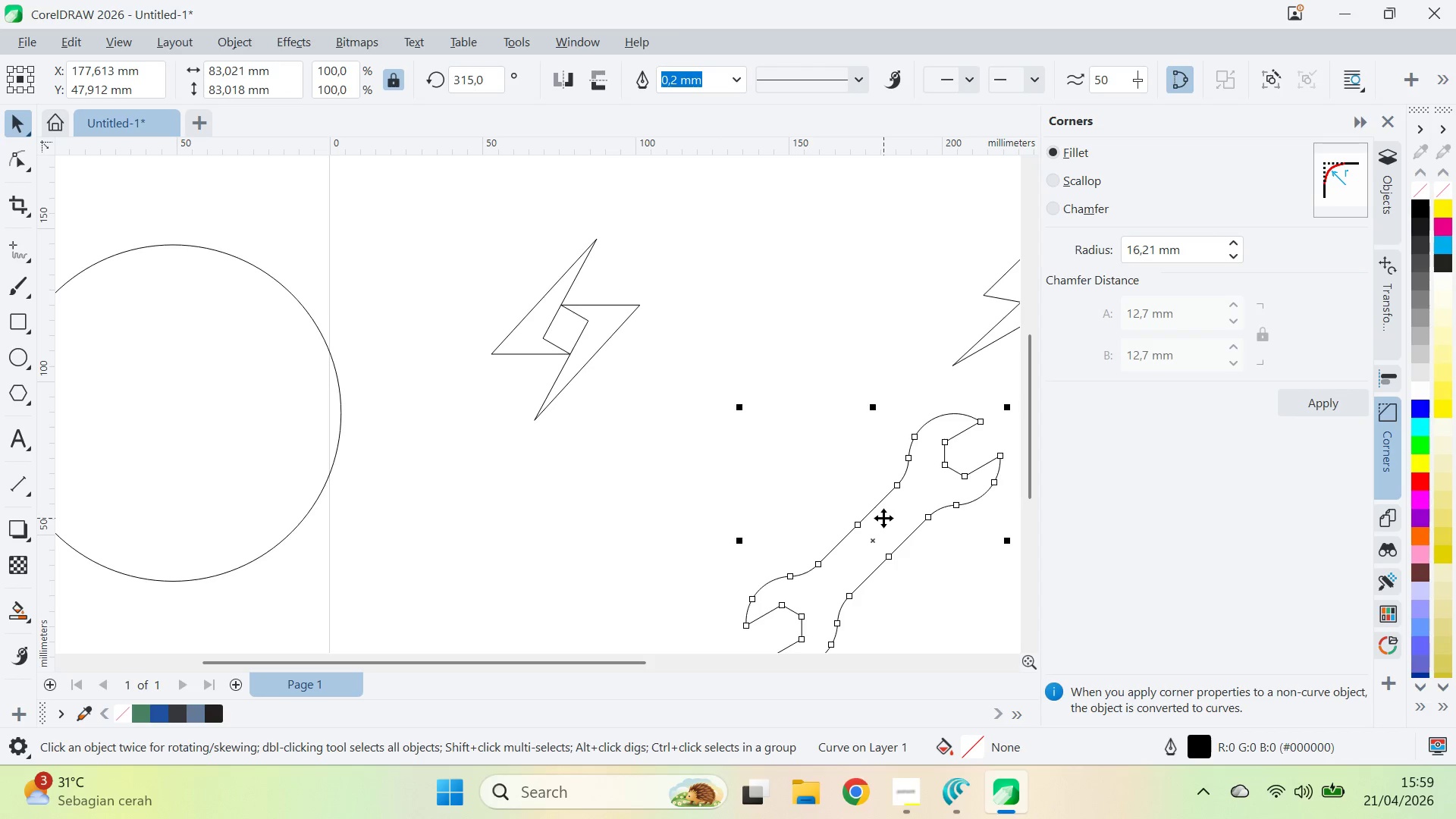 
triple_click([883, 517])
 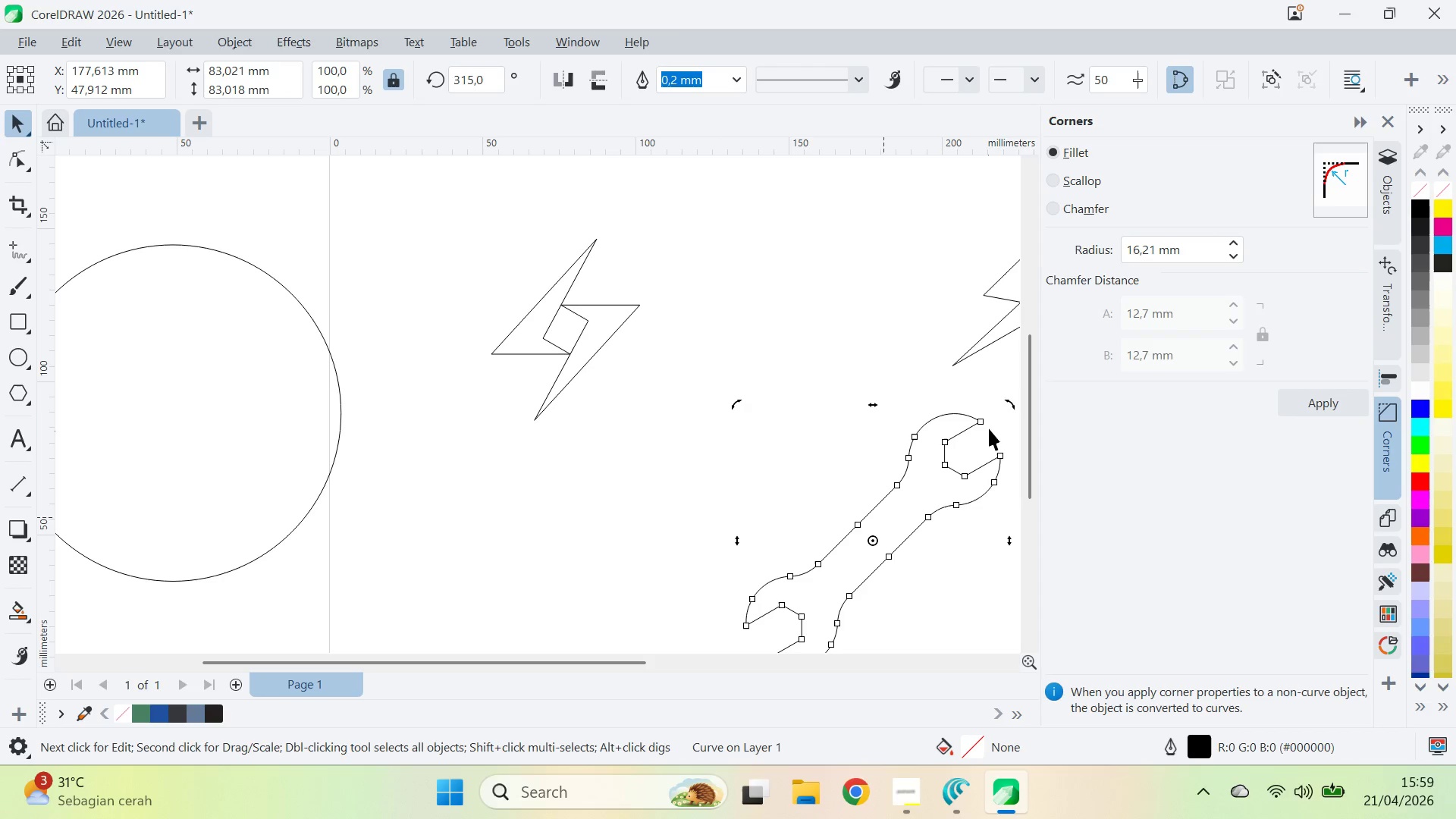 
hold_key(key=ControlLeft, duration=1.66)
left_click_drag(start_coordinate=[1011, 400], to_coordinate=[934, 367])
 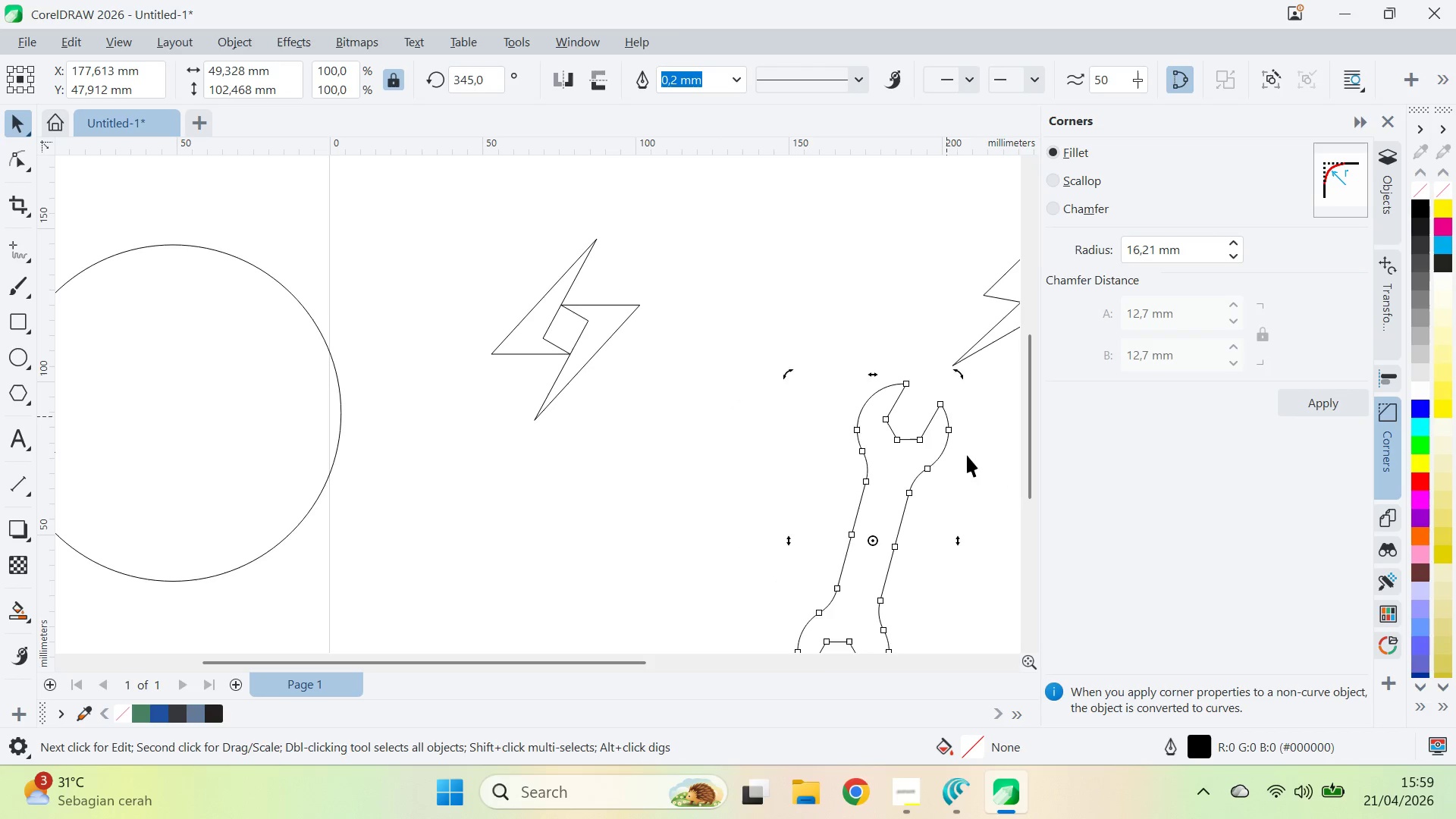 
left_click_drag(start_coordinate=[967, 455], to_coordinate=[960, 456])
 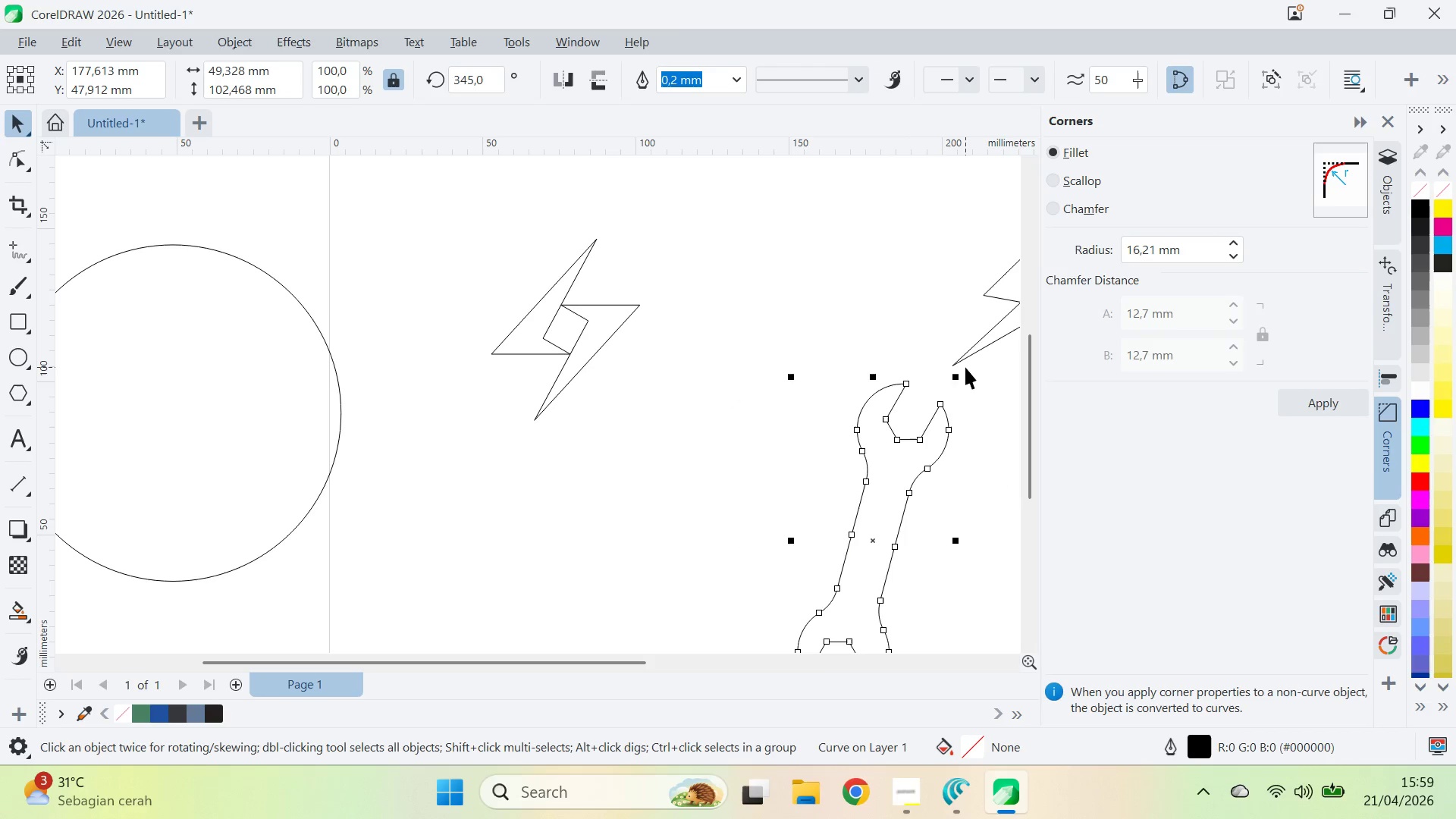 
hold_key(key=ShiftLeft, duration=1.05)
left_click_drag(start_coordinate=[957, 377], to_coordinate=[933, 472])
 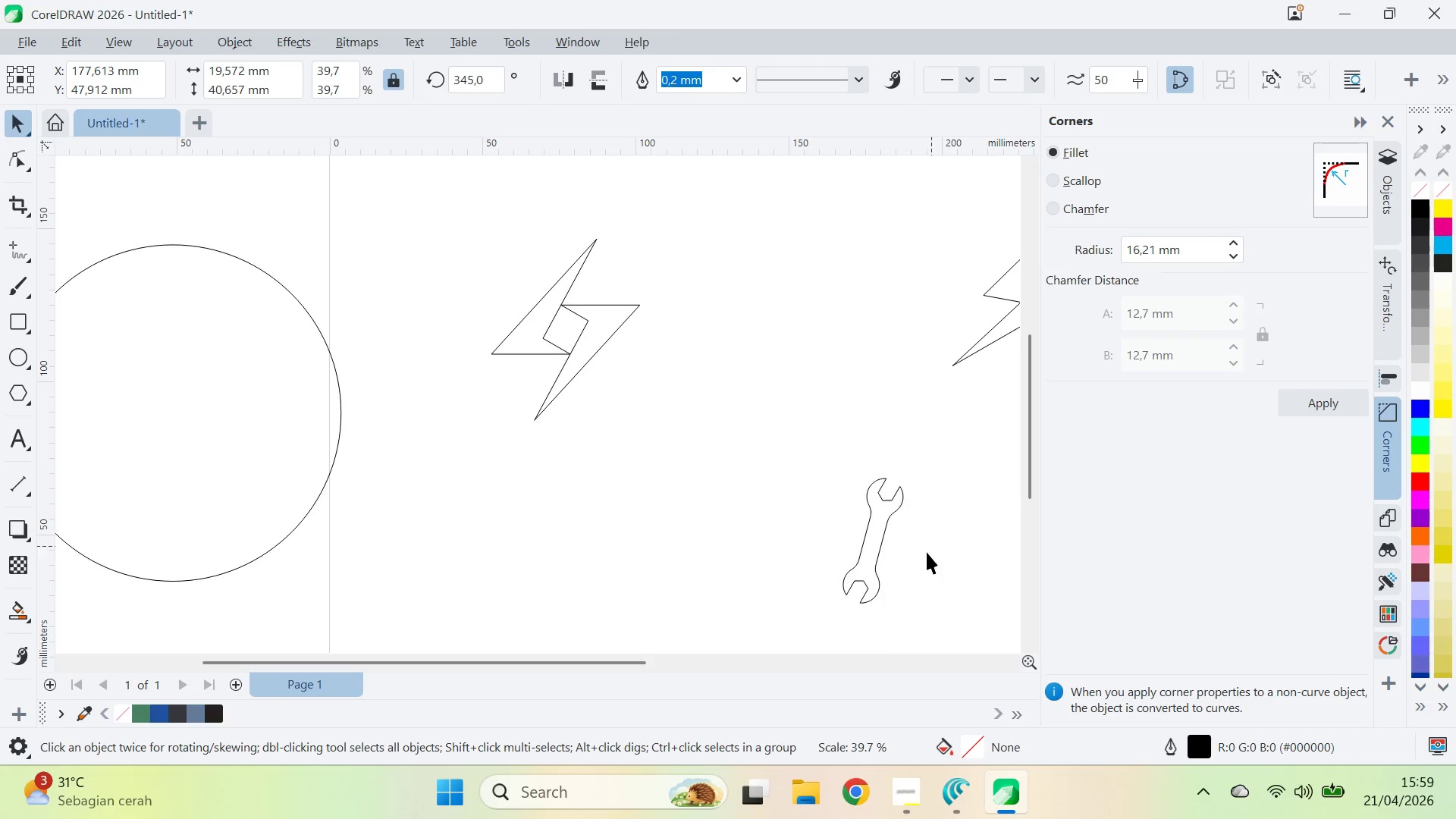 
left_click_drag(start_coordinate=[927, 551], to_coordinate=[911, 544])
 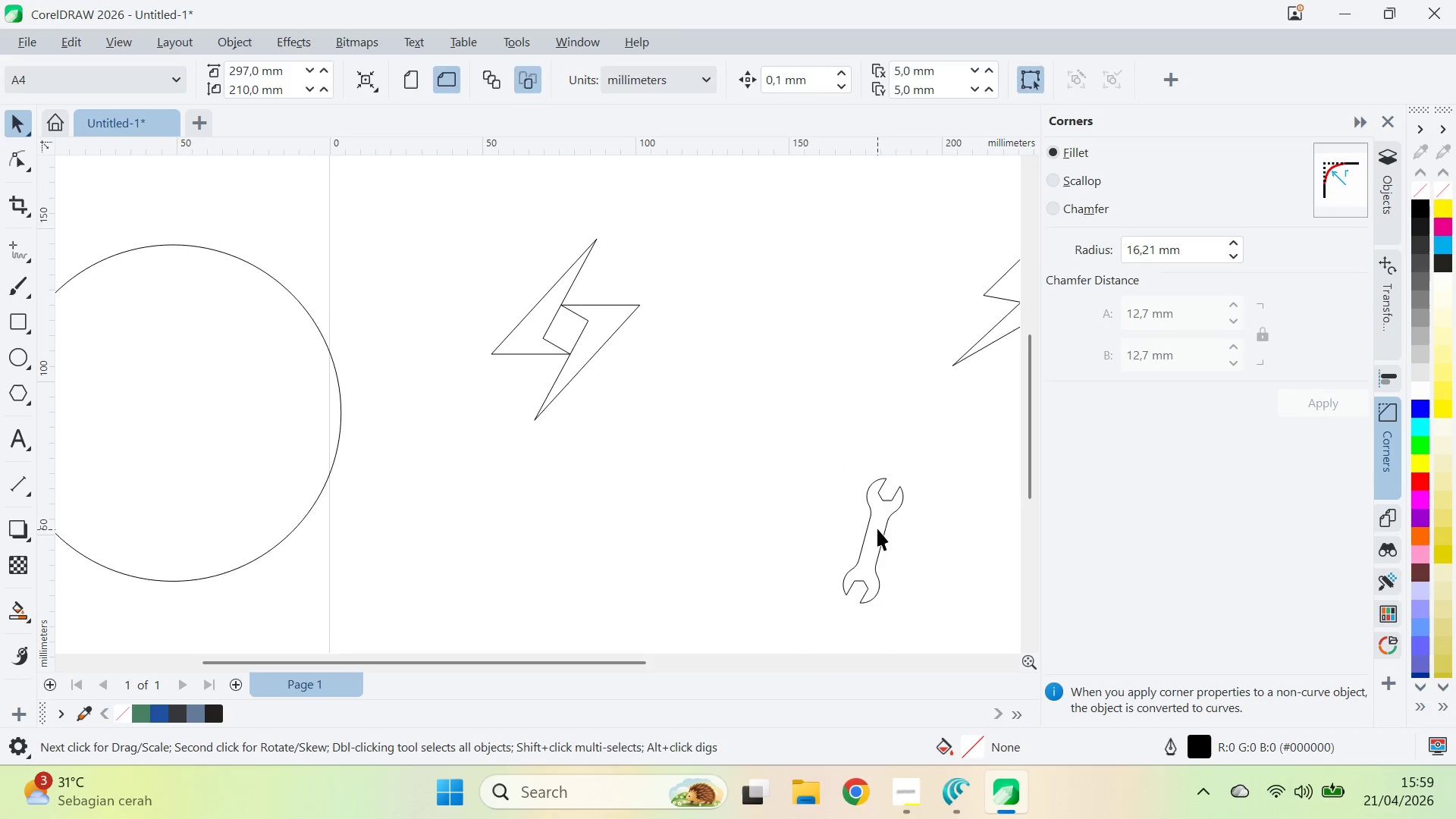 
left_click_drag(start_coordinate=[877, 529], to_coordinate=[548, 377])
 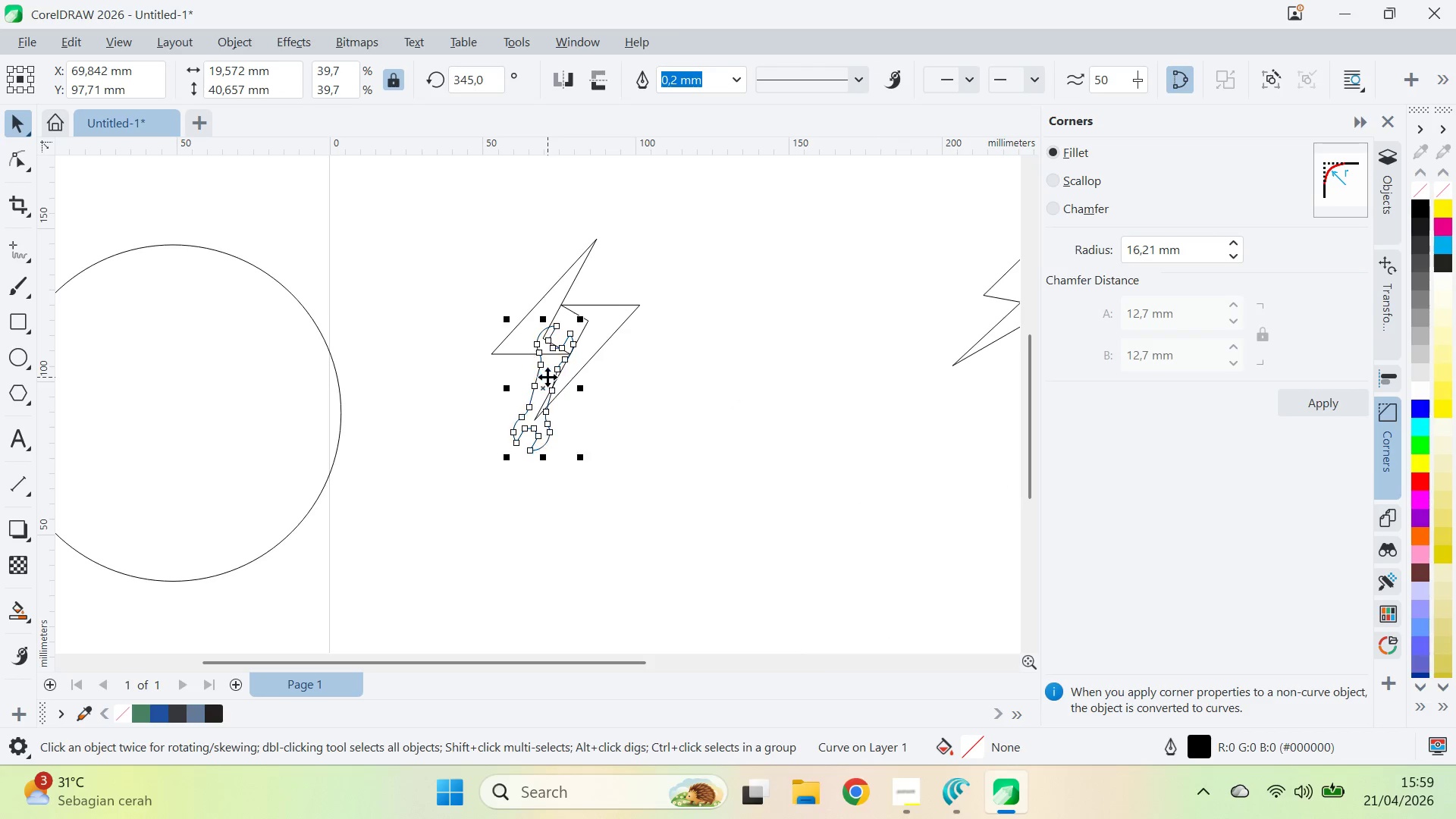 
left_click([548, 376])
 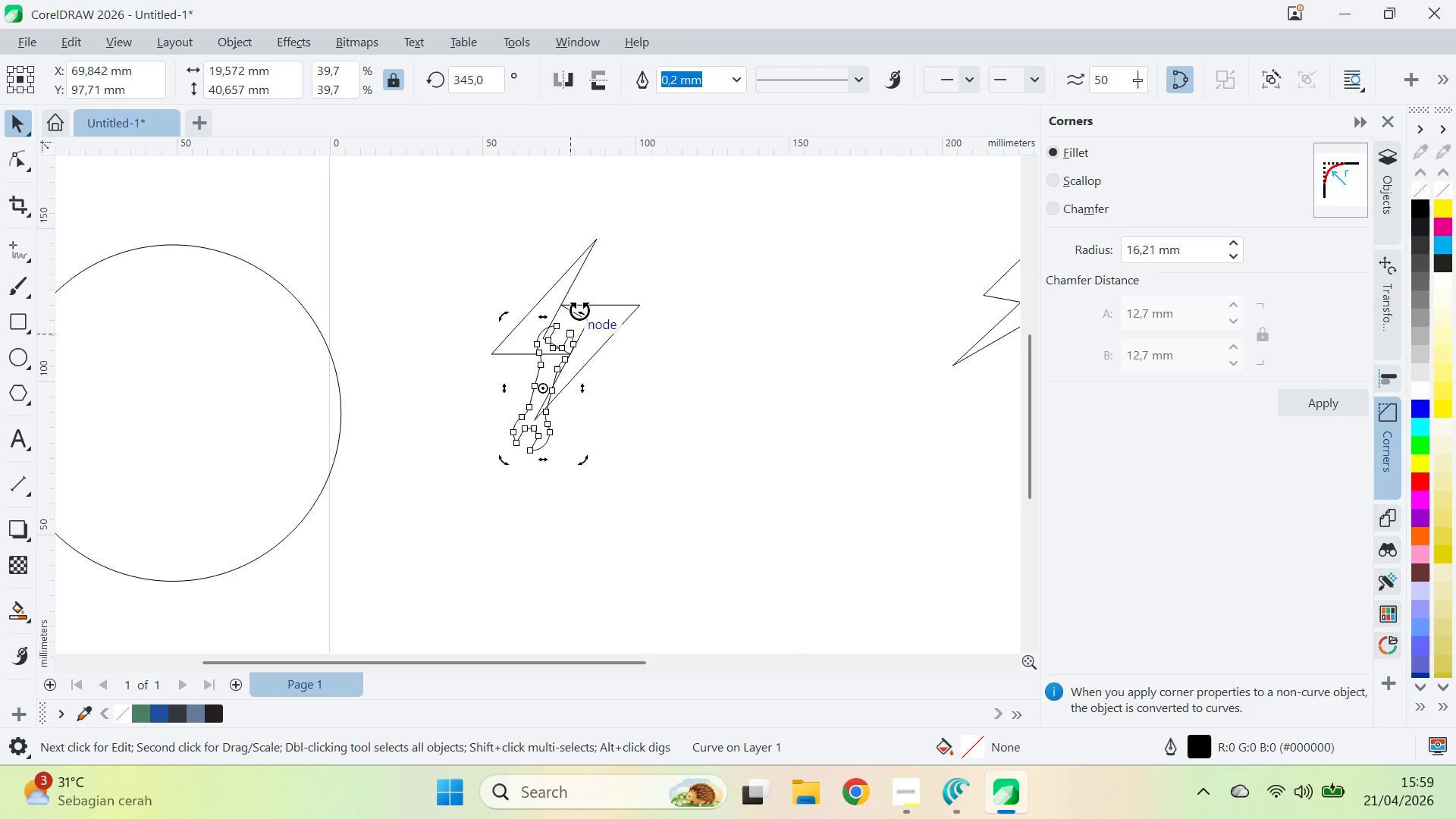 
left_click_drag(start_coordinate=[579, 310], to_coordinate=[608, 322])
 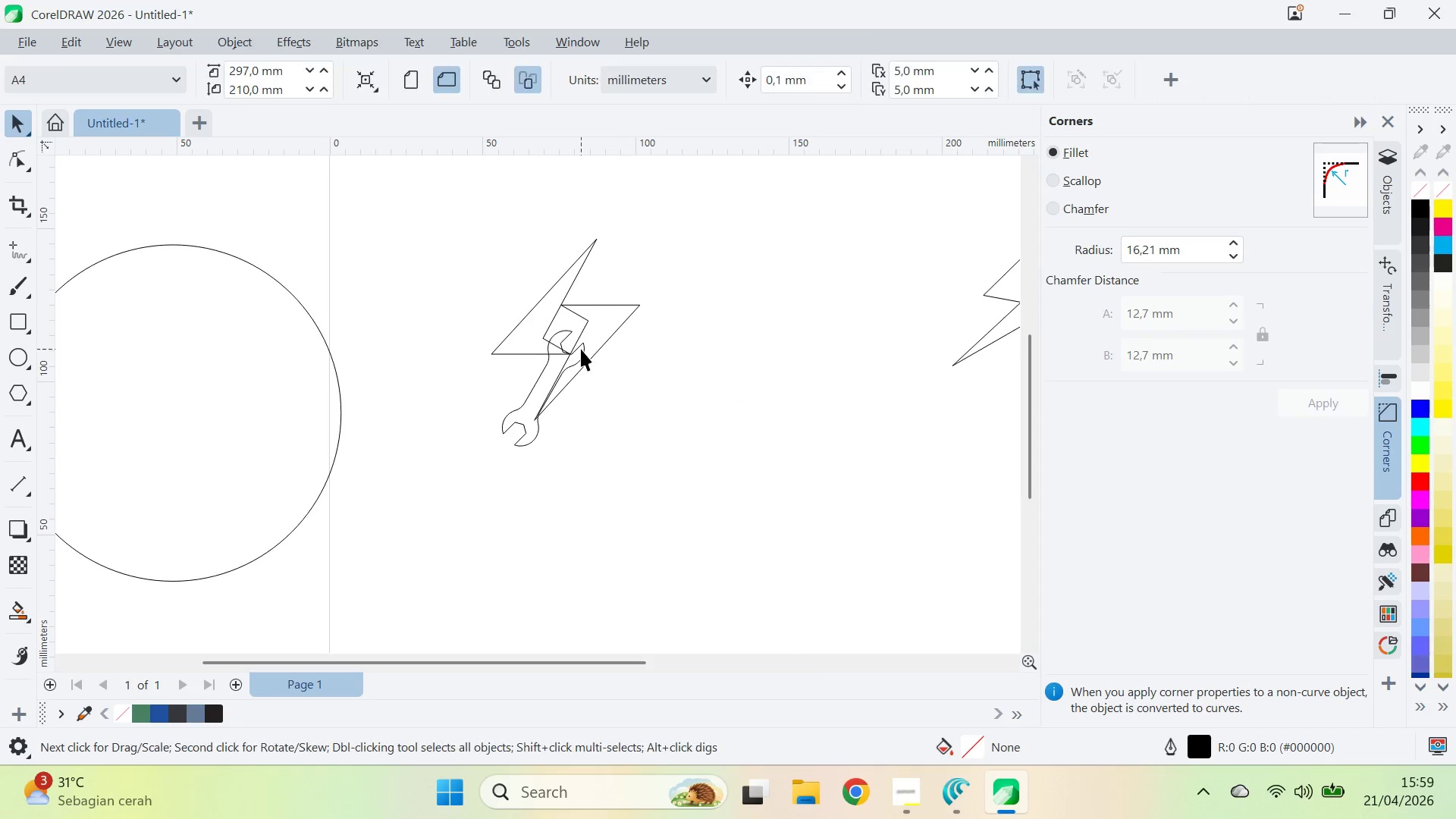 
hold_key(key=ControlLeft, duration=1.2)
 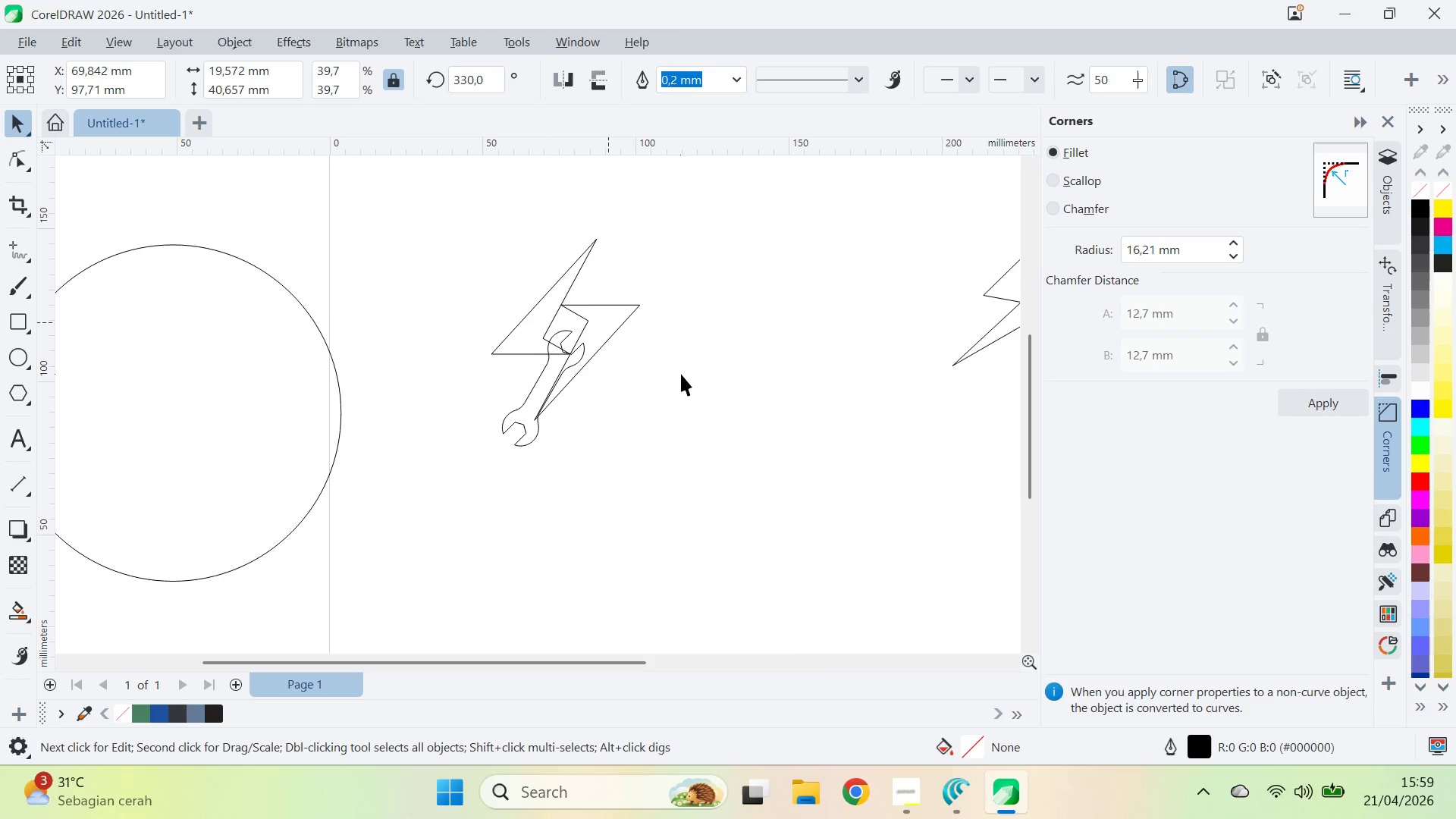 
left_click_drag(start_coordinate=[681, 374], to_coordinate=[657, 371])
 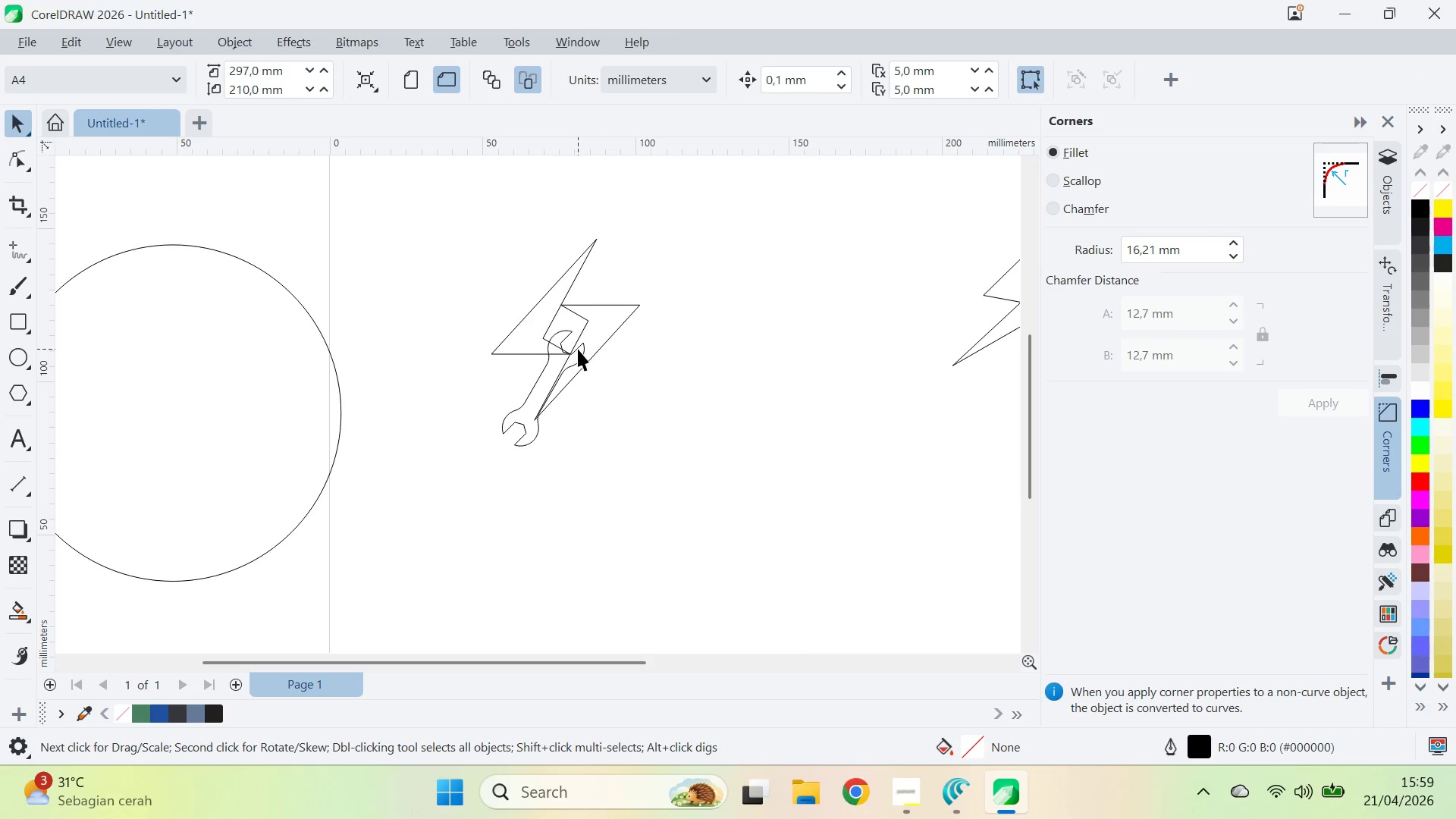 
left_click_drag(start_coordinate=[582, 350], to_coordinate=[582, 329])
 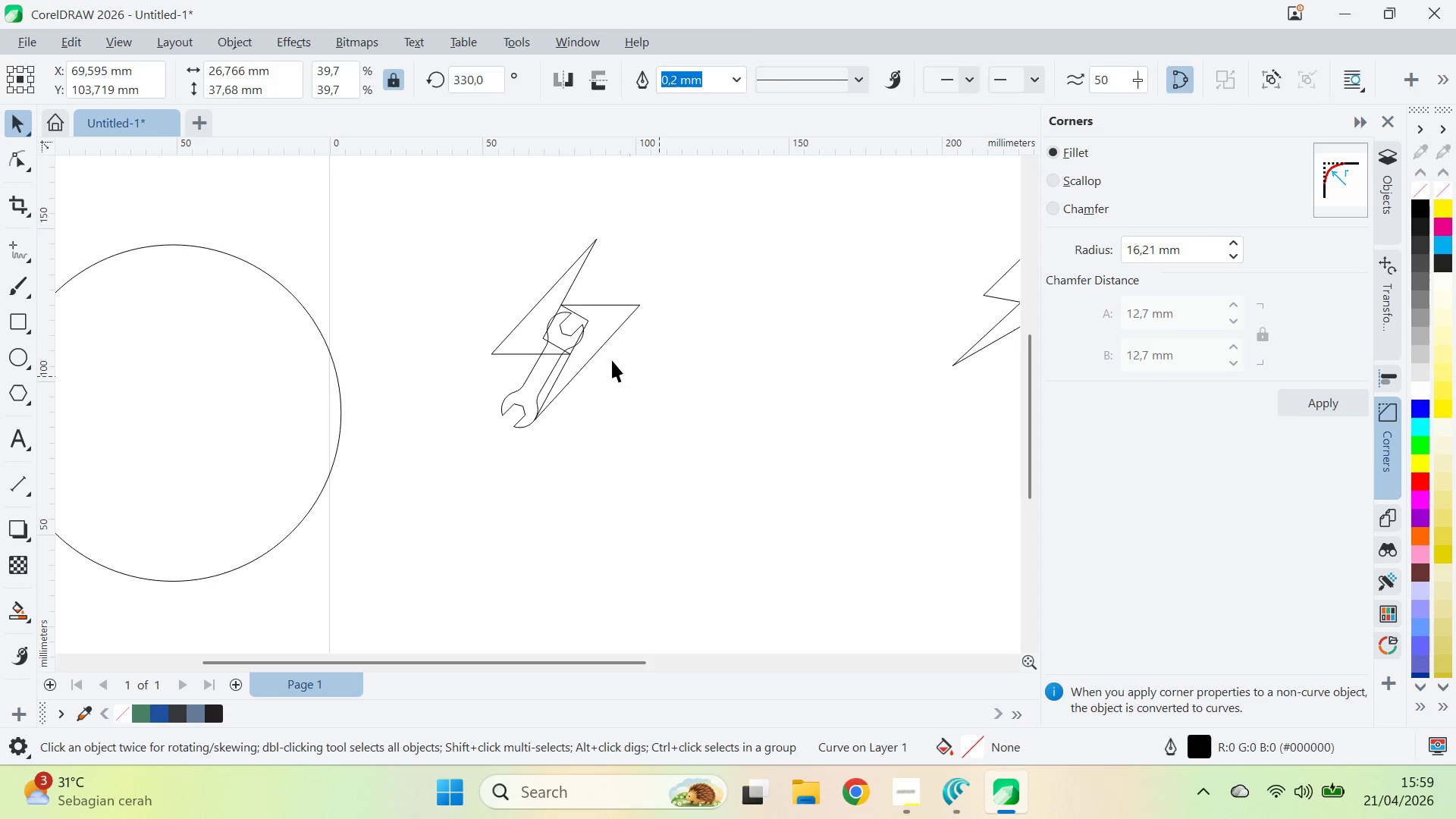 
type(zqv)
 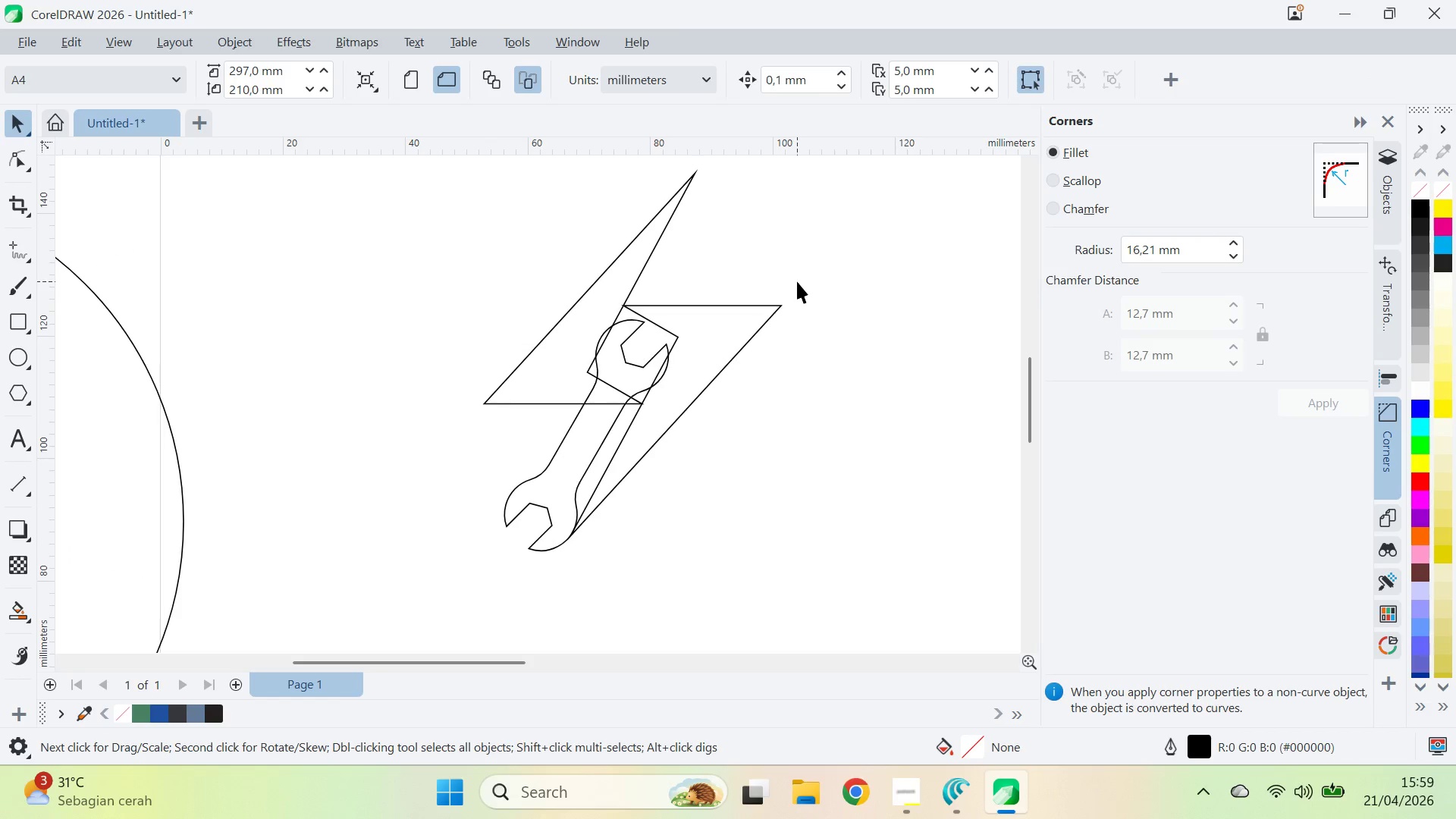 
left_click_drag(start_coordinate=[646, 349], to_coordinate=[736, 289])
 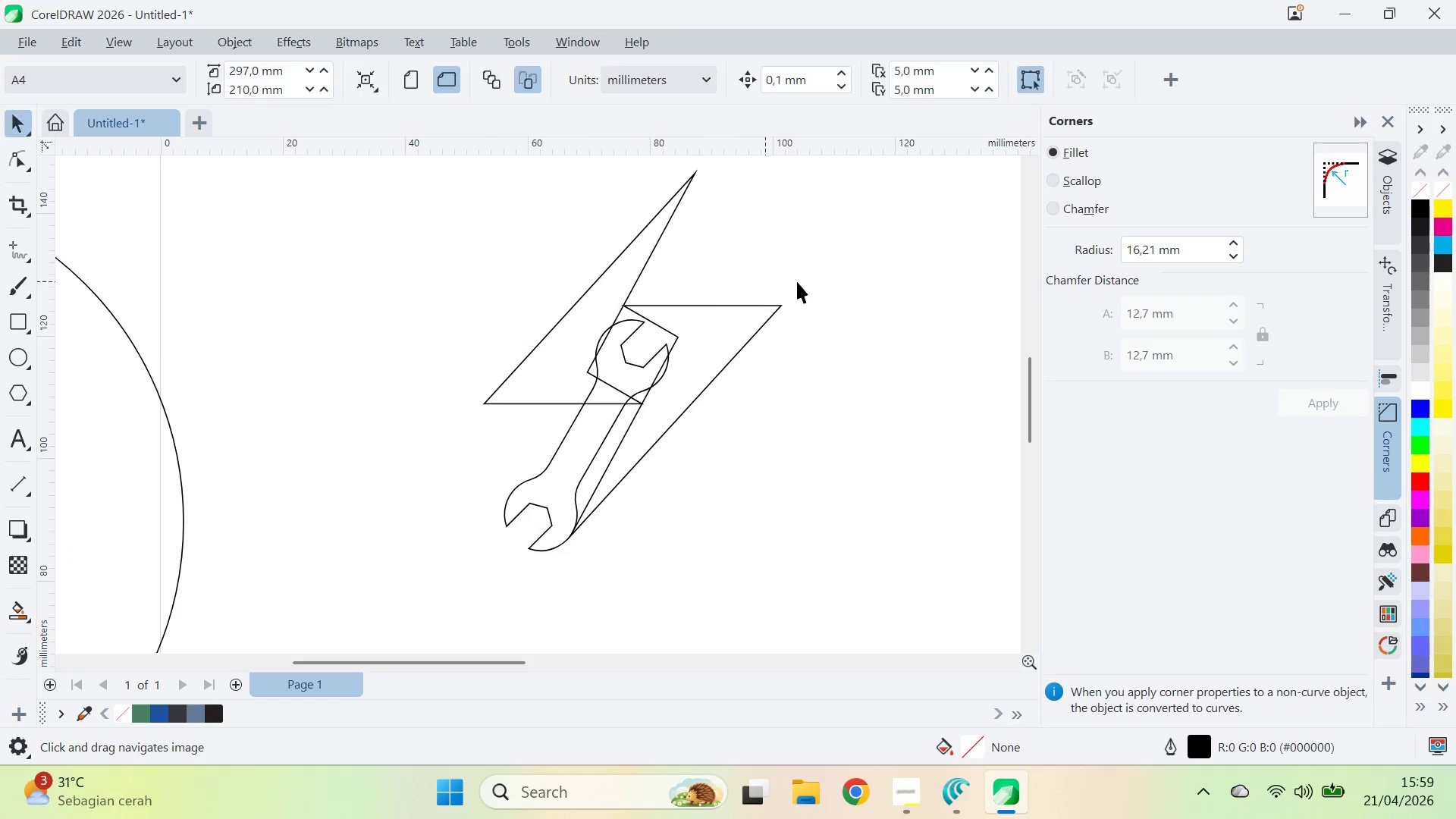 
left_click([797, 281])
 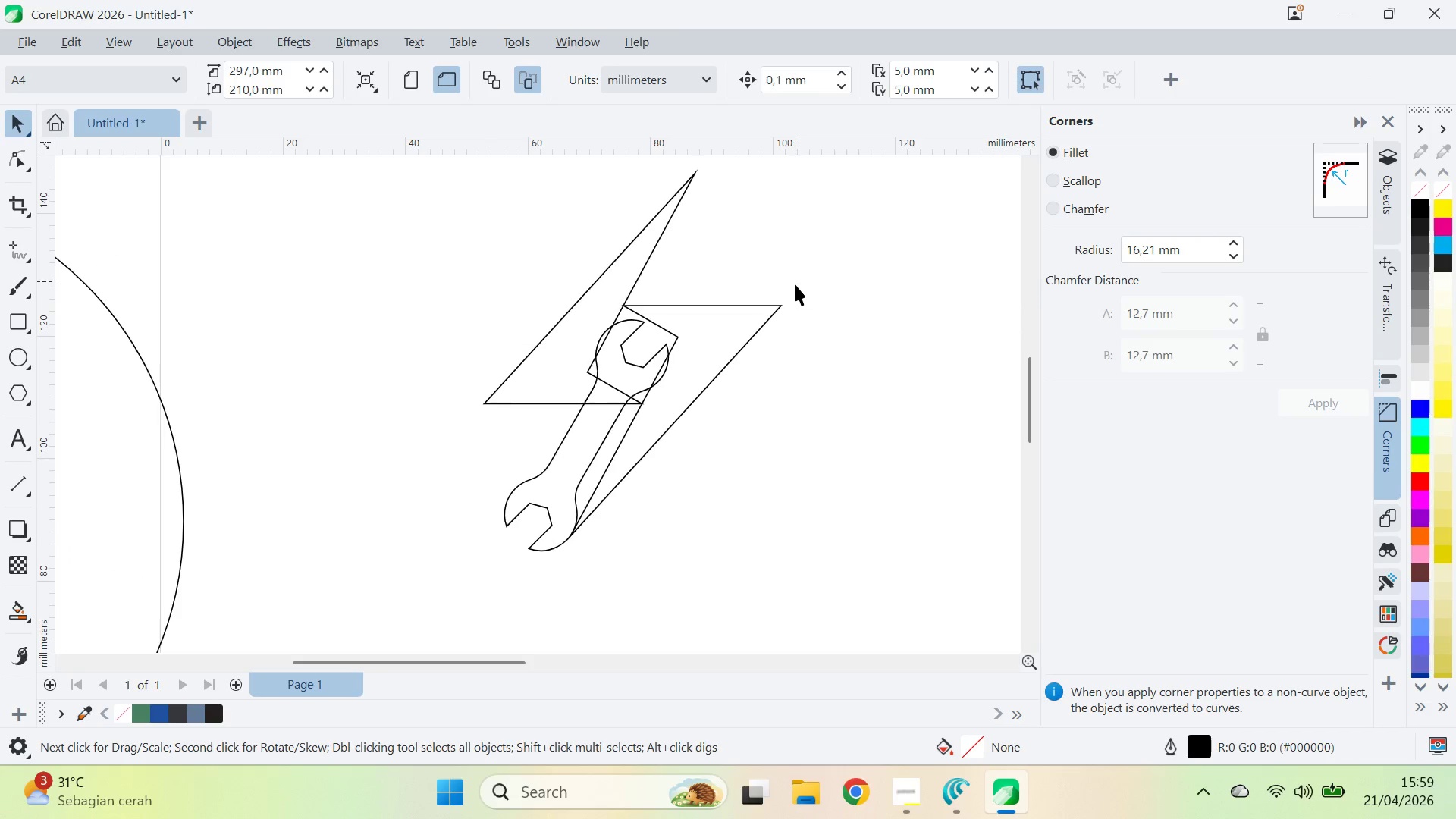 
double_click([736, 337])
 